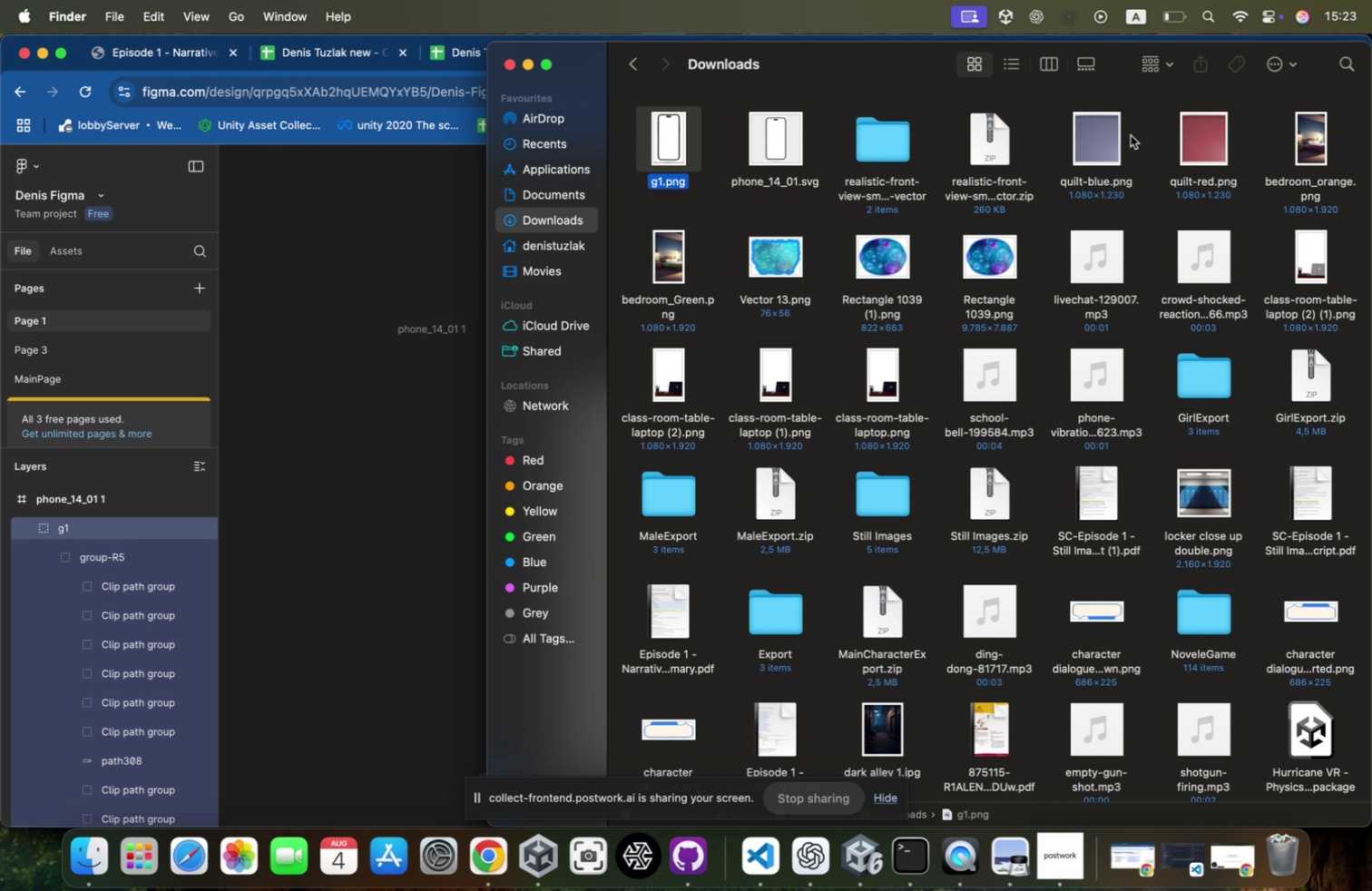 
left_click([671, 181])
 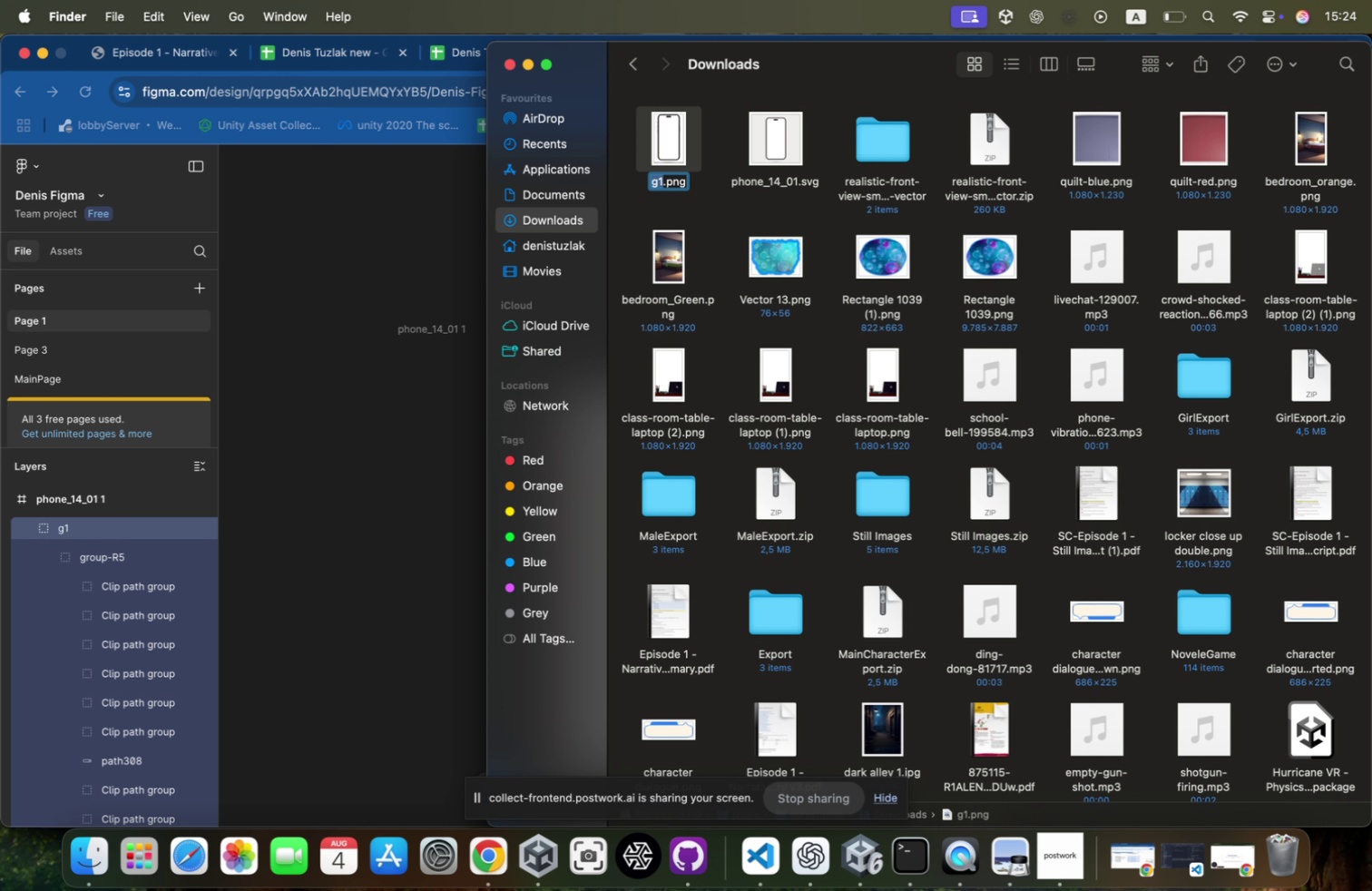 
type(phone)
 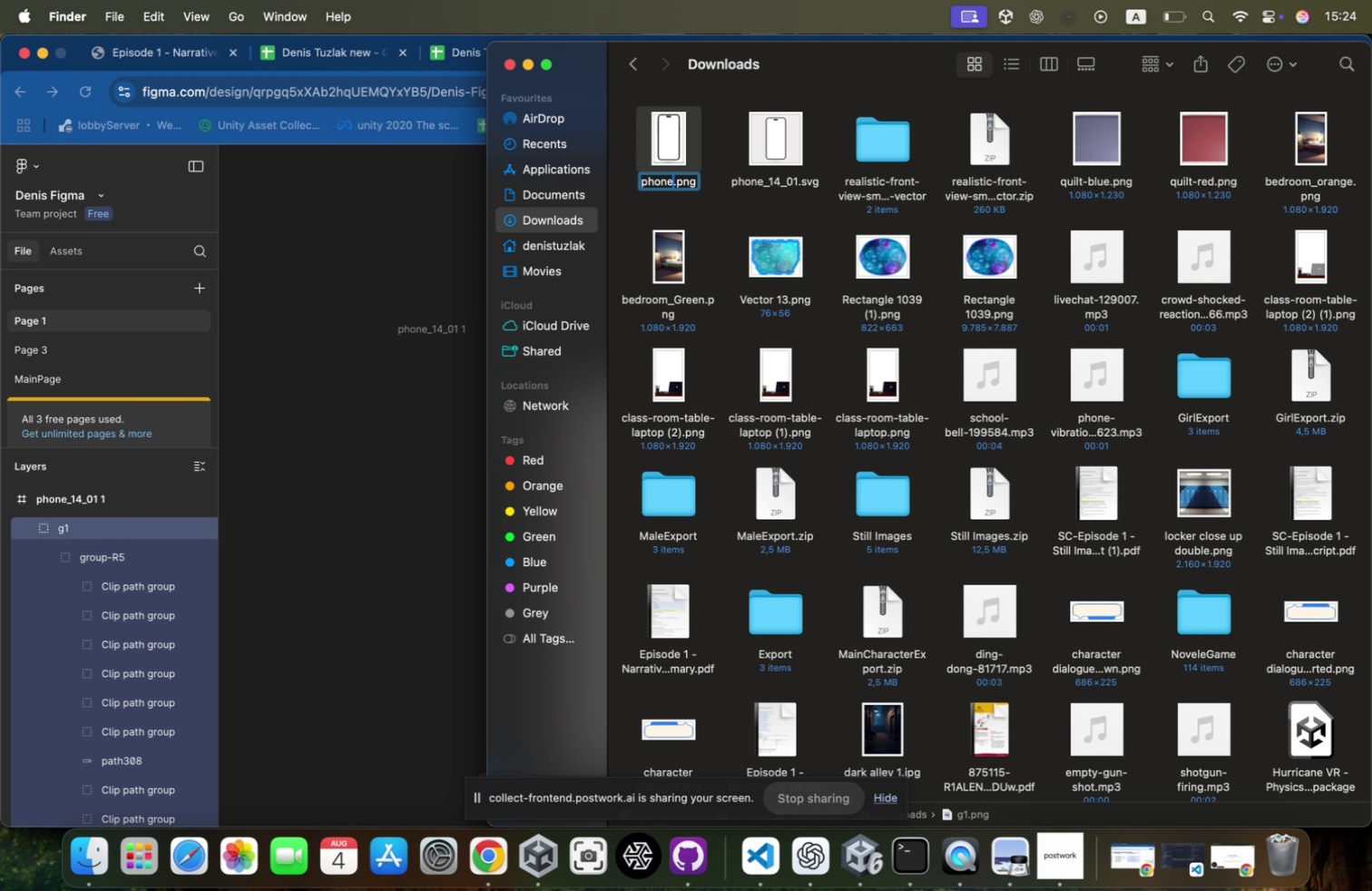 
key(Enter)
 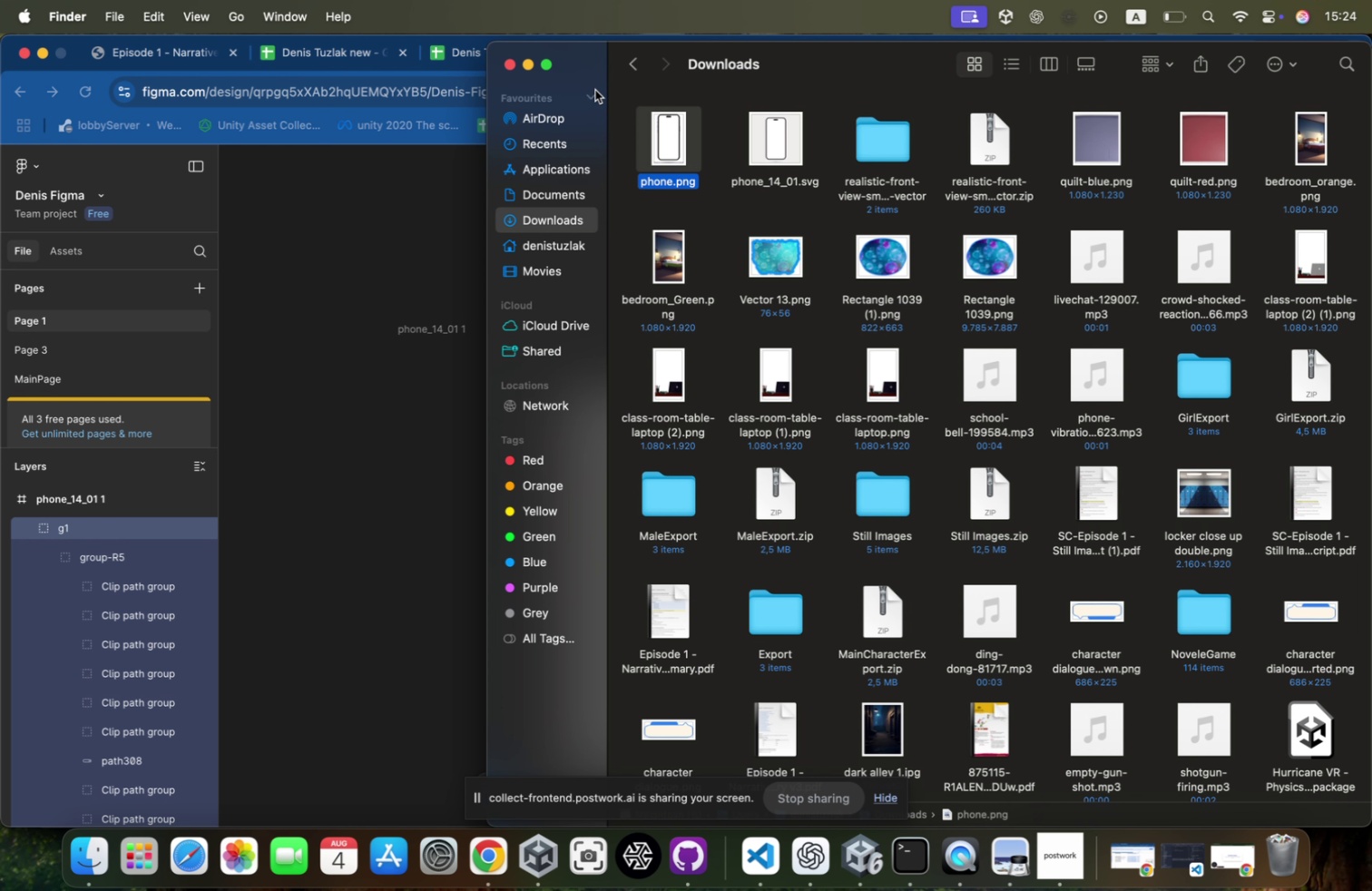 
left_click_drag(start_coordinate=[687, 118], to_coordinate=[1201, 551])
 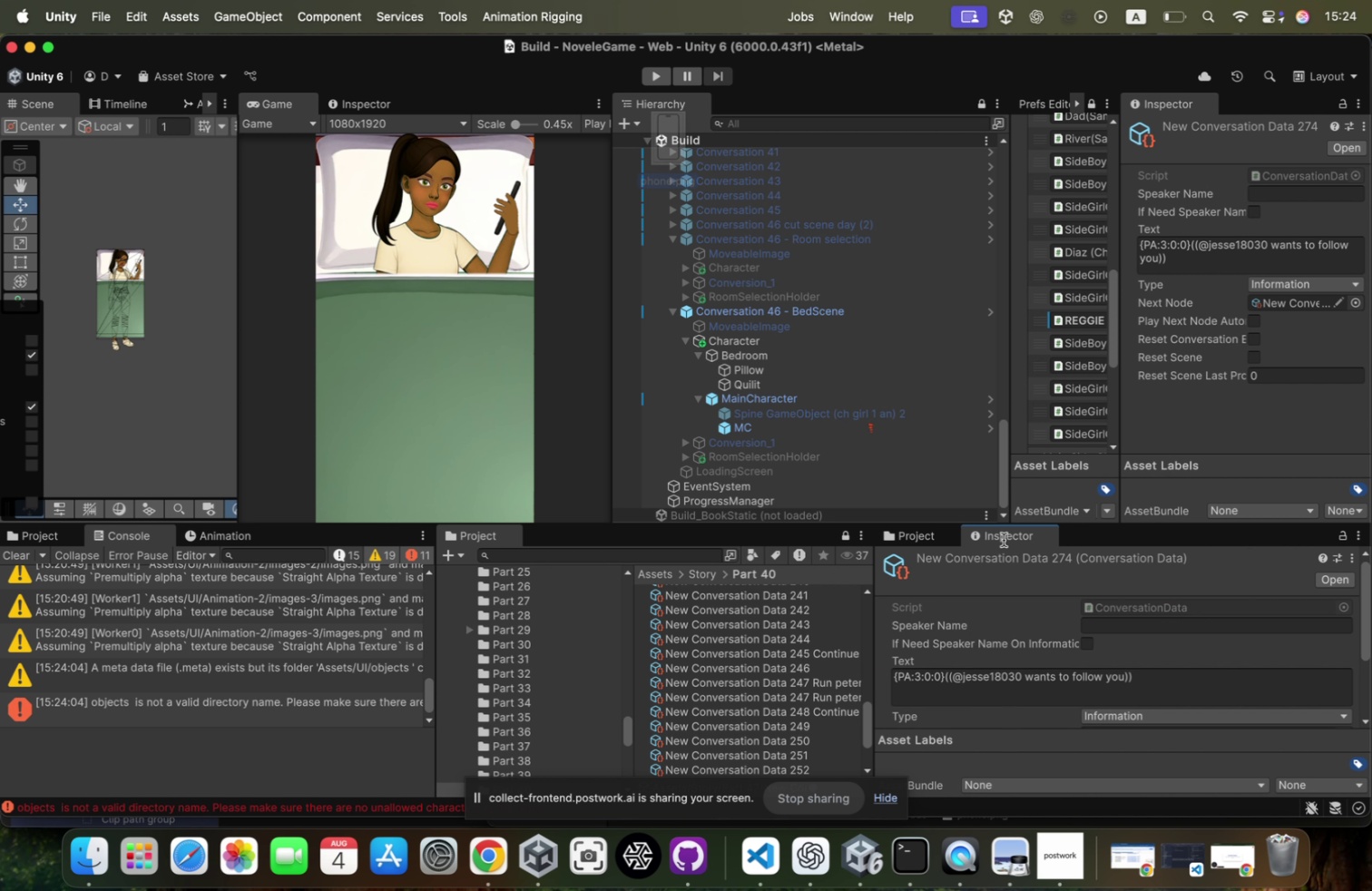 
key(Meta+Tab)
 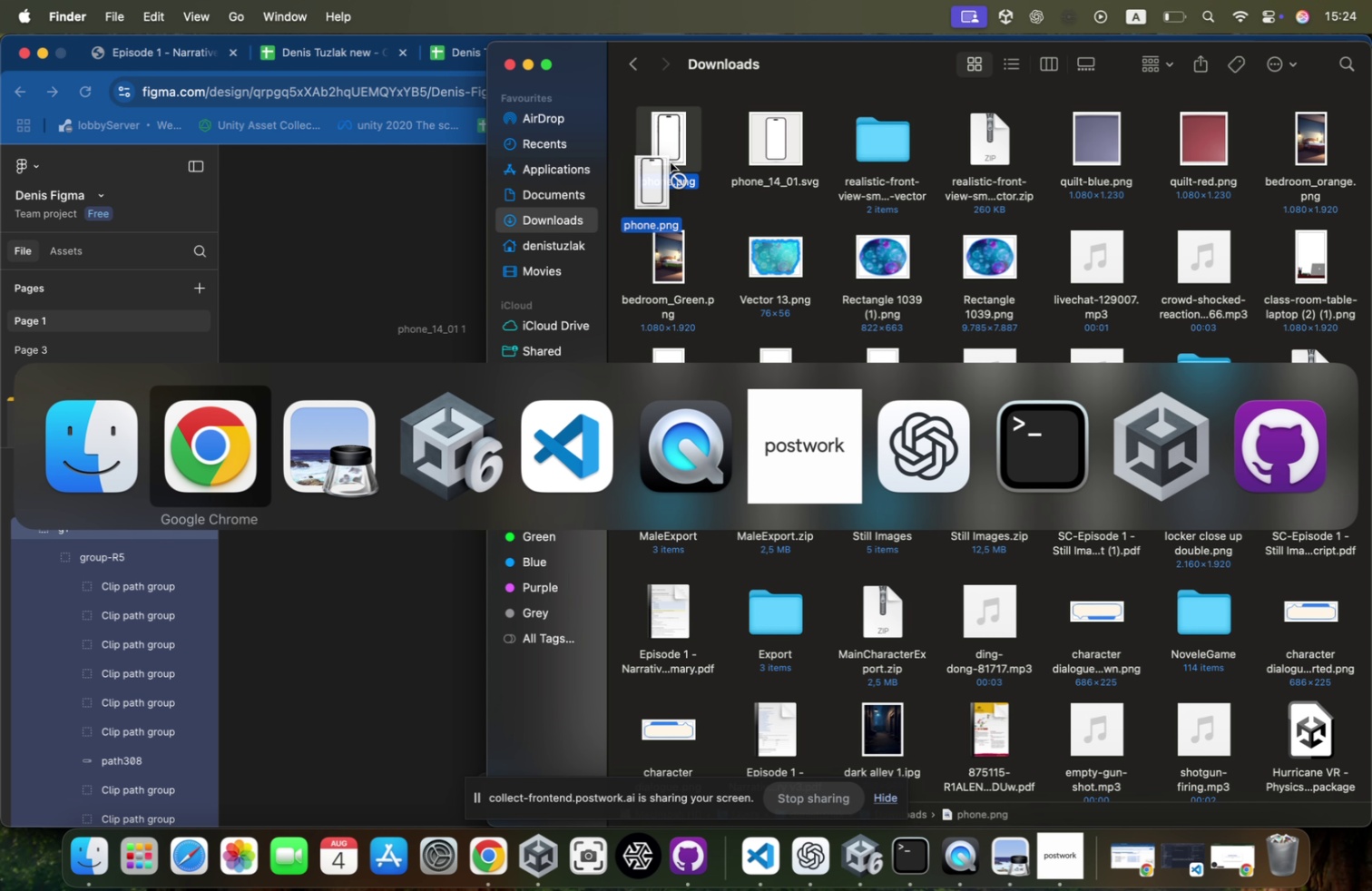 
key(Meta+Tab)
 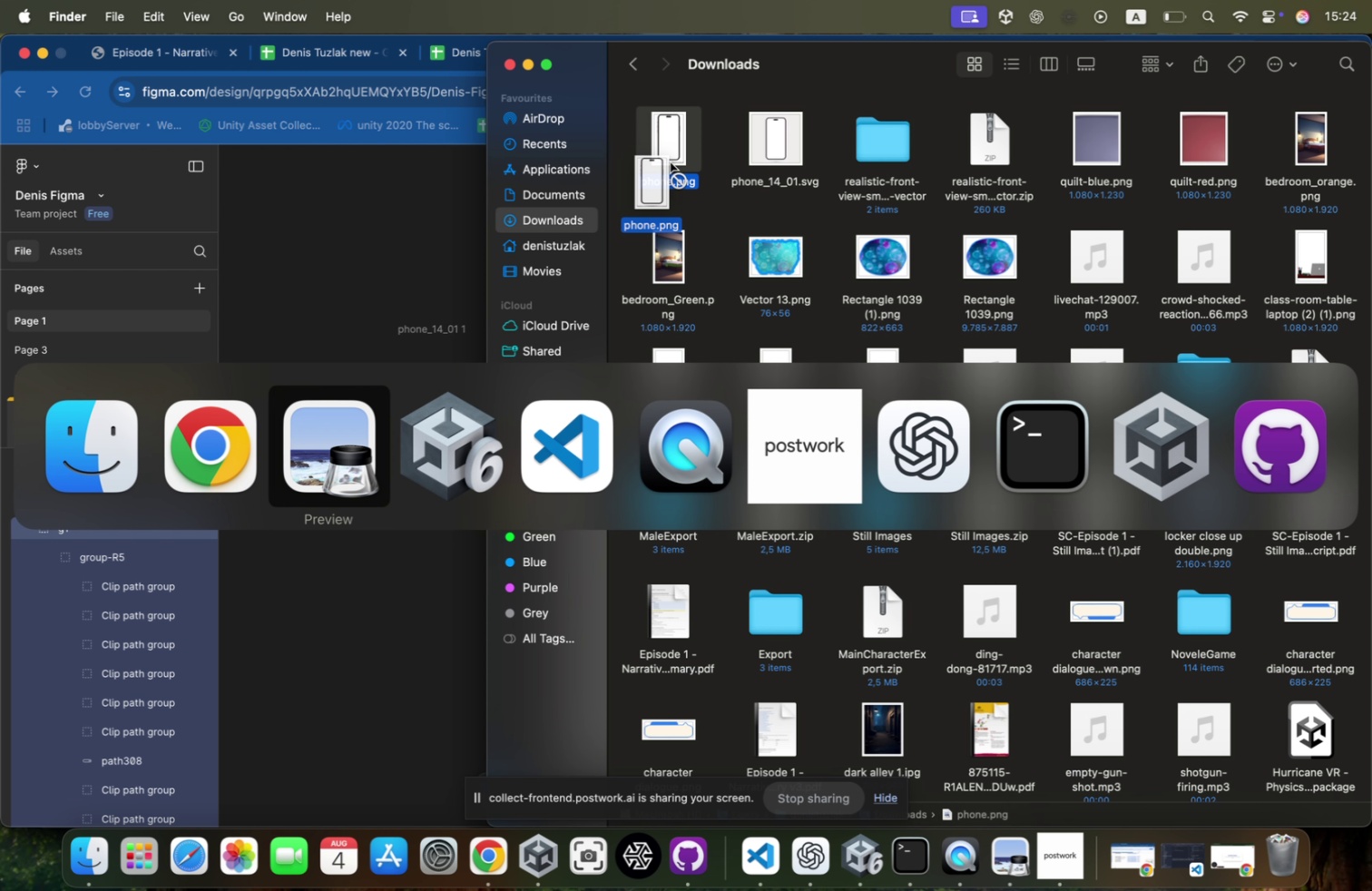 
key(Meta+Tab)
 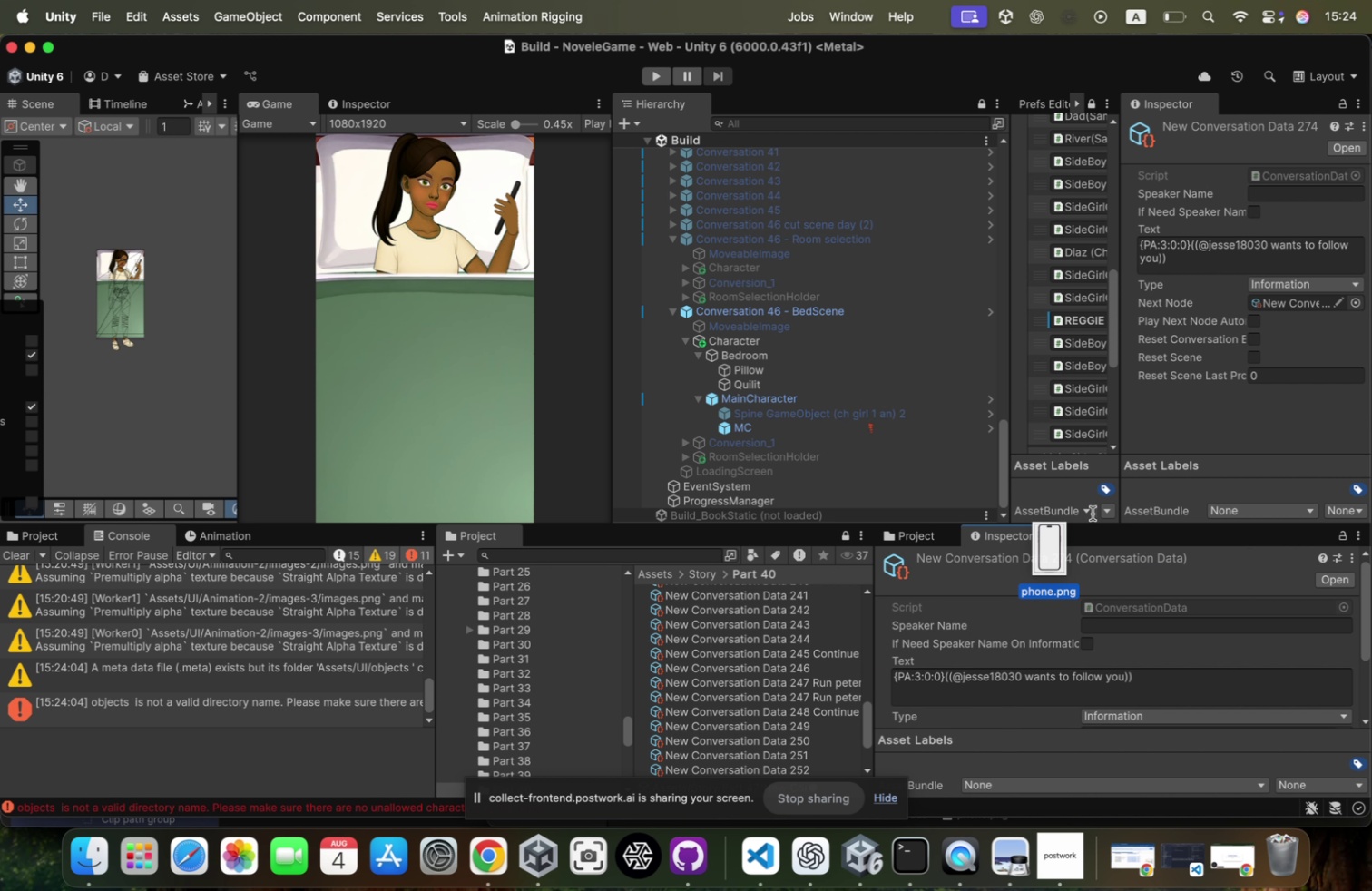 
left_click([931, 537])
 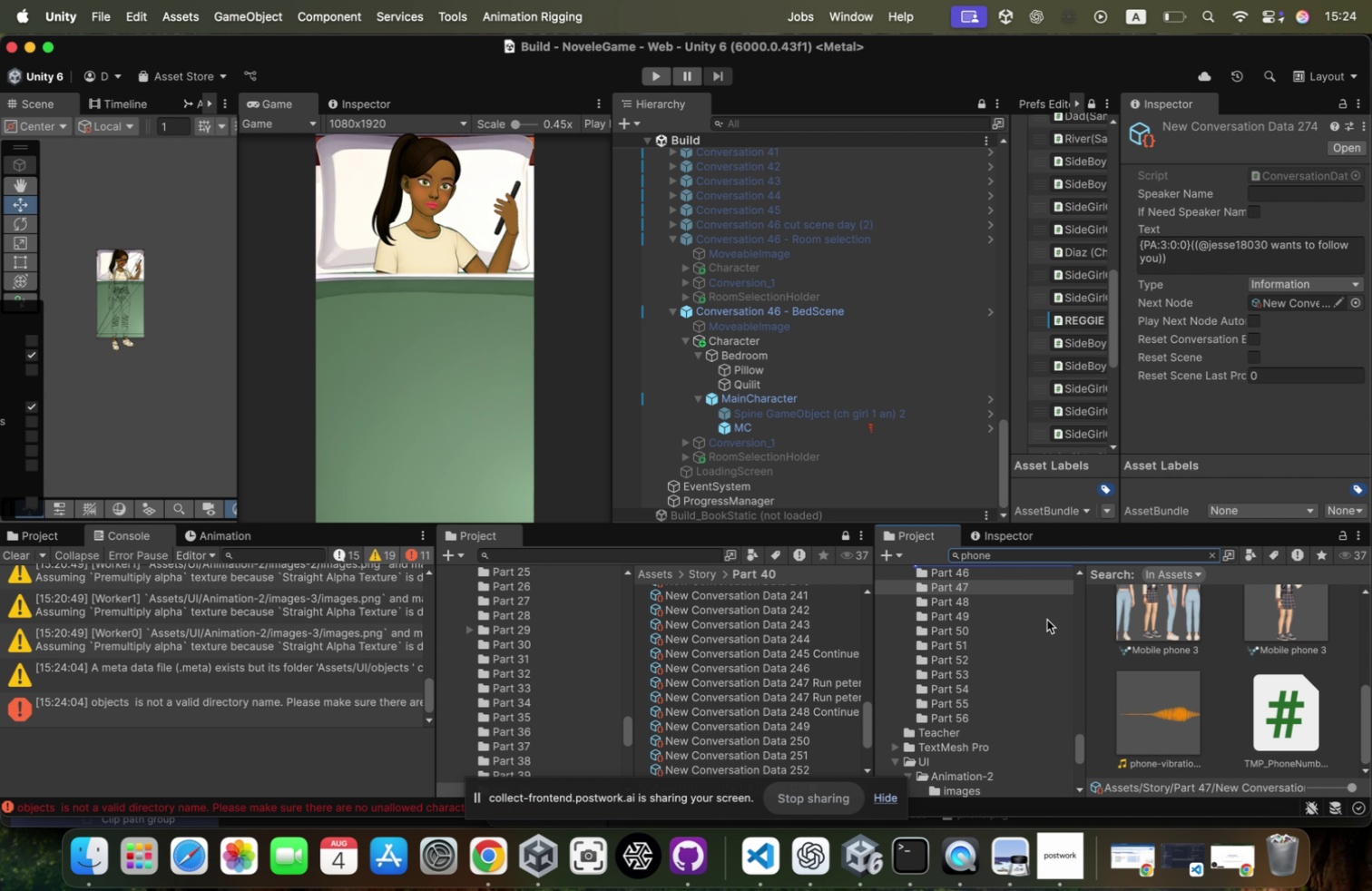 
scroll: coordinate [938, 756], scroll_direction: up, amount: 325.0
 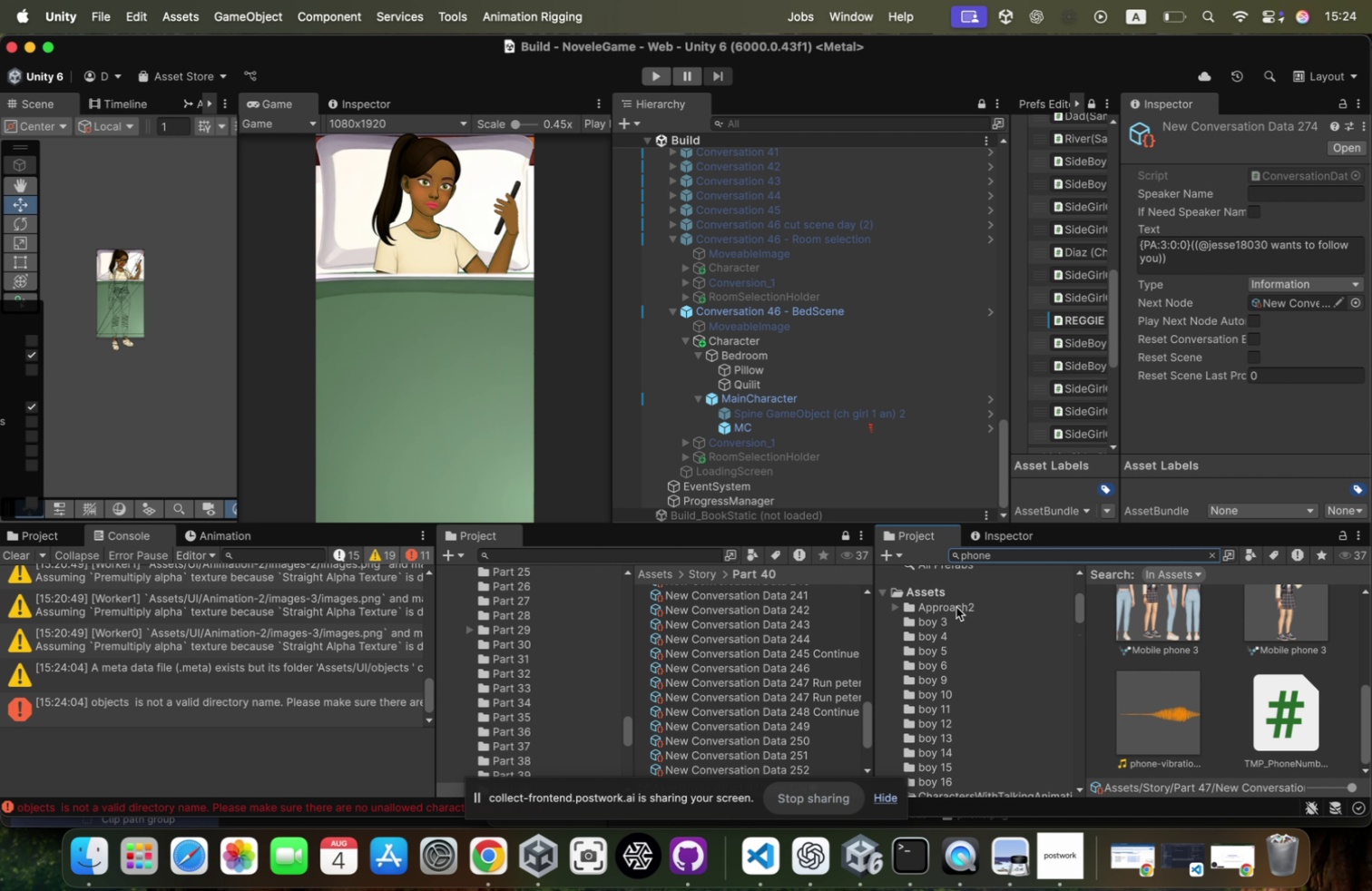 
left_click([957, 603])
 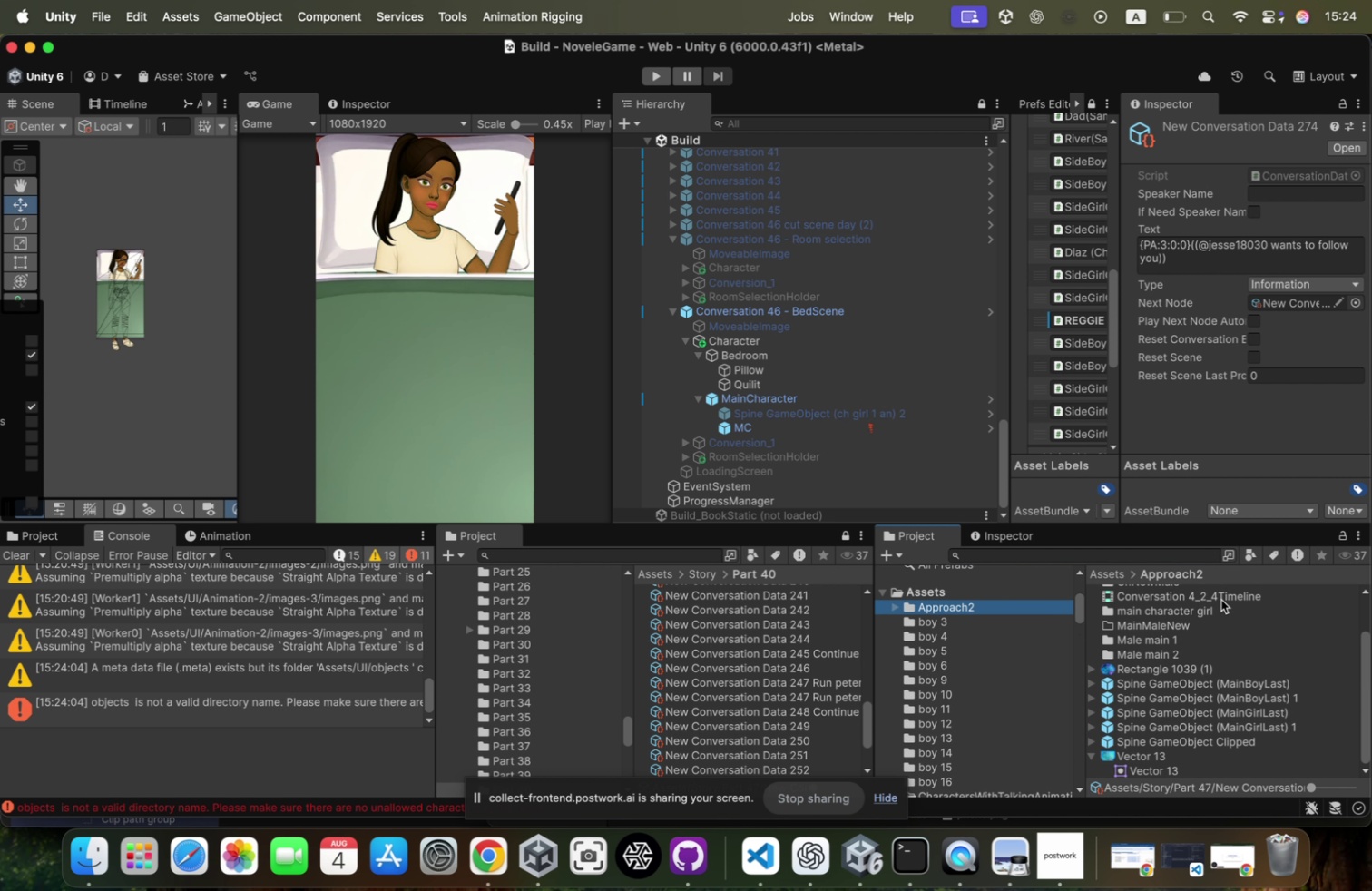 
scroll: coordinate [1256, 397], scroll_direction: down, amount: 17.0
 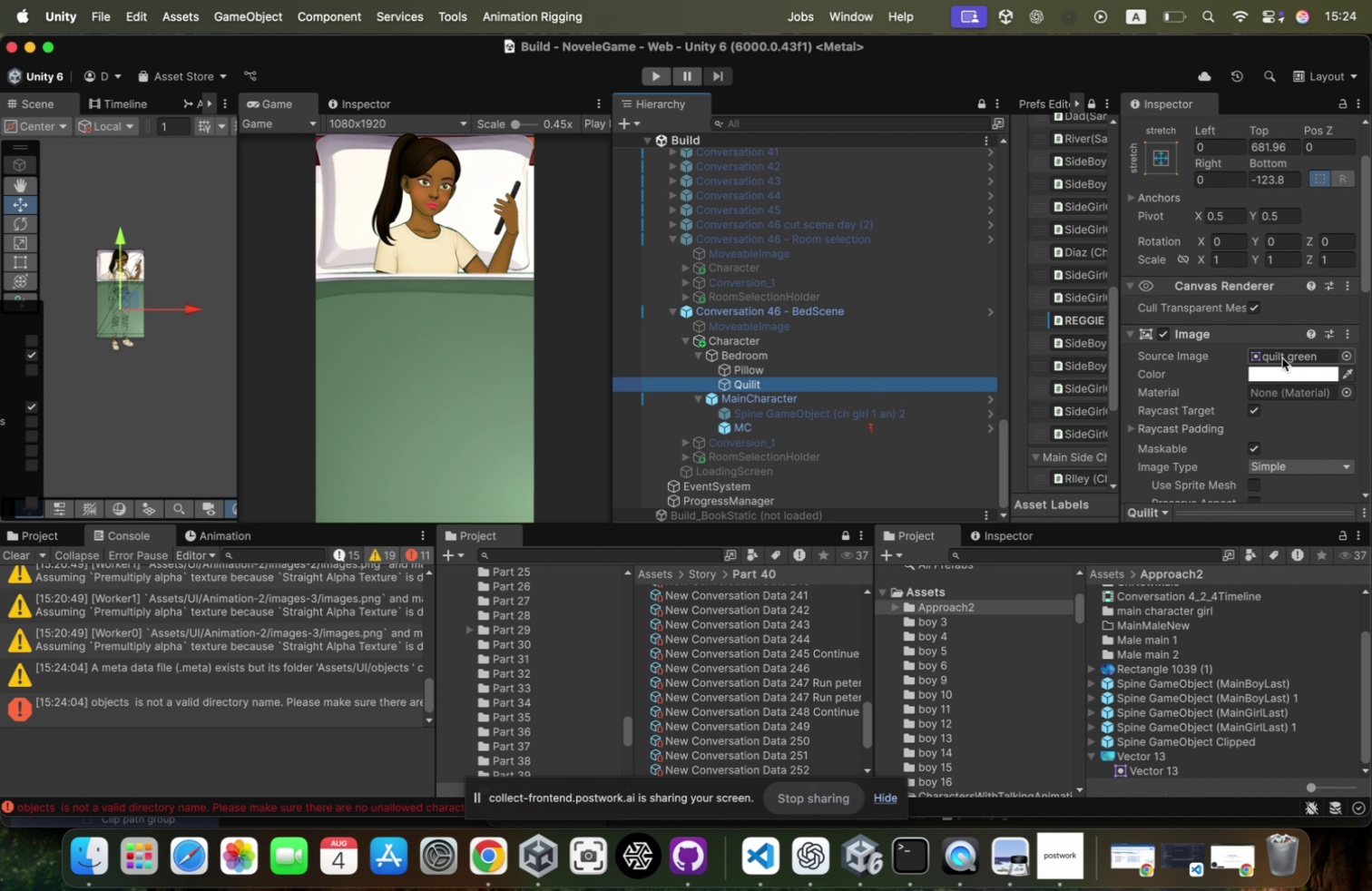 
left_click([1283, 354])
 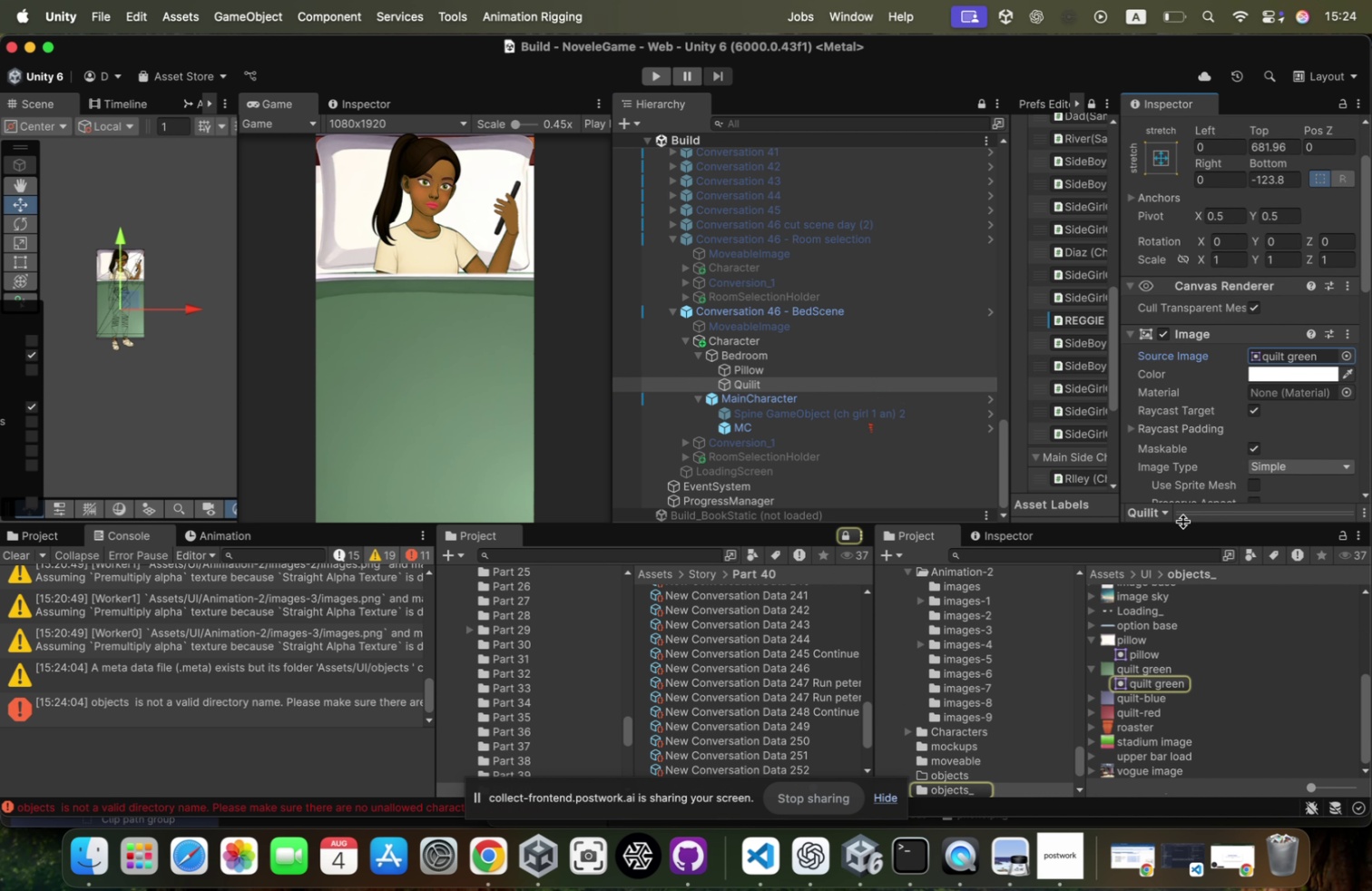 
scroll: coordinate [1204, 624], scroll_direction: down, amount: 37.0
 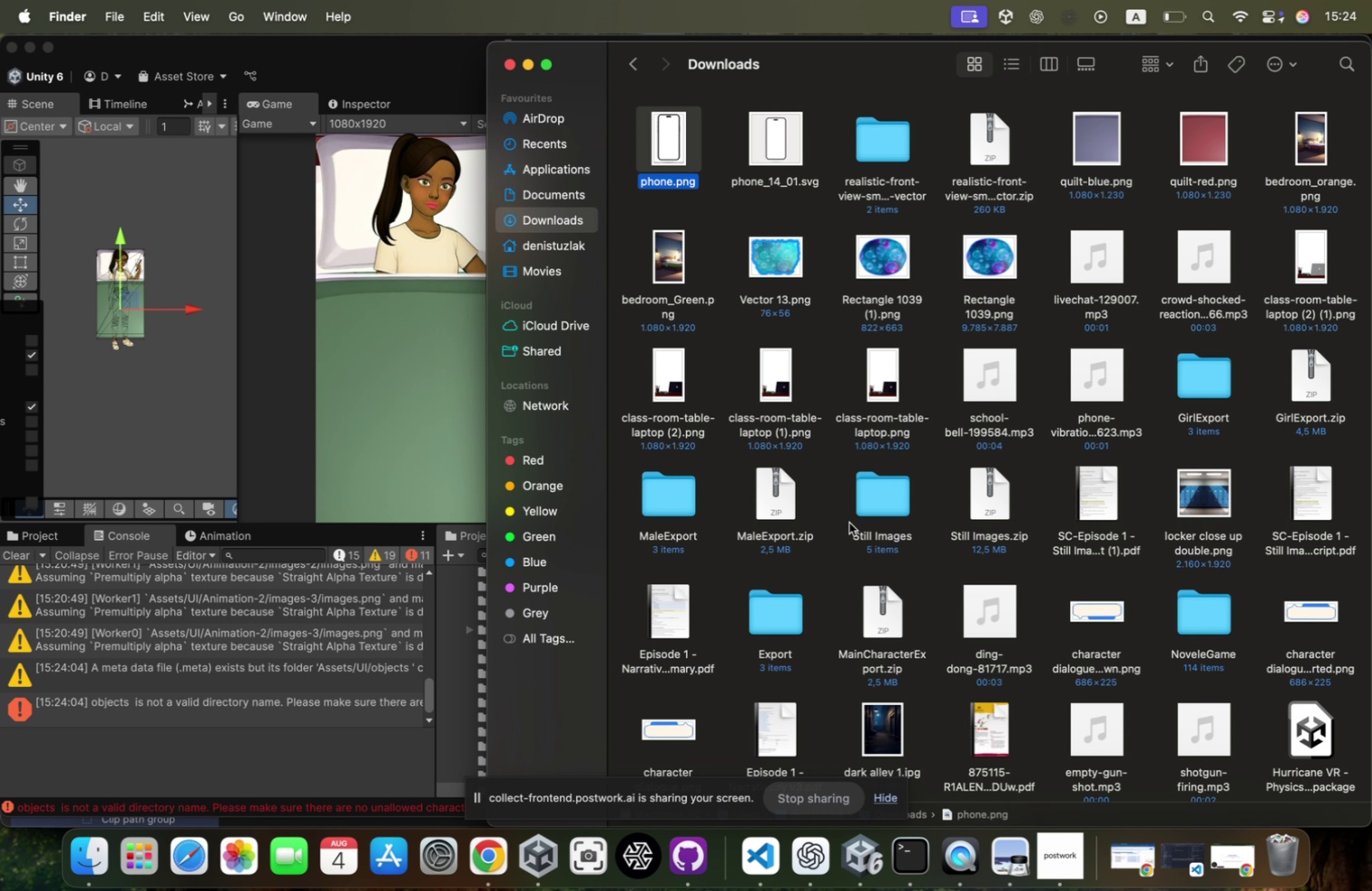 
key(Meta+CommandLeft)
 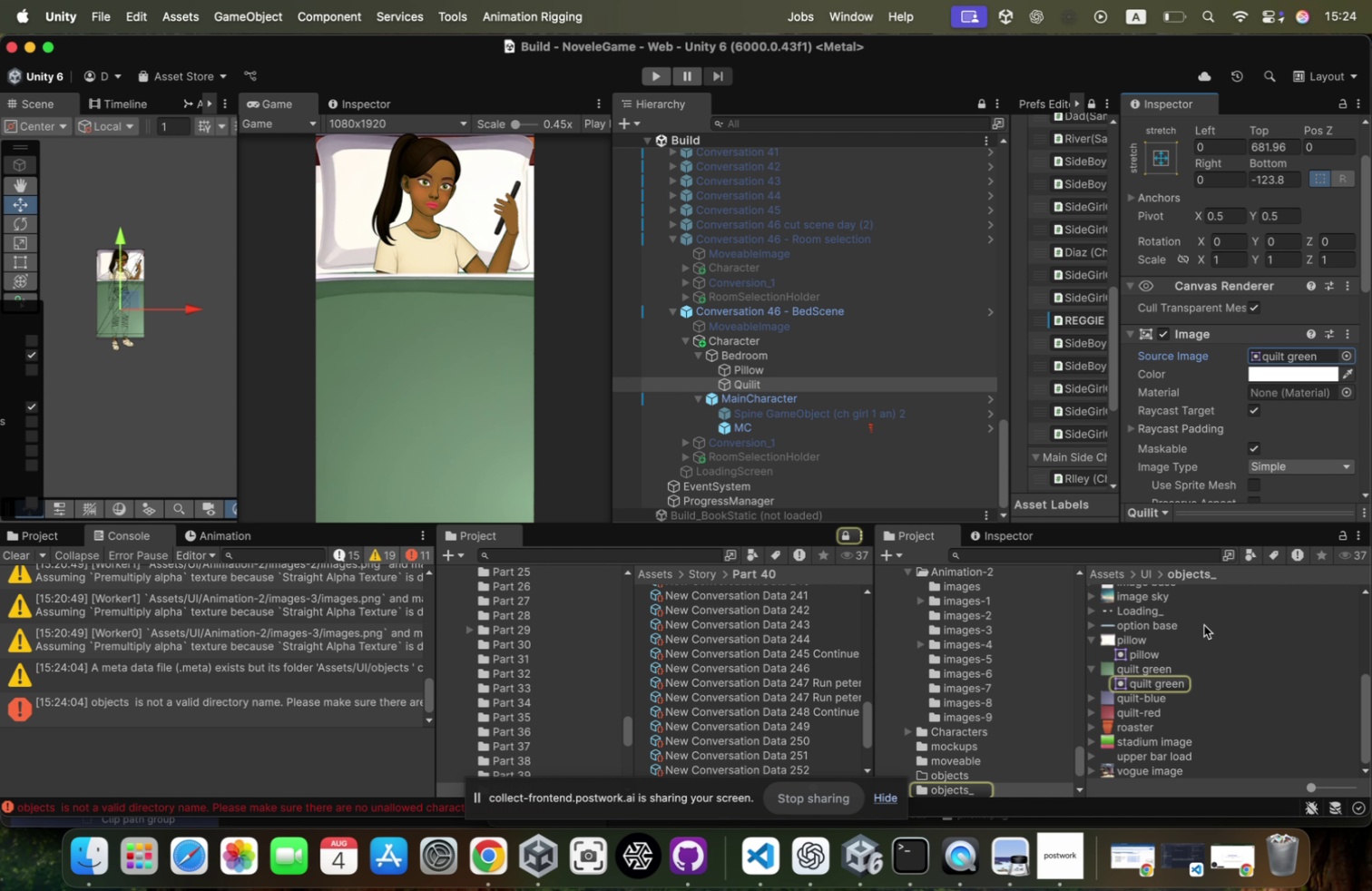 
key(Meta+Tab)
 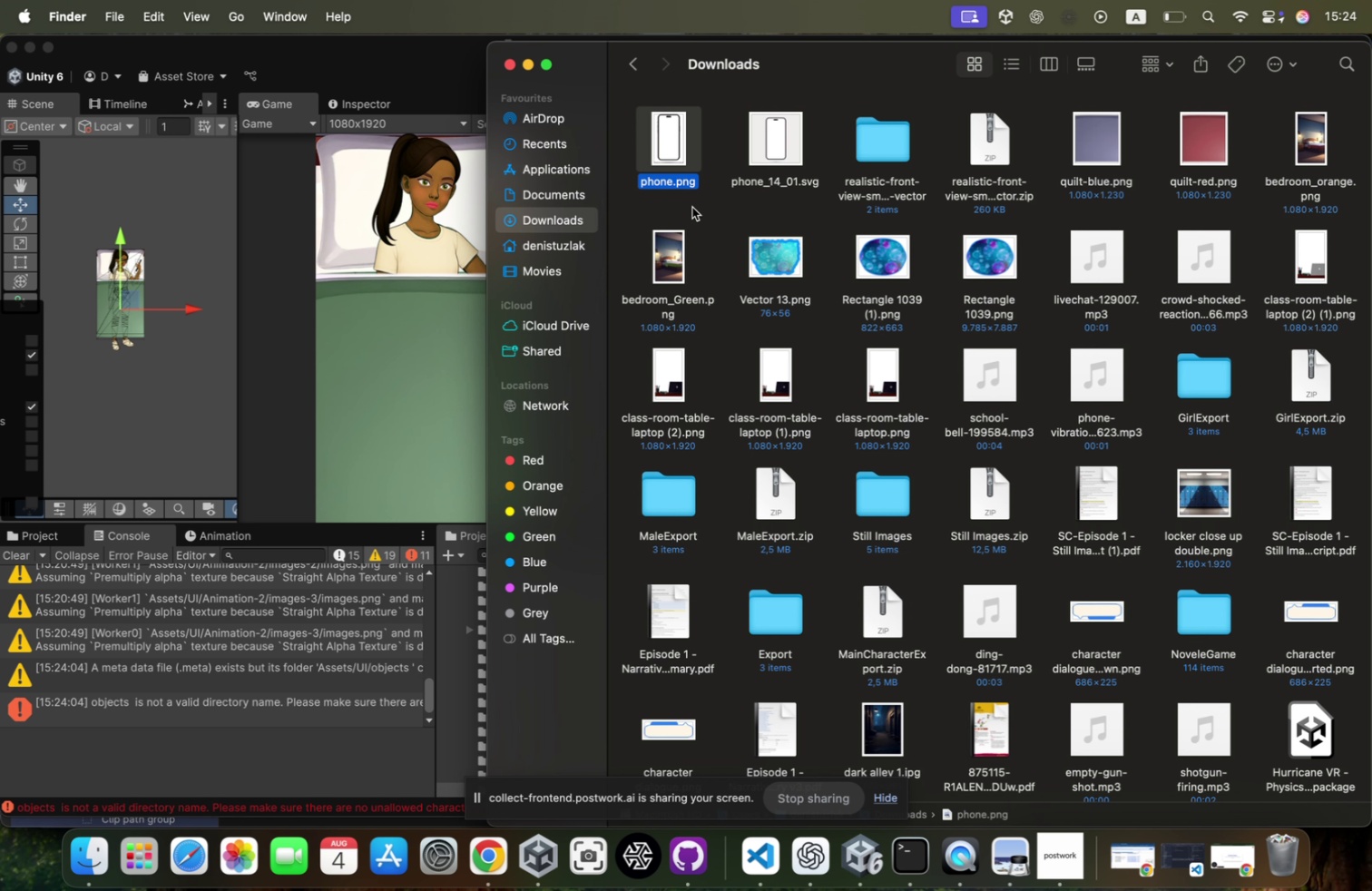 
left_click_drag(start_coordinate=[667, 125], to_coordinate=[1269, 661])
 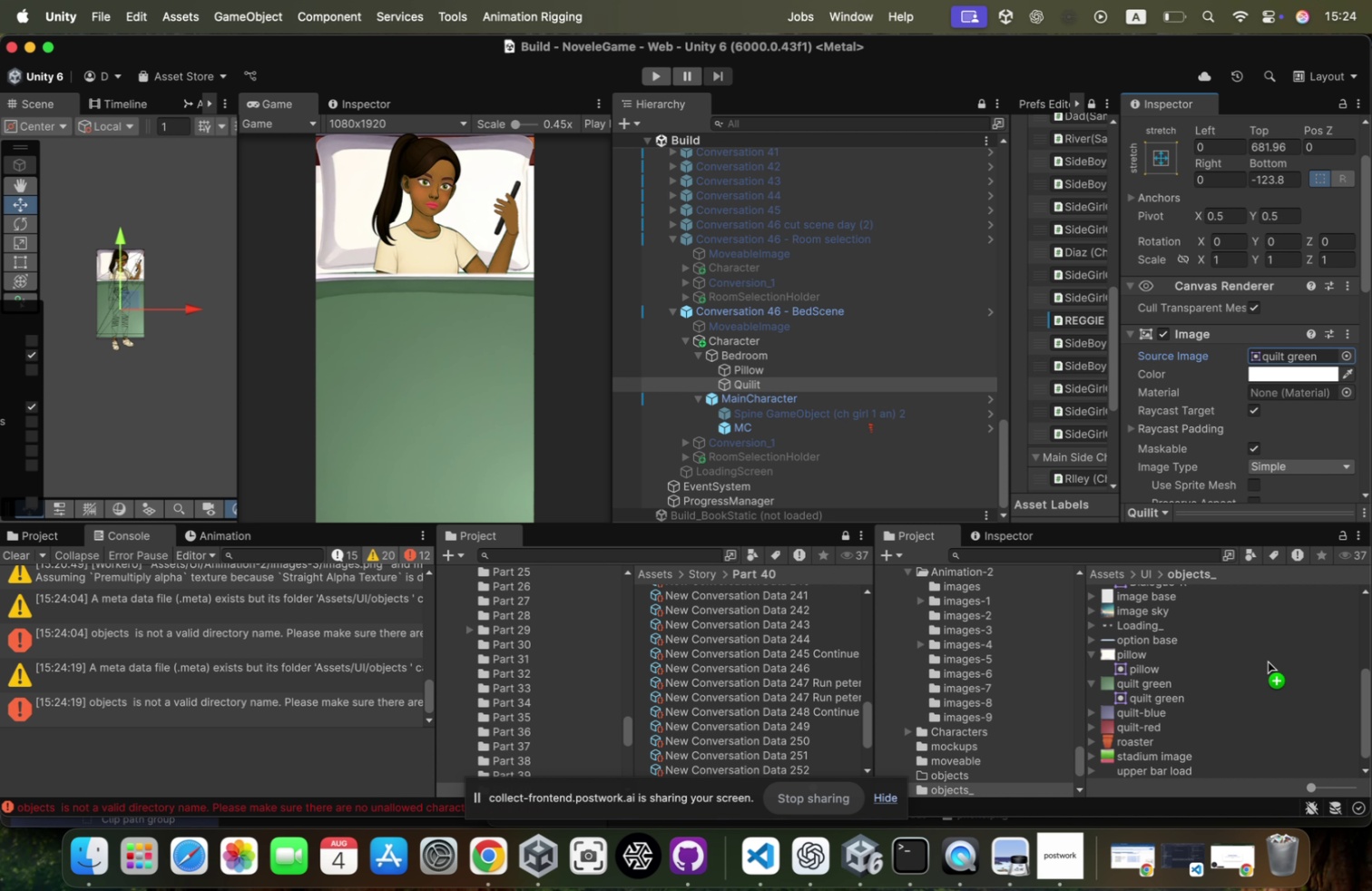 
key(Meta+CommandLeft)
 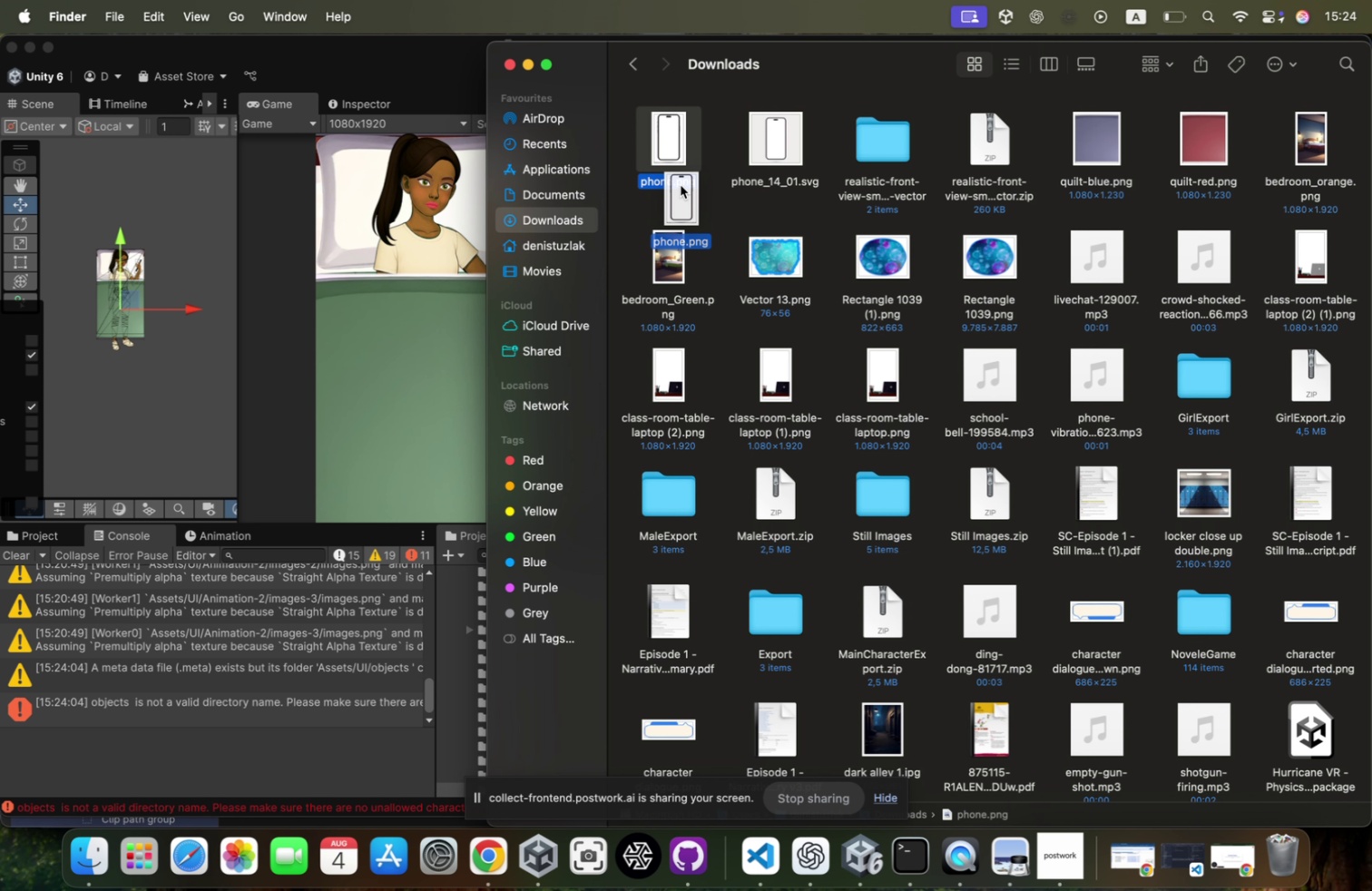 
hold_key(key=Tab, duration=1.12)
 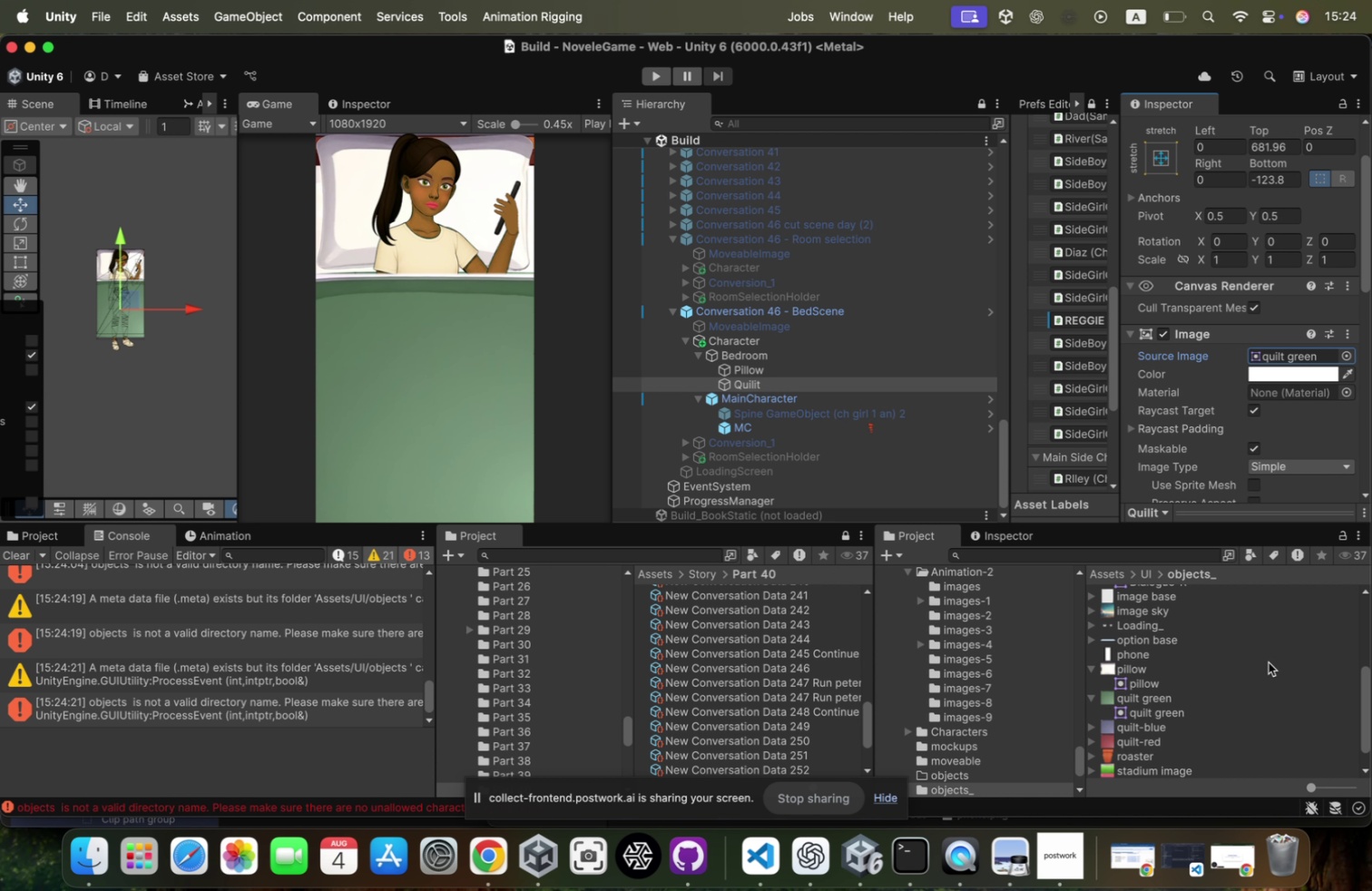 
left_click([1141, 650])
 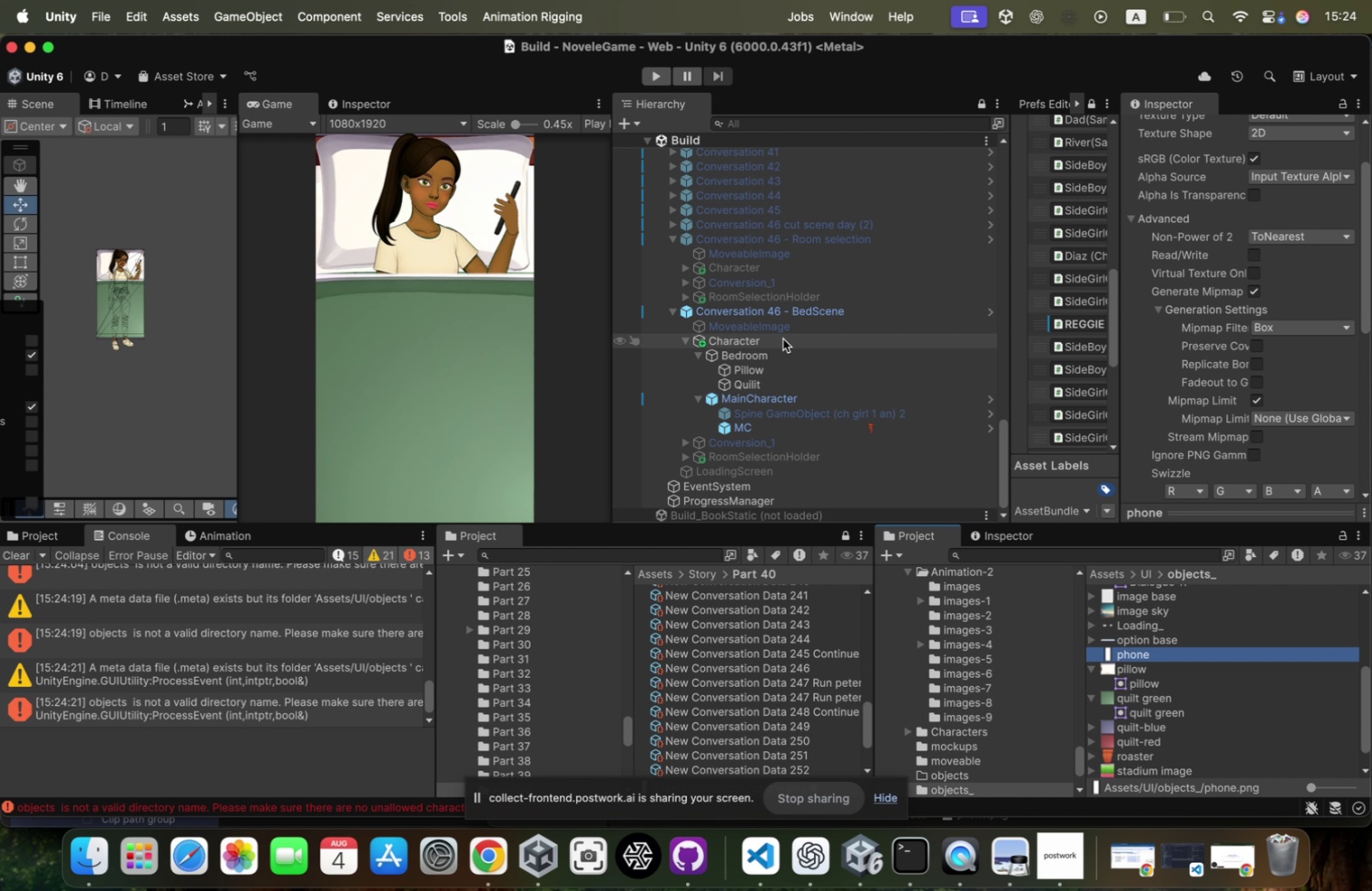 
left_click([783, 338])
 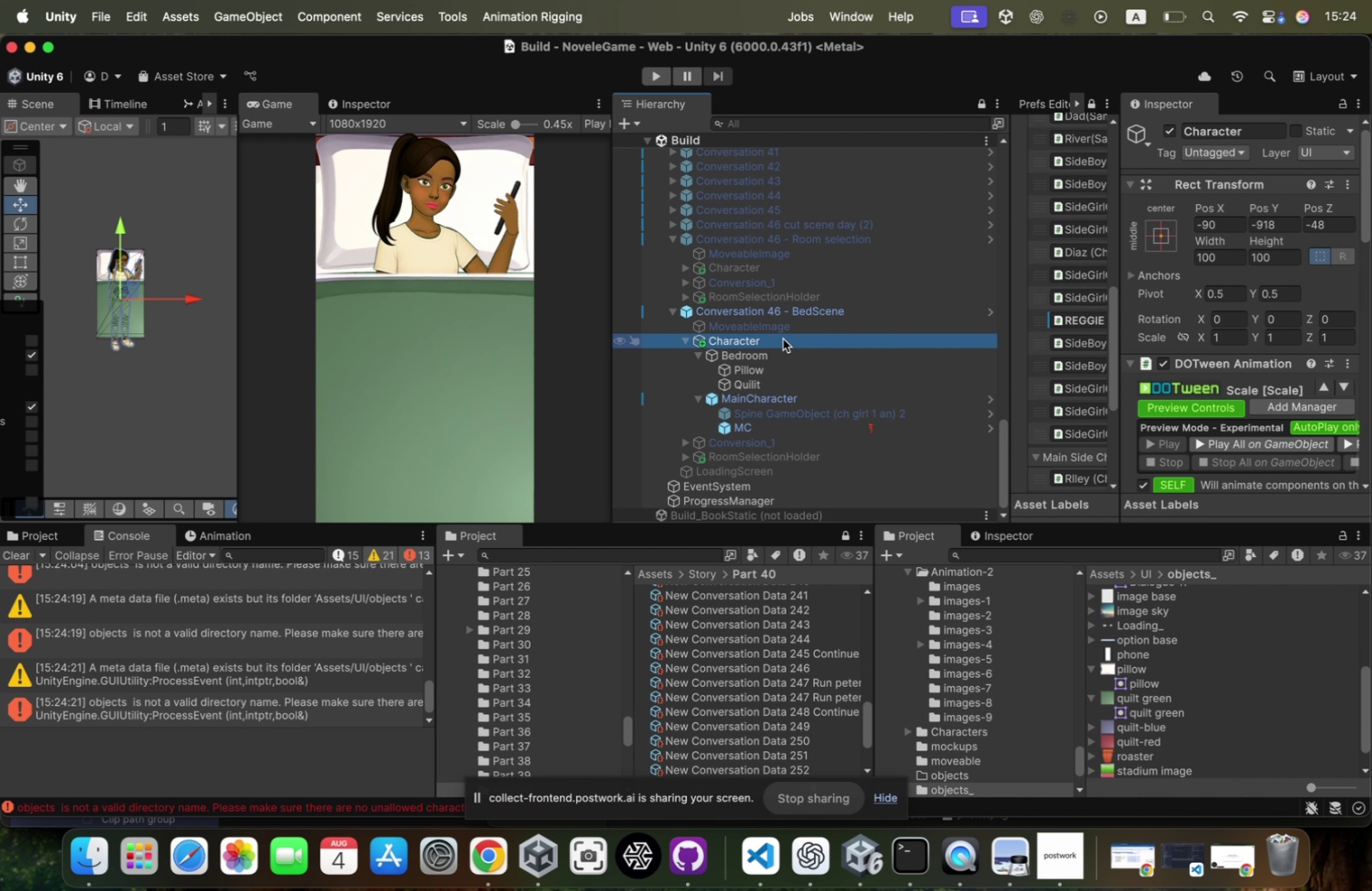 
key(ArrowLeft)
 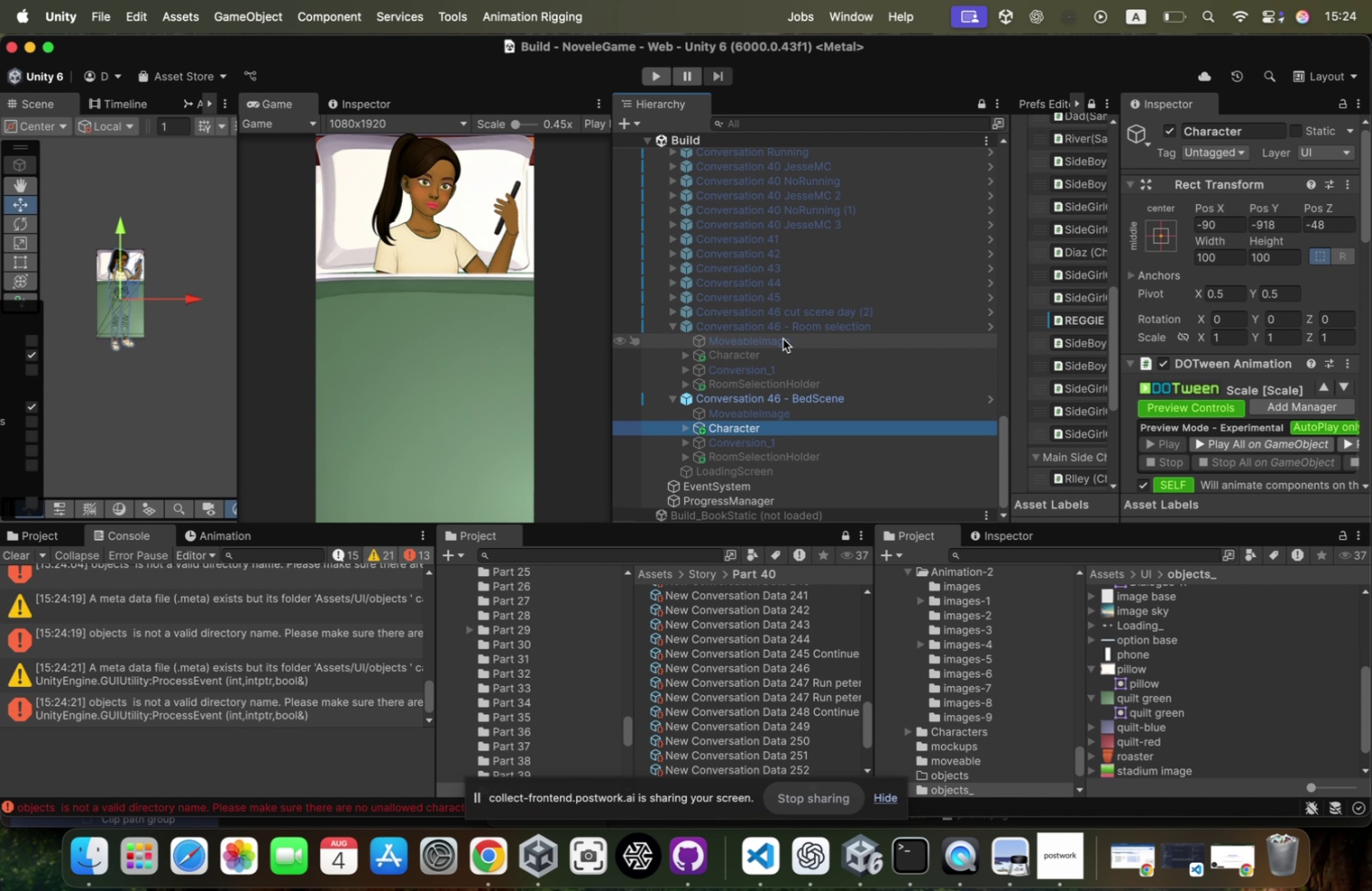 
key(ArrowRight)
 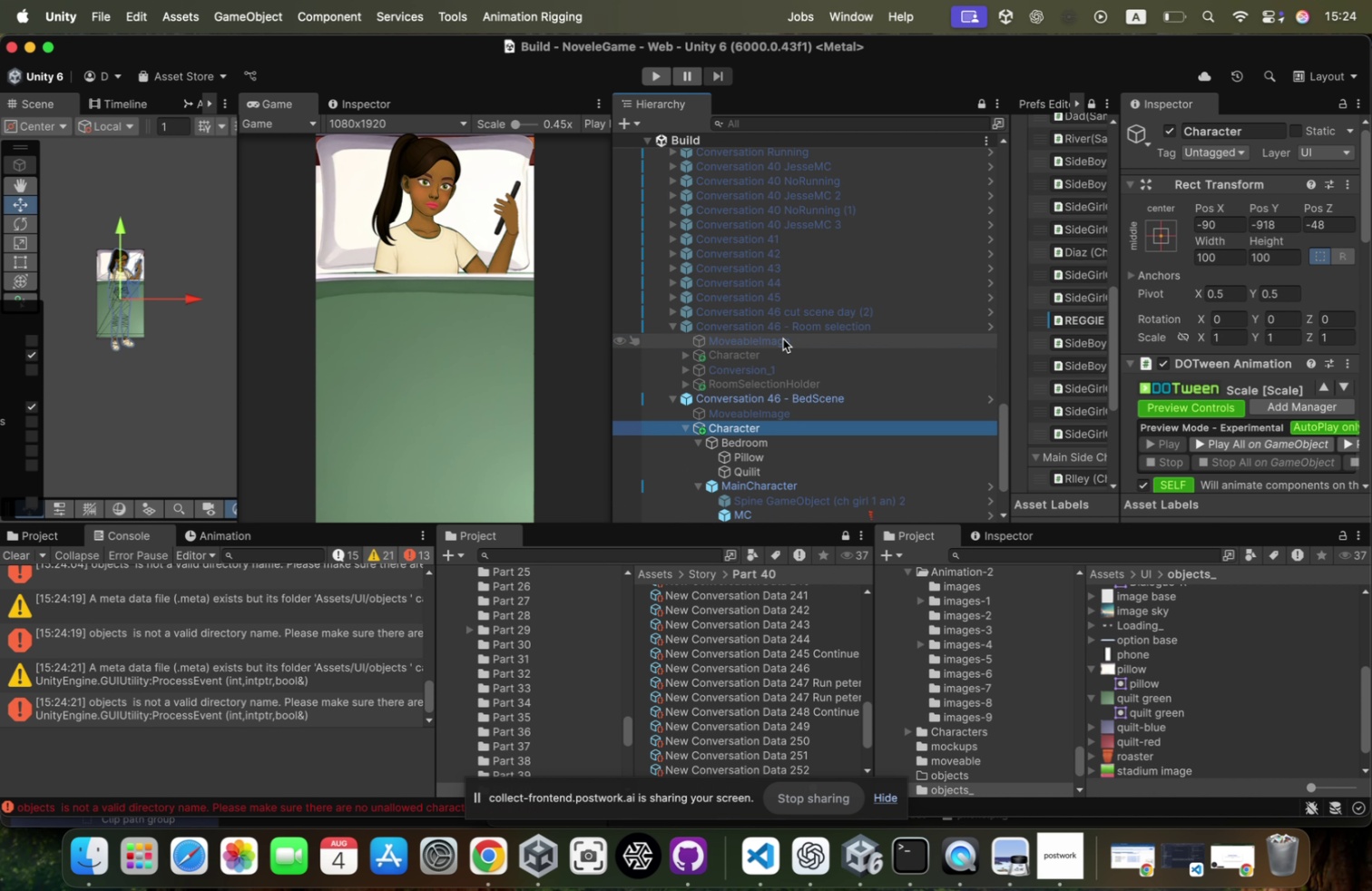 
key(ArrowDown)
 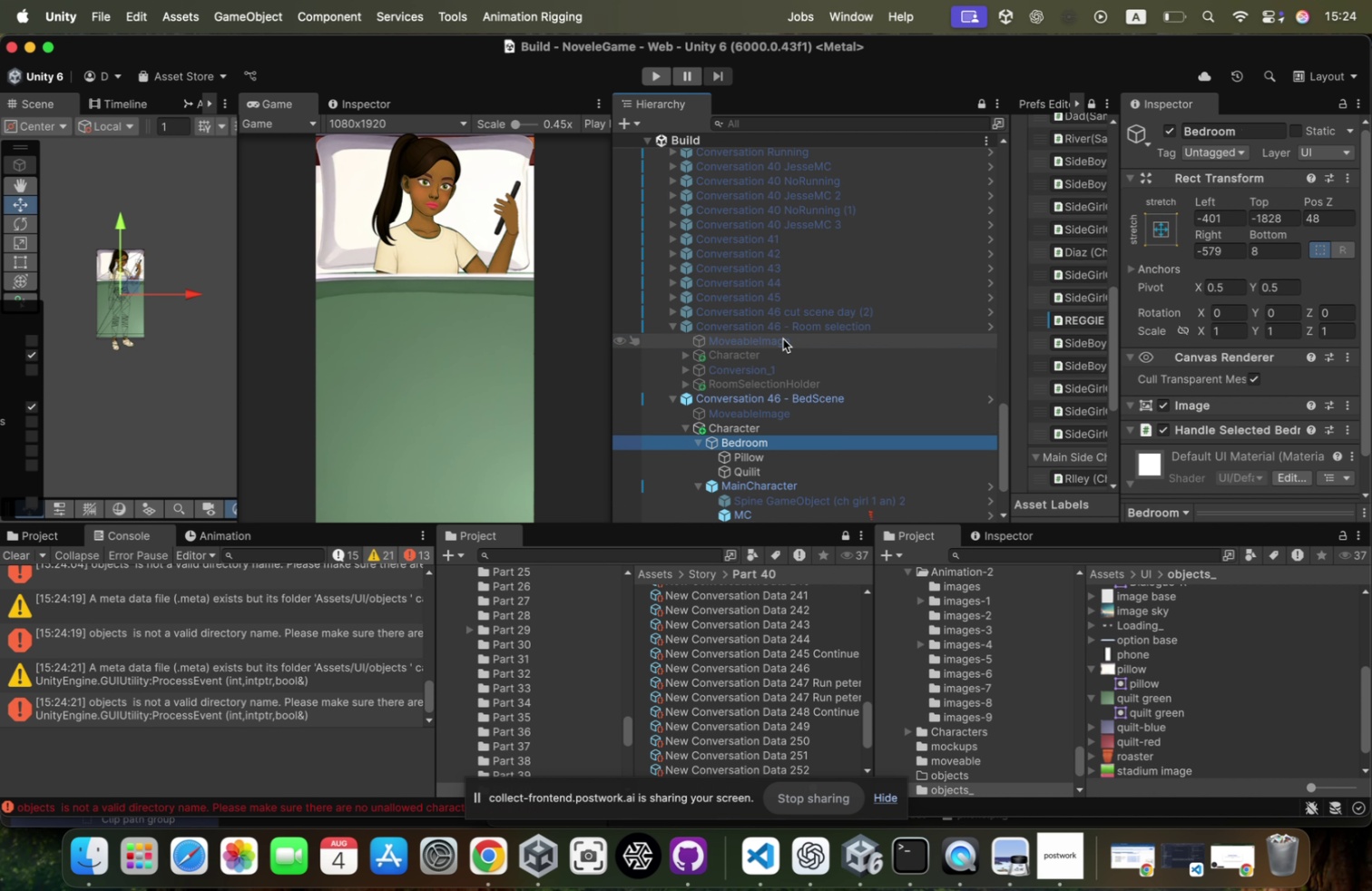 
key(ArrowDown)
 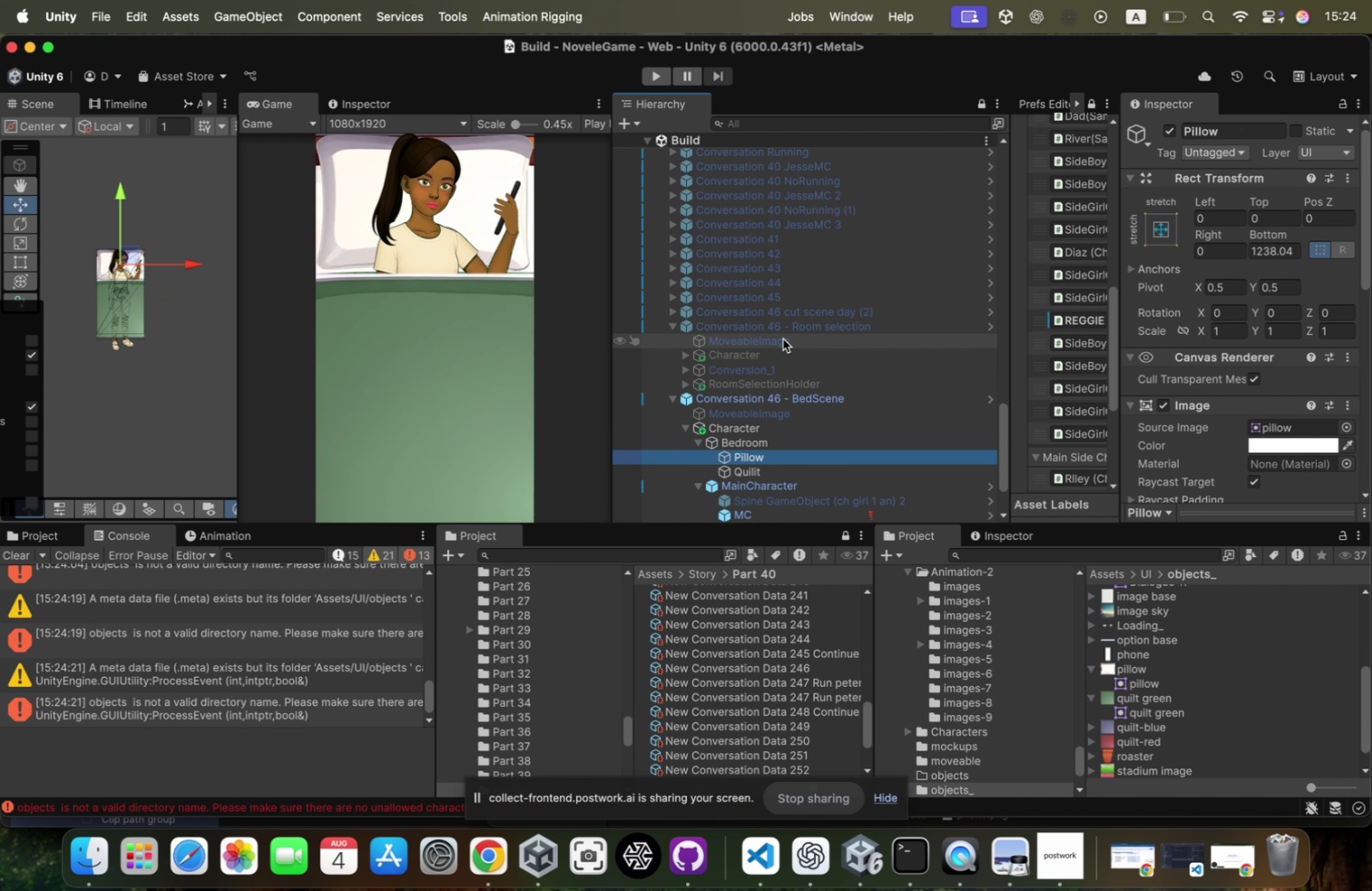 
key(ArrowUp)
 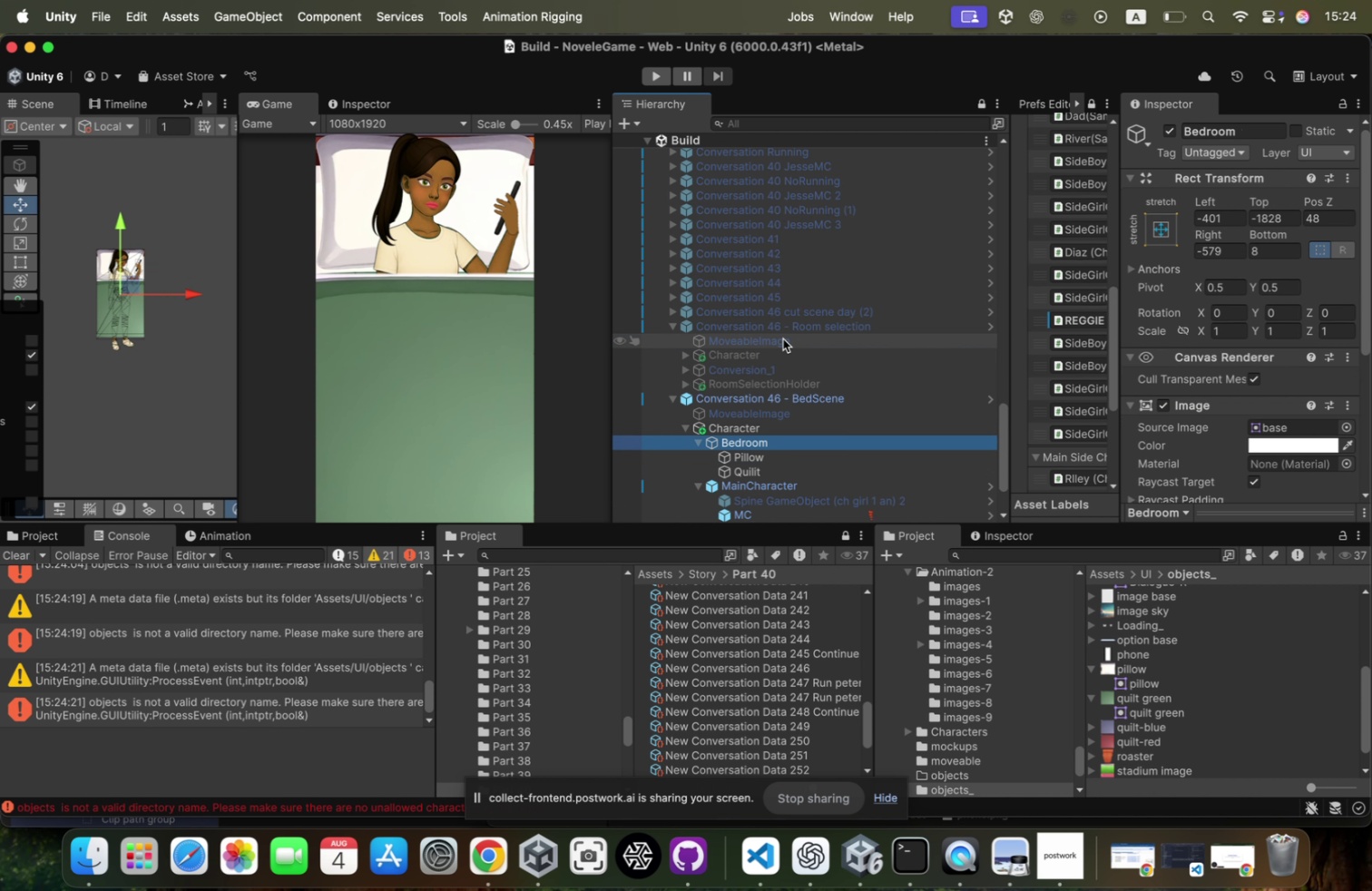 
key(ArrowLeft)
 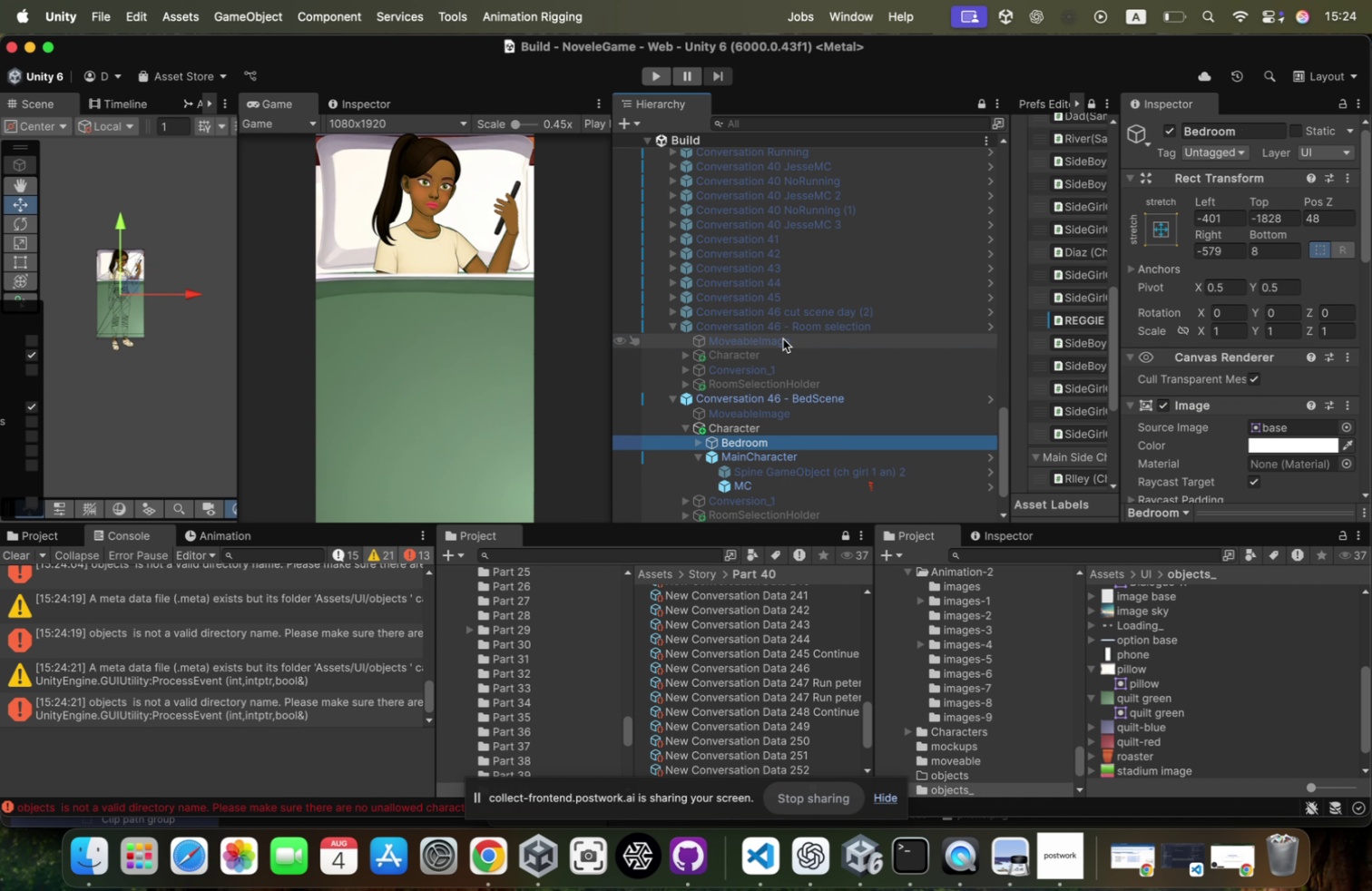 
key(ArrowDown)
 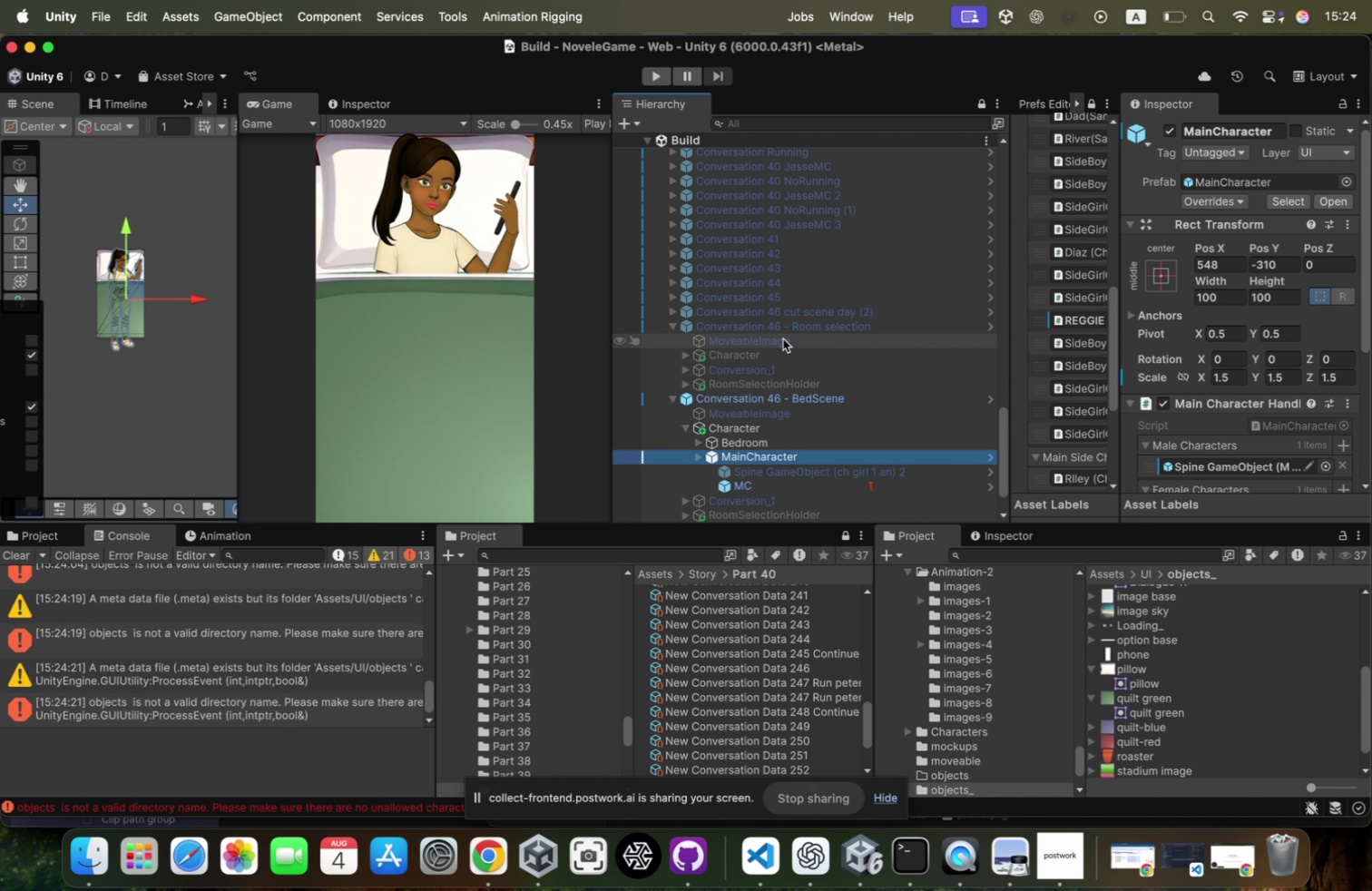 
key(ArrowLeft)
 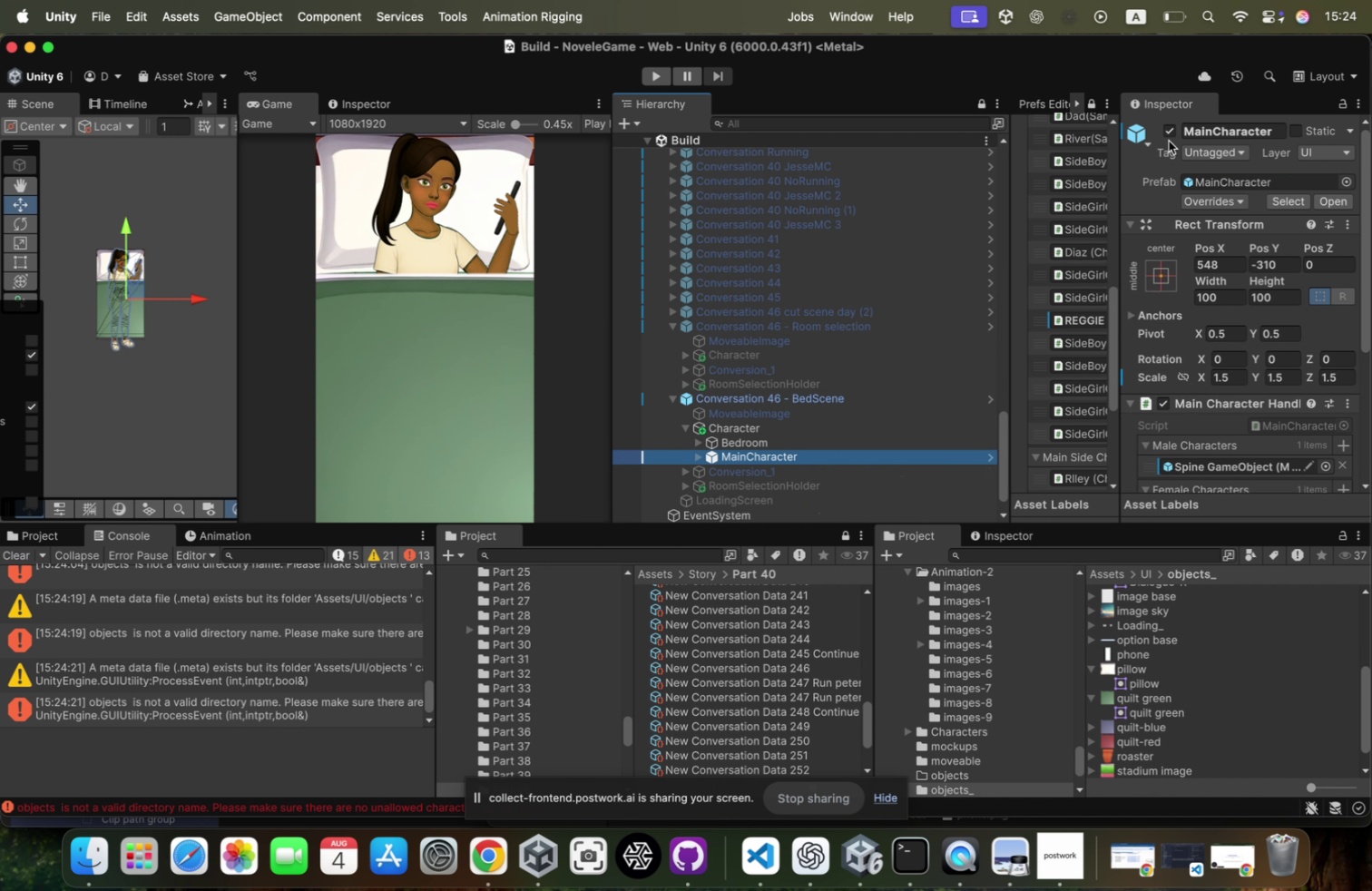 
left_click([1170, 132])
 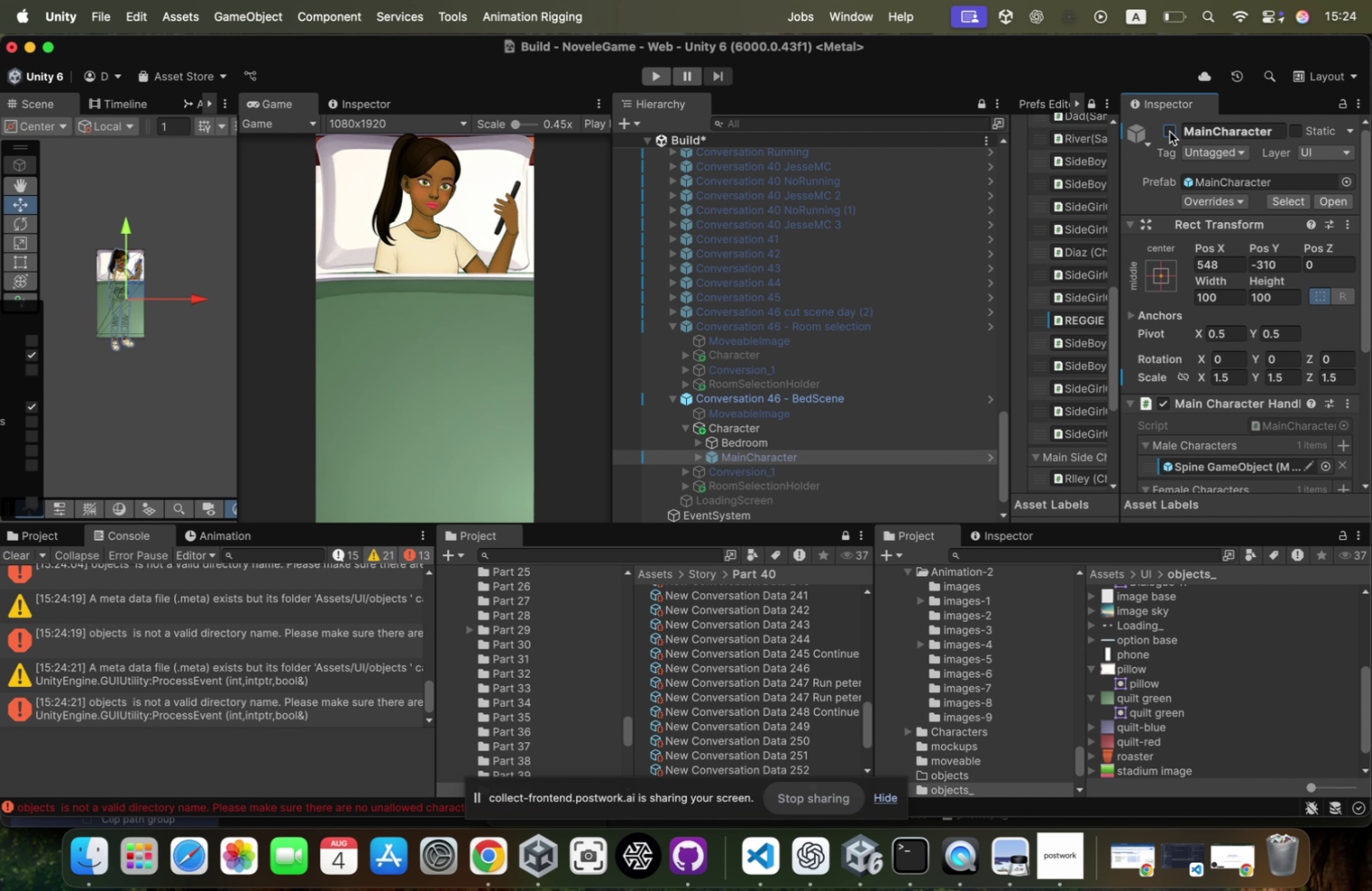 
left_click([1170, 132])
 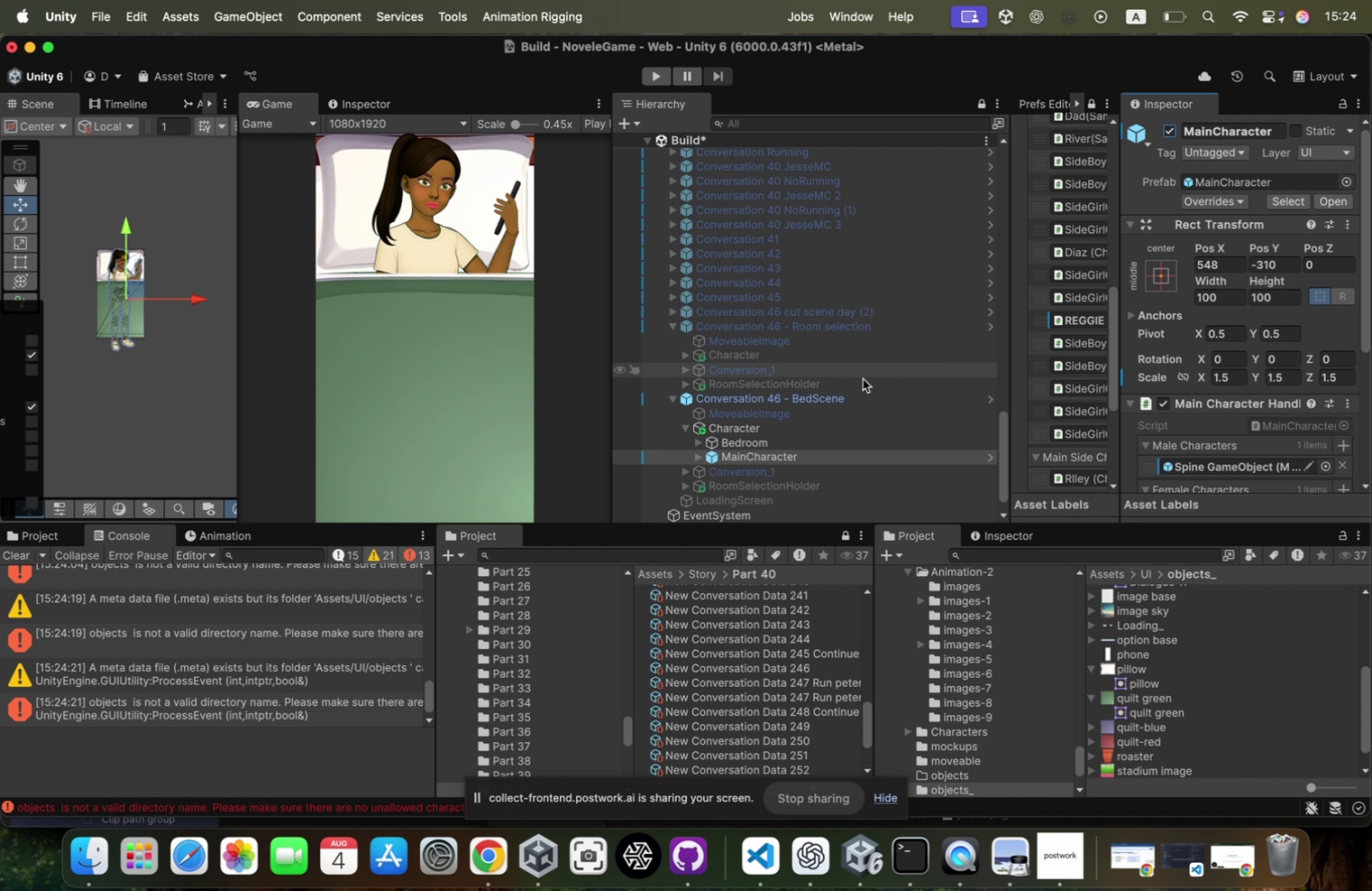 
mouse_move([811, 481])
 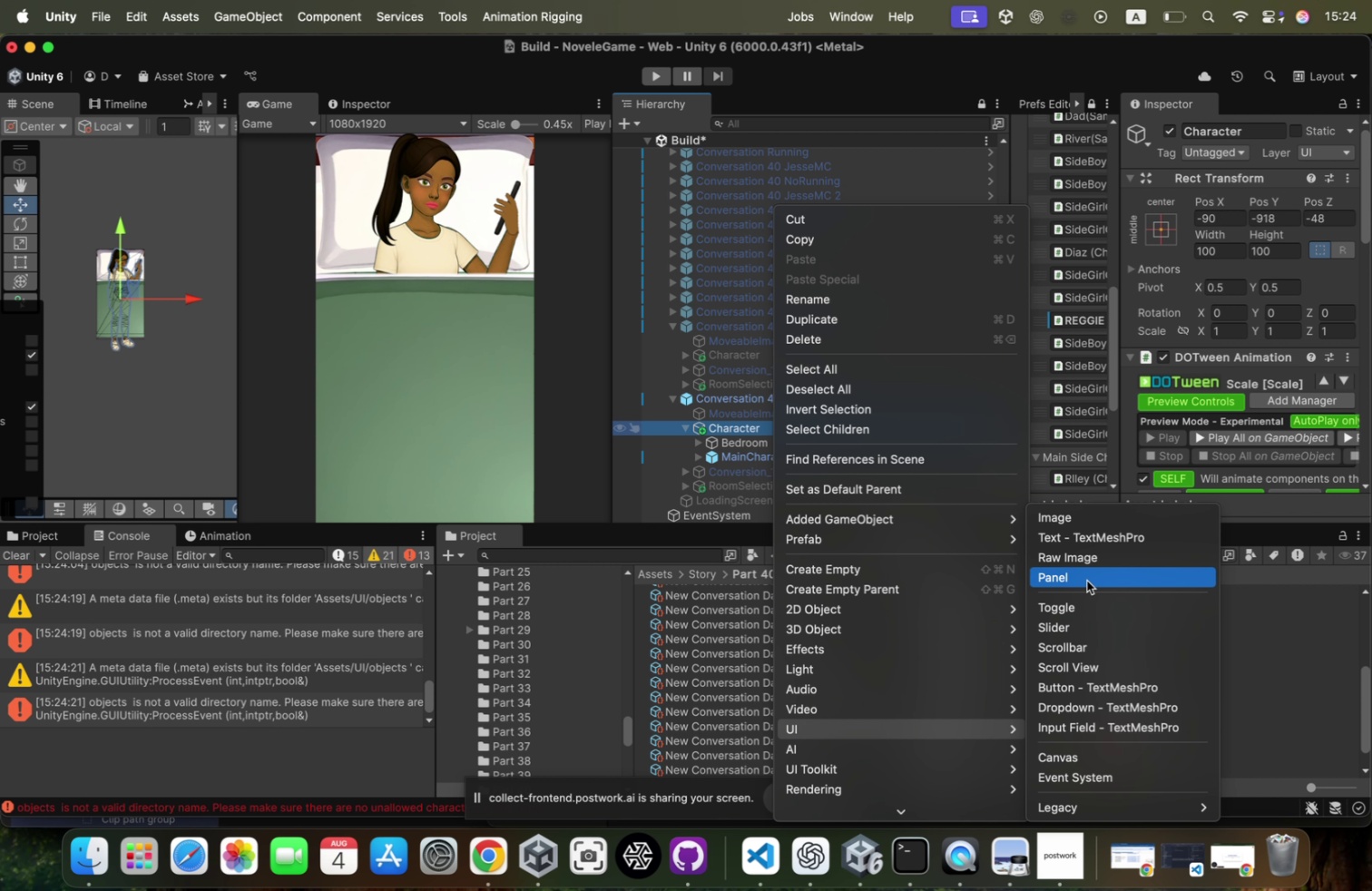 
left_click([1088, 516])
 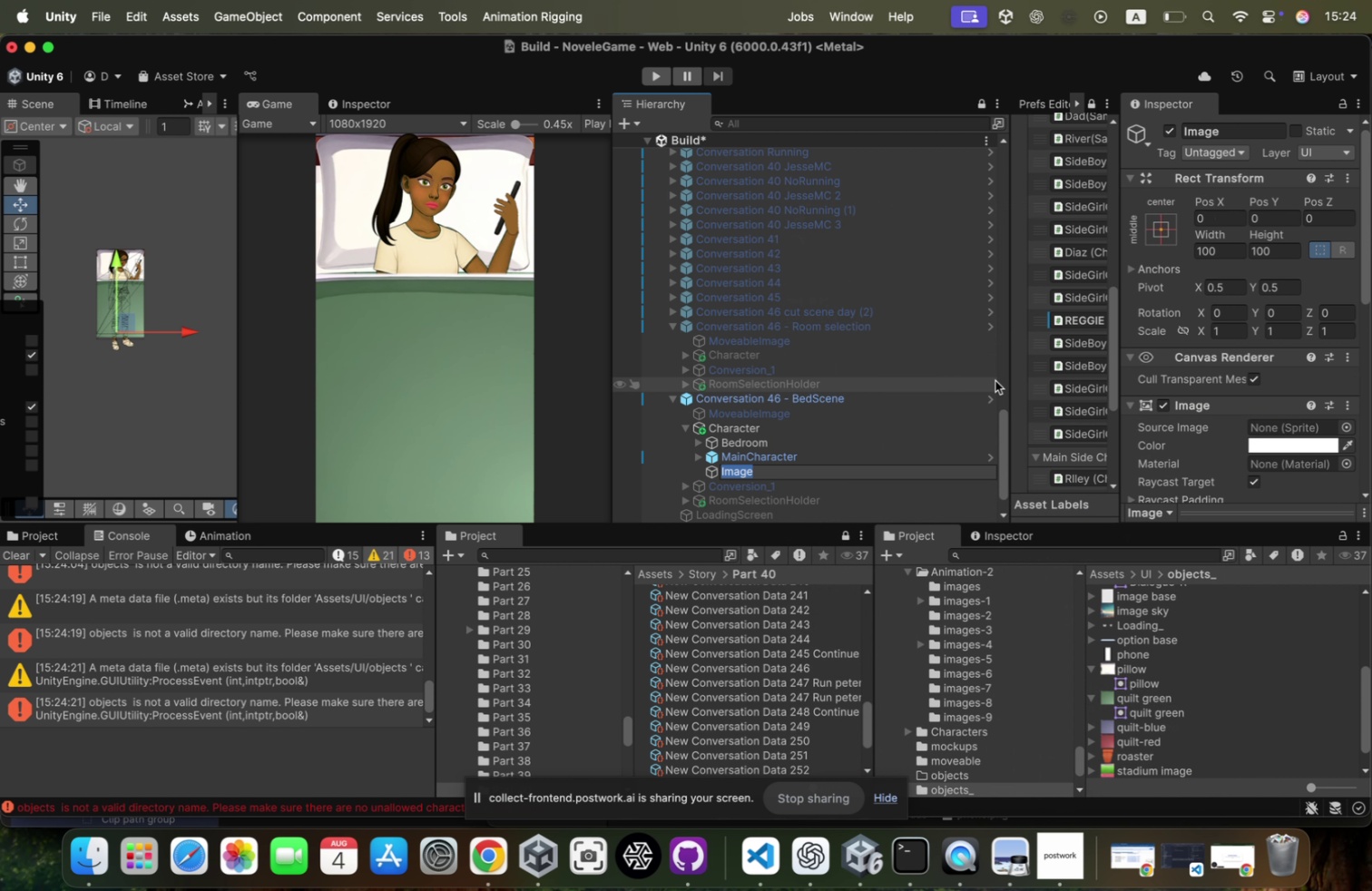 
scroll: coordinate [1276, 356], scroll_direction: down, amount: 43.0
 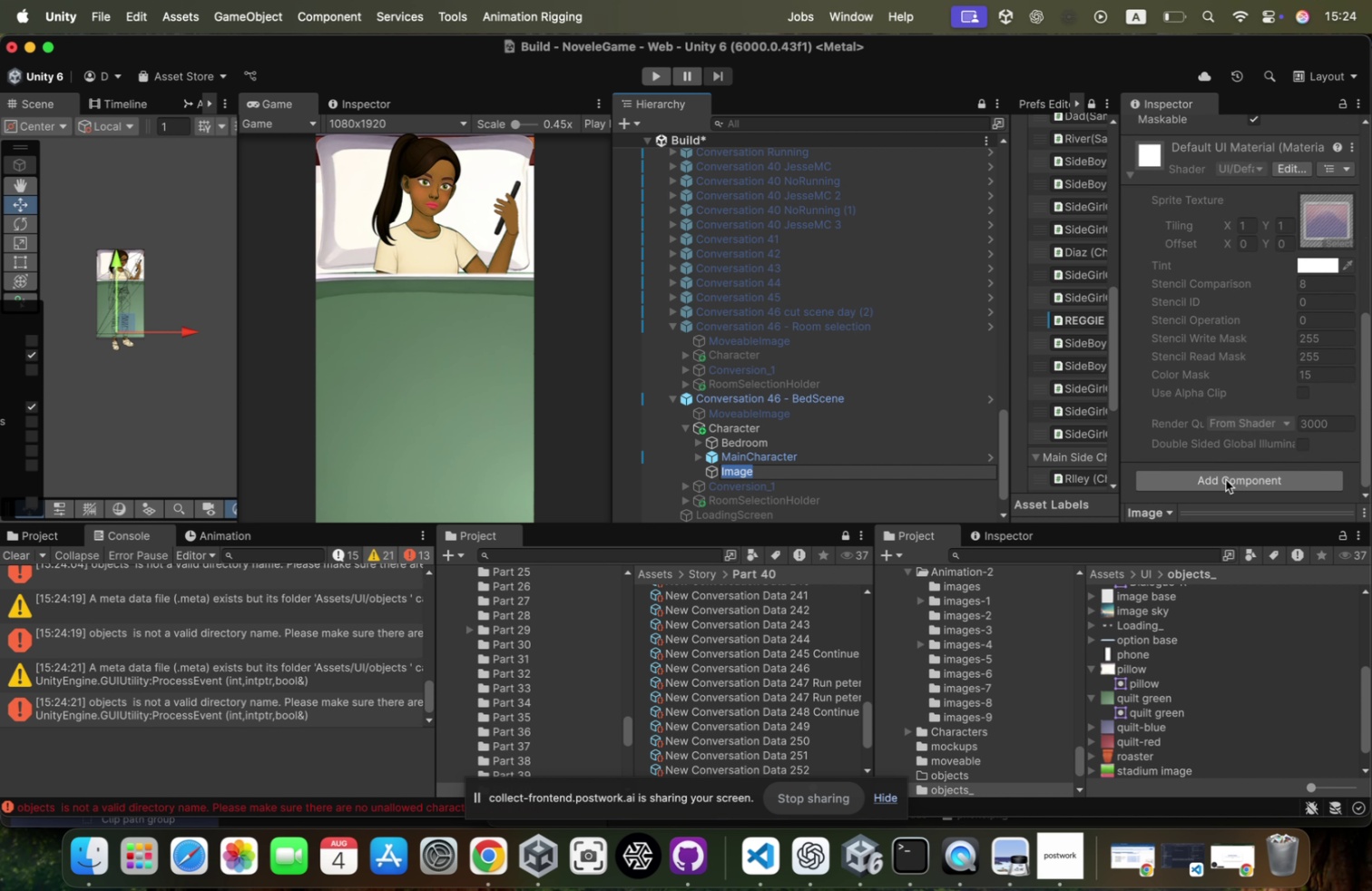 
type(canvas)
 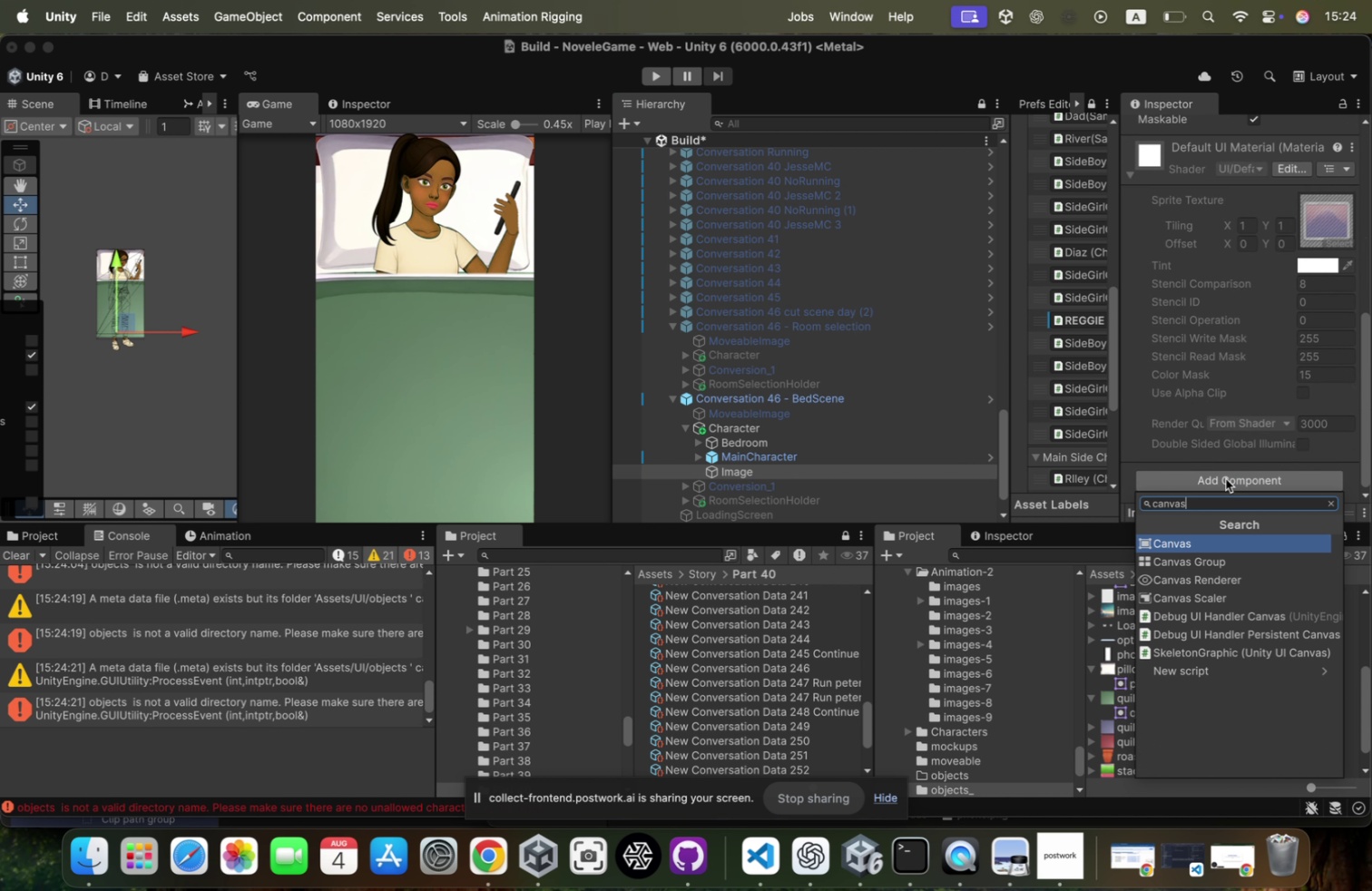 
key(Enter)
 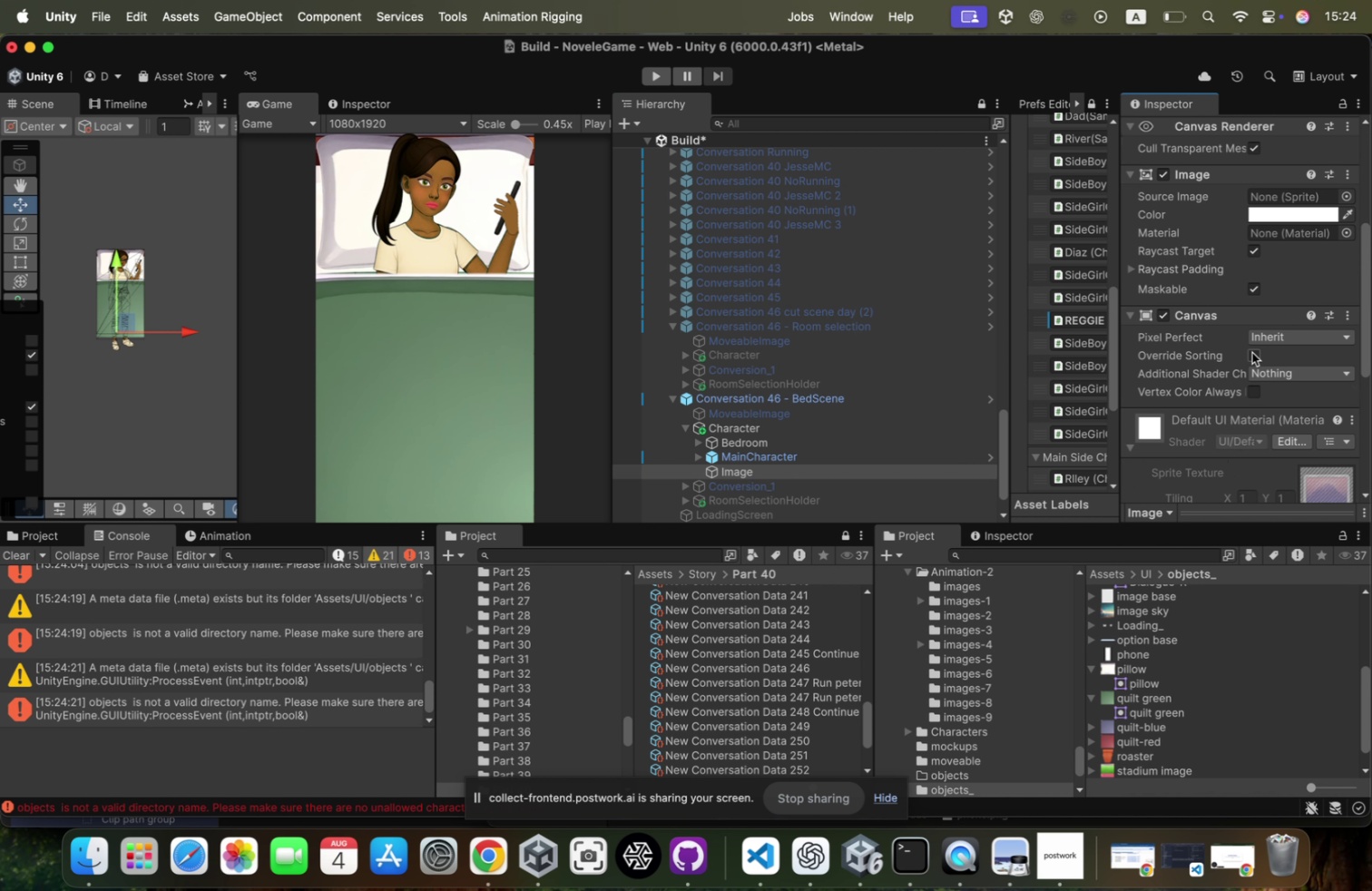 
left_click([1252, 352])
 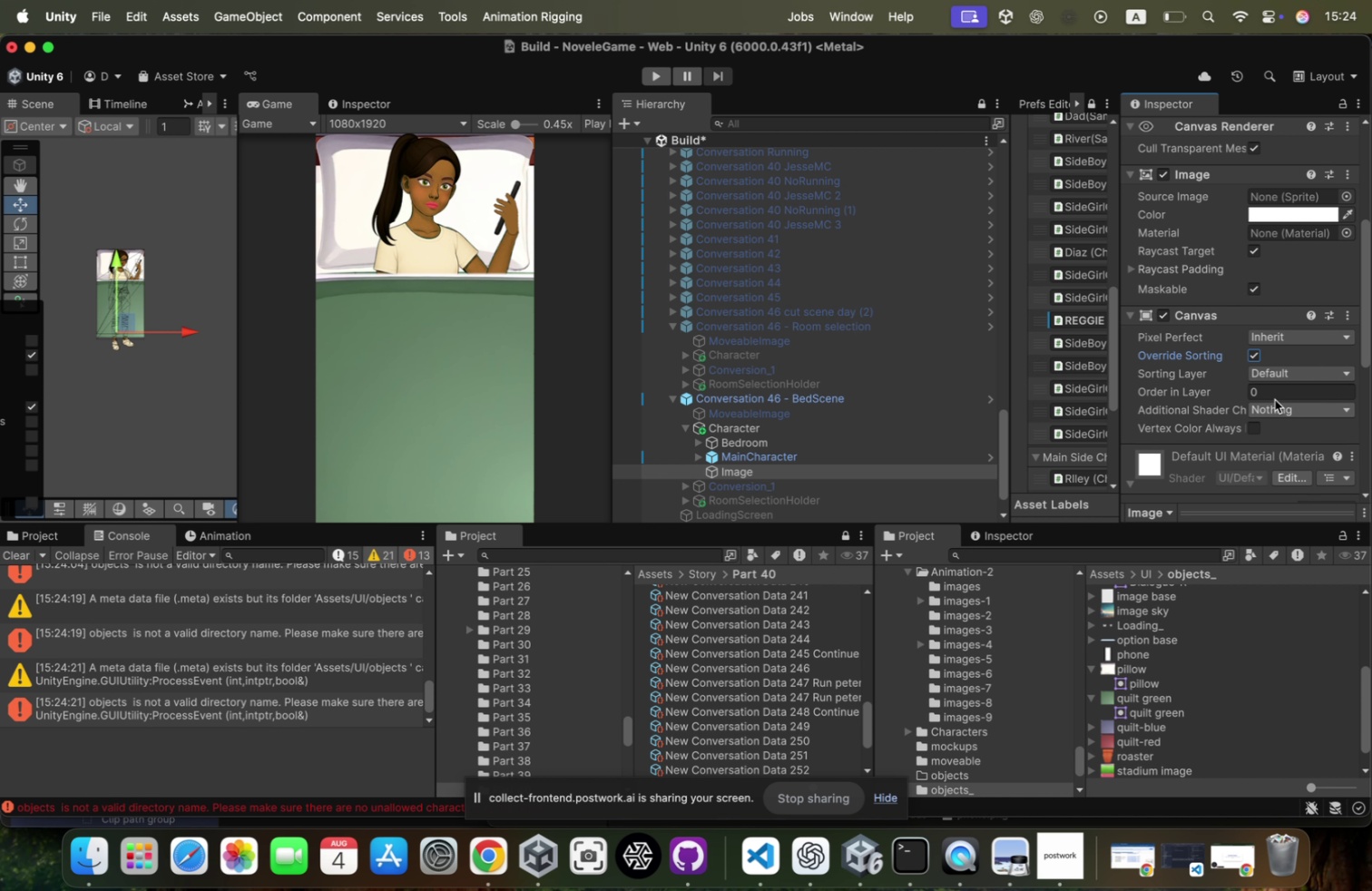 
left_click([1276, 392])
 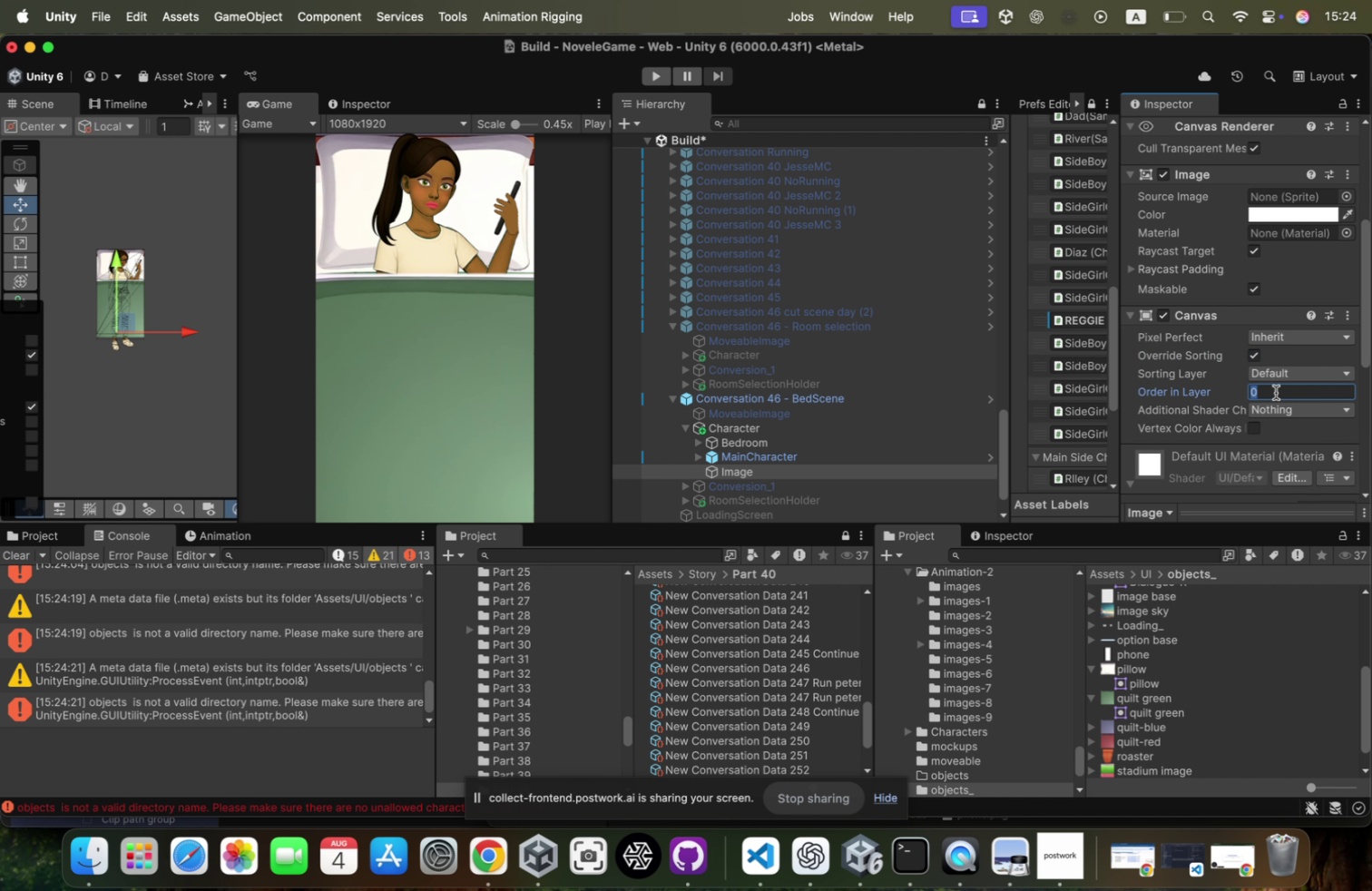 
key(3)
 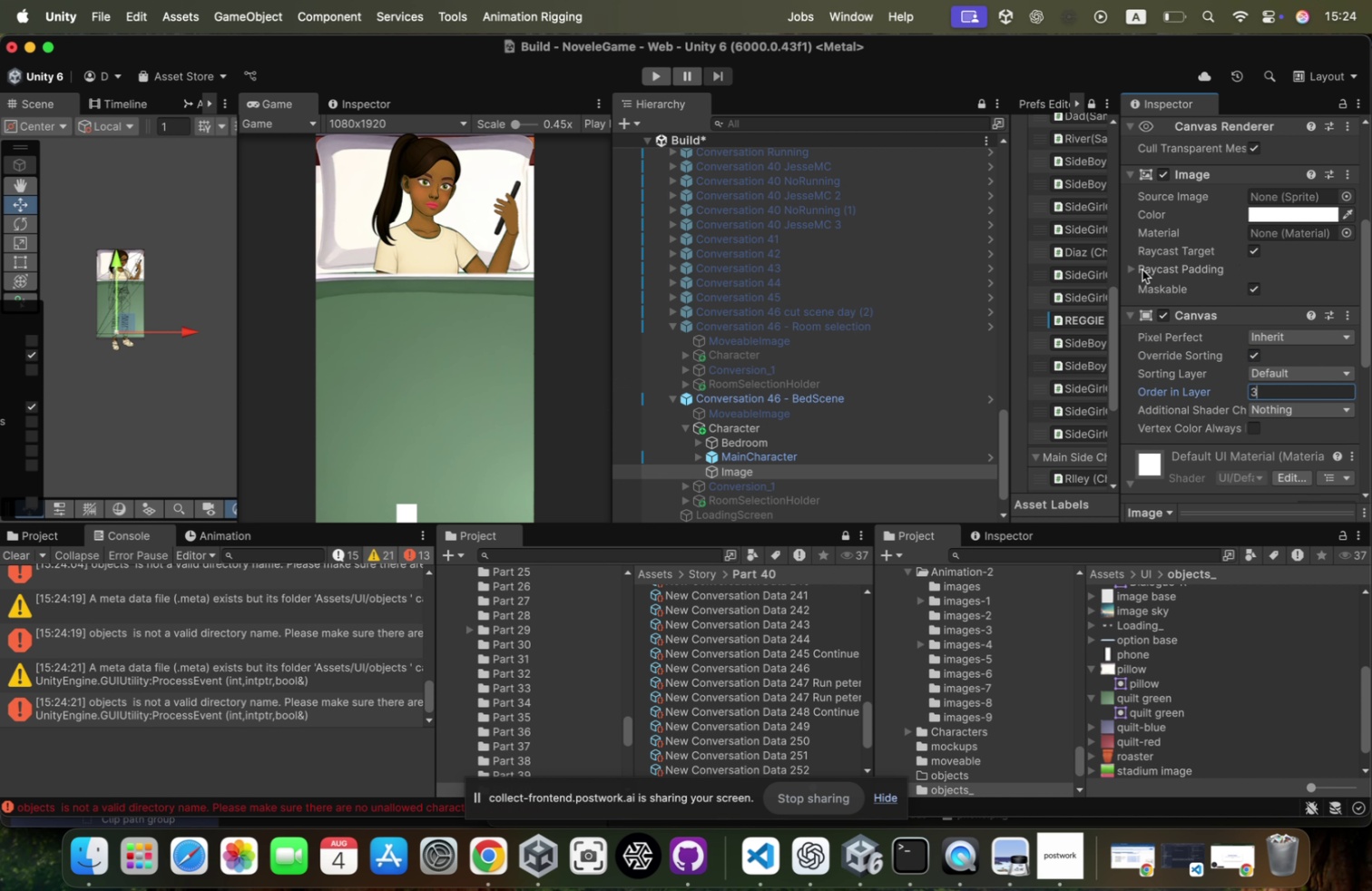 
scroll: coordinate [1202, 230], scroll_direction: up, amount: 116.0
 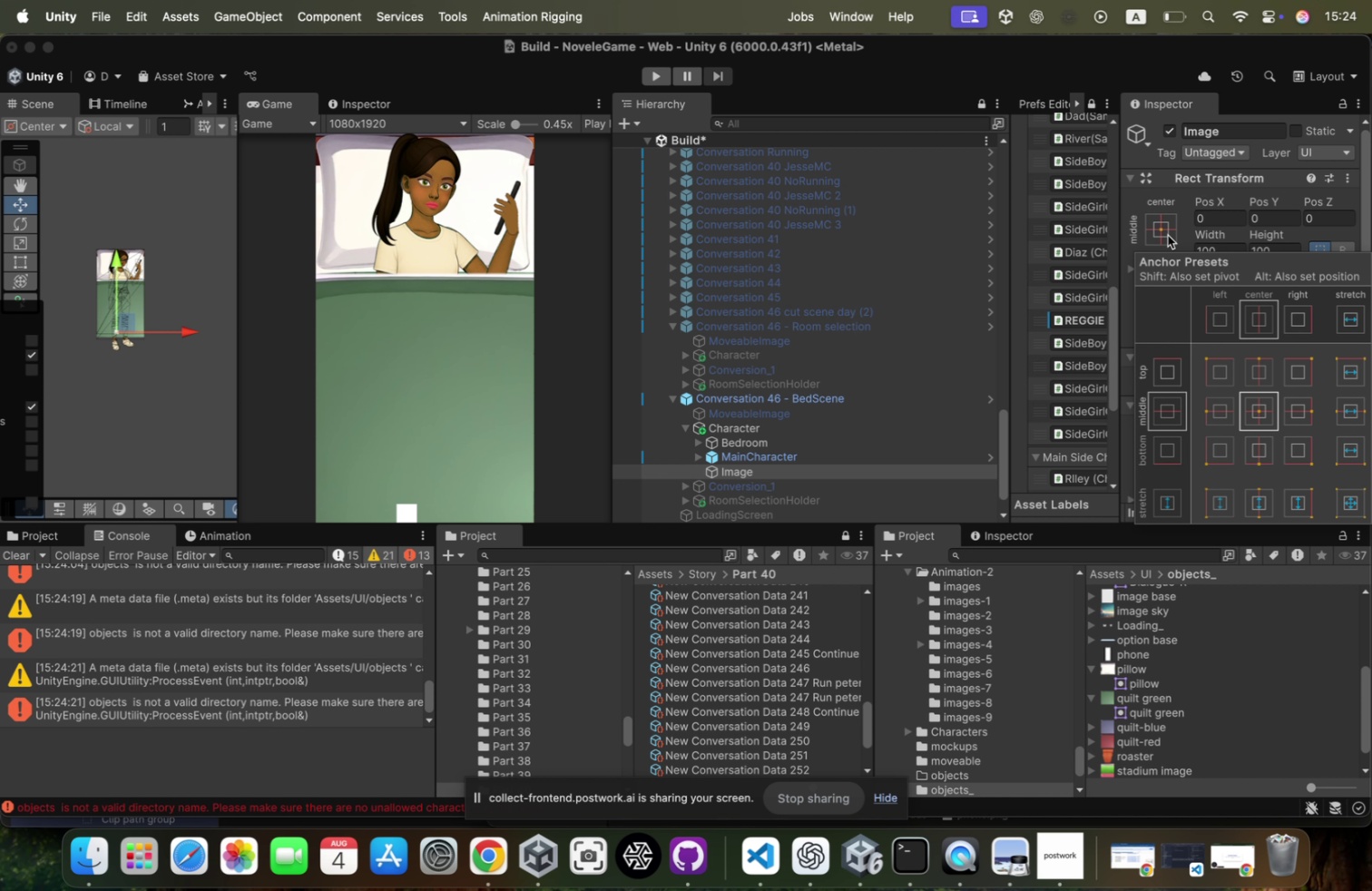 
key(Meta+CommandLeft)
 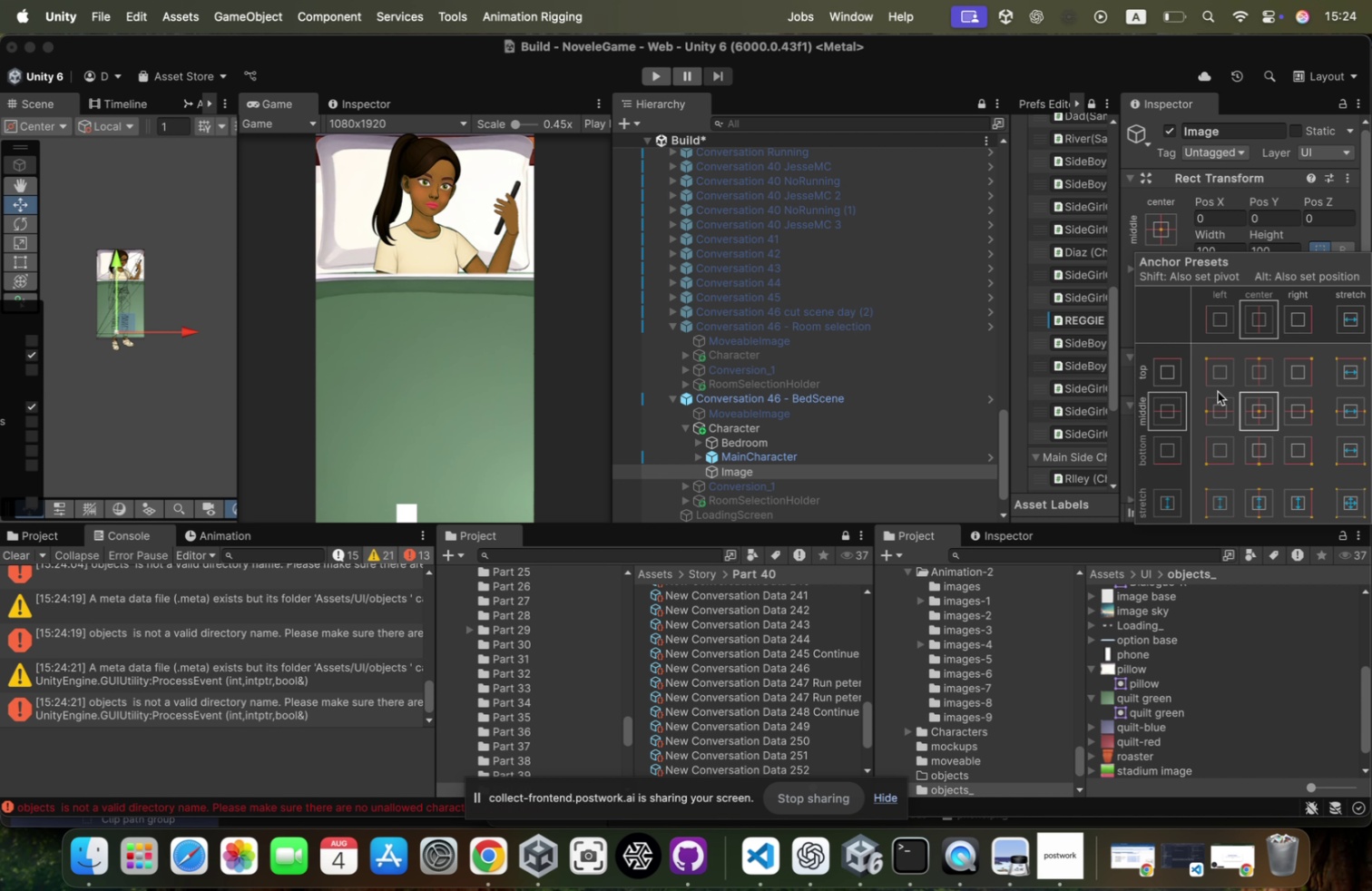 
hold_key(key=ShiftLeft, duration=0.34)
 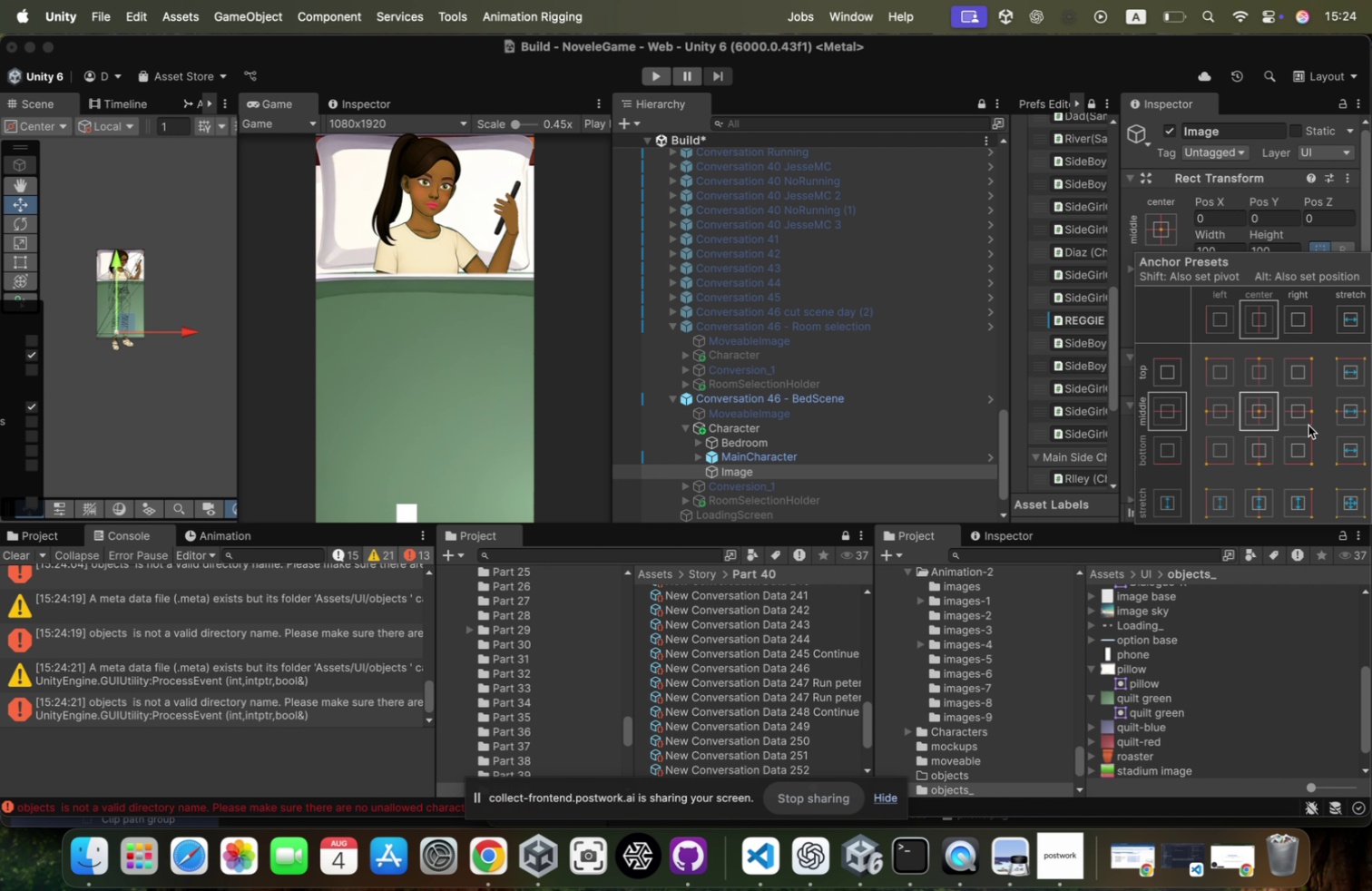 
hold_key(key=OptionLeft, duration=1.53)
hold_key(key=ShiftLeft, duration=1.46)
left_click([1348, 496])
 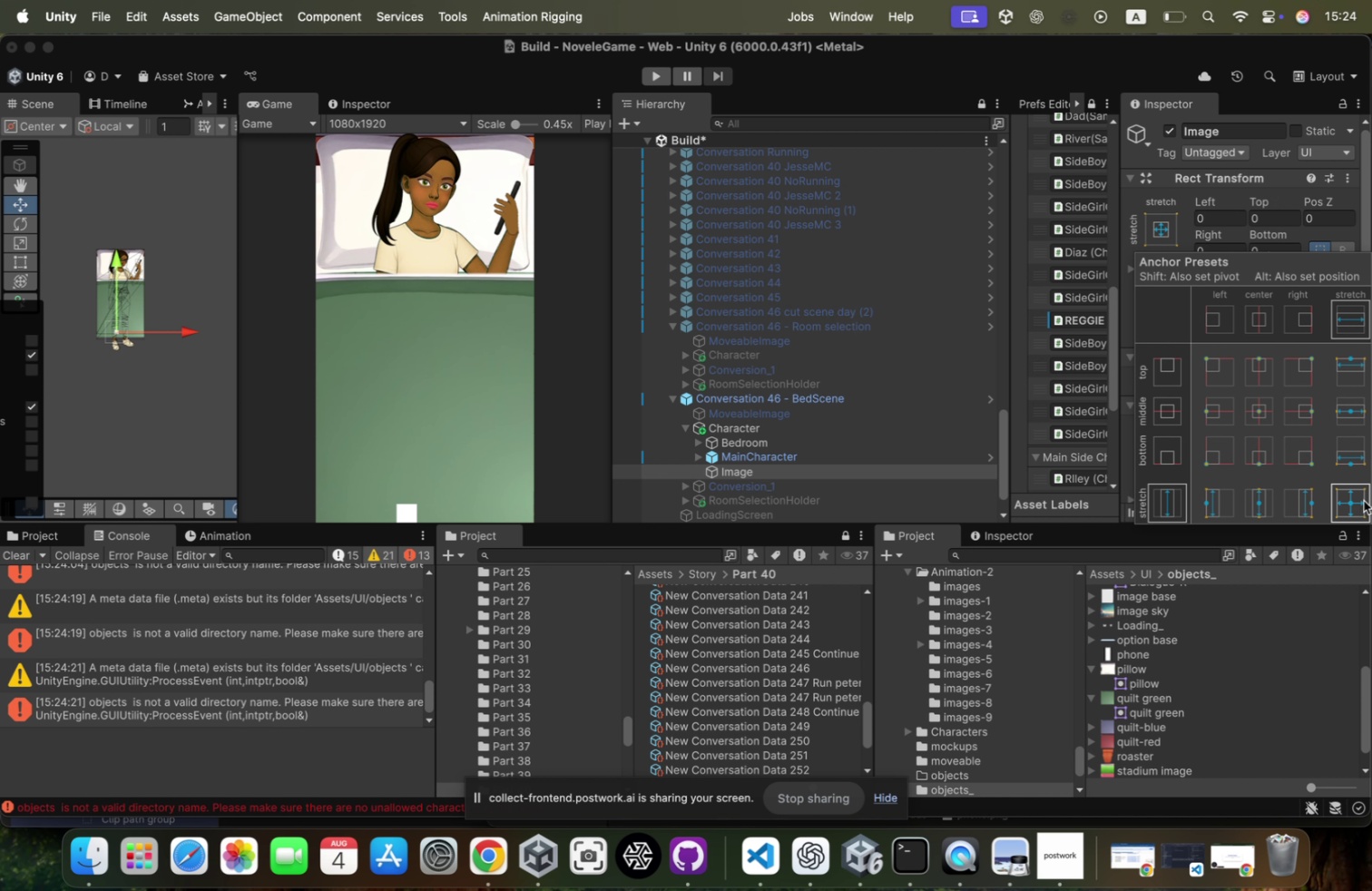 
hold_key(key=OptionLeft, duration=0.72)
hold_key(key=ShiftLeft, duration=0.82)
left_click([1360, 500])
 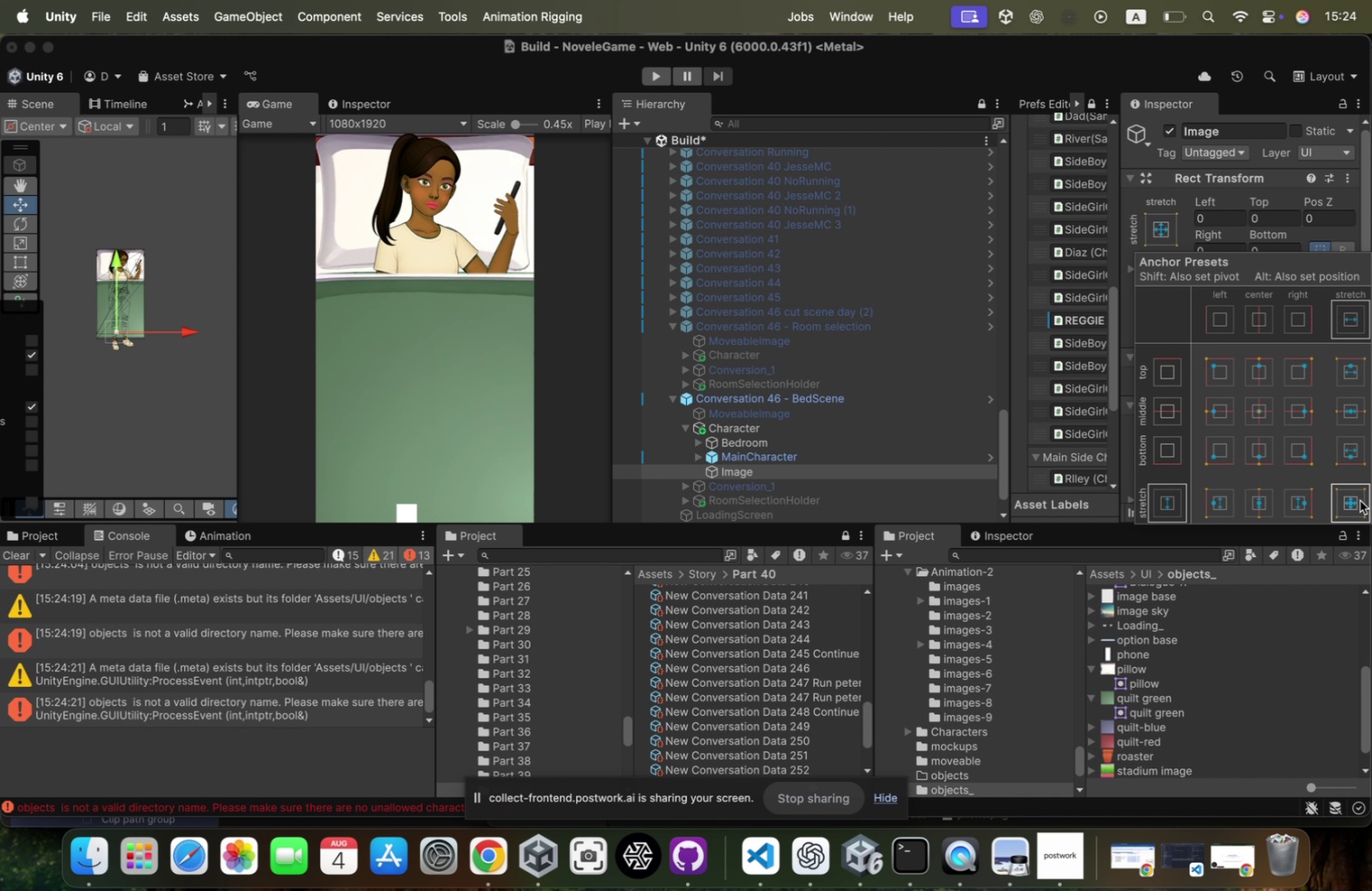 
hold_key(key=ShiftLeft, duration=0.58)
hold_key(key=CommandLeft, duration=0.49)
left_click([1360, 500])
 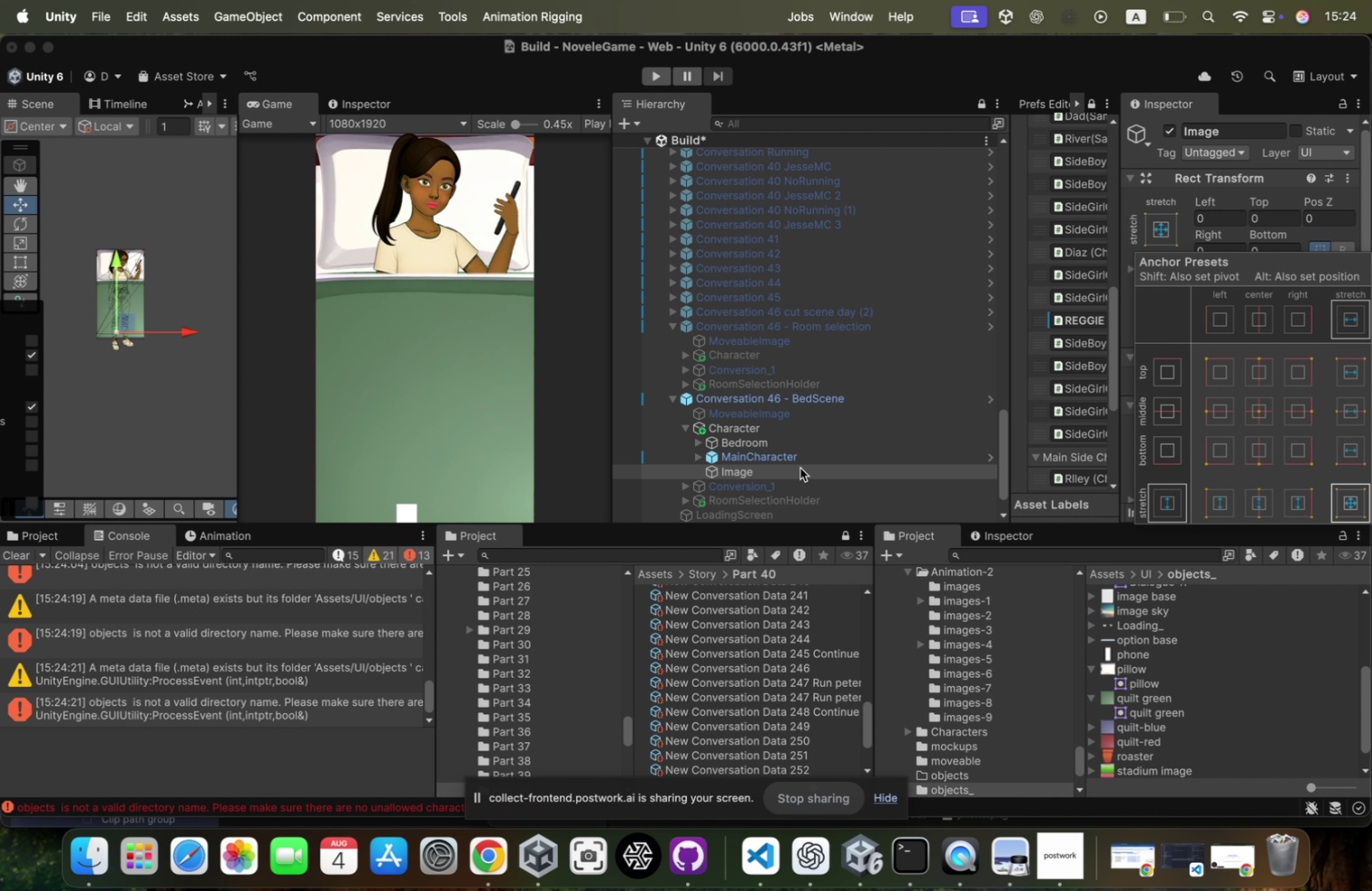 
left_click_drag(start_coordinate=[792, 469], to_coordinate=[814, 399])
 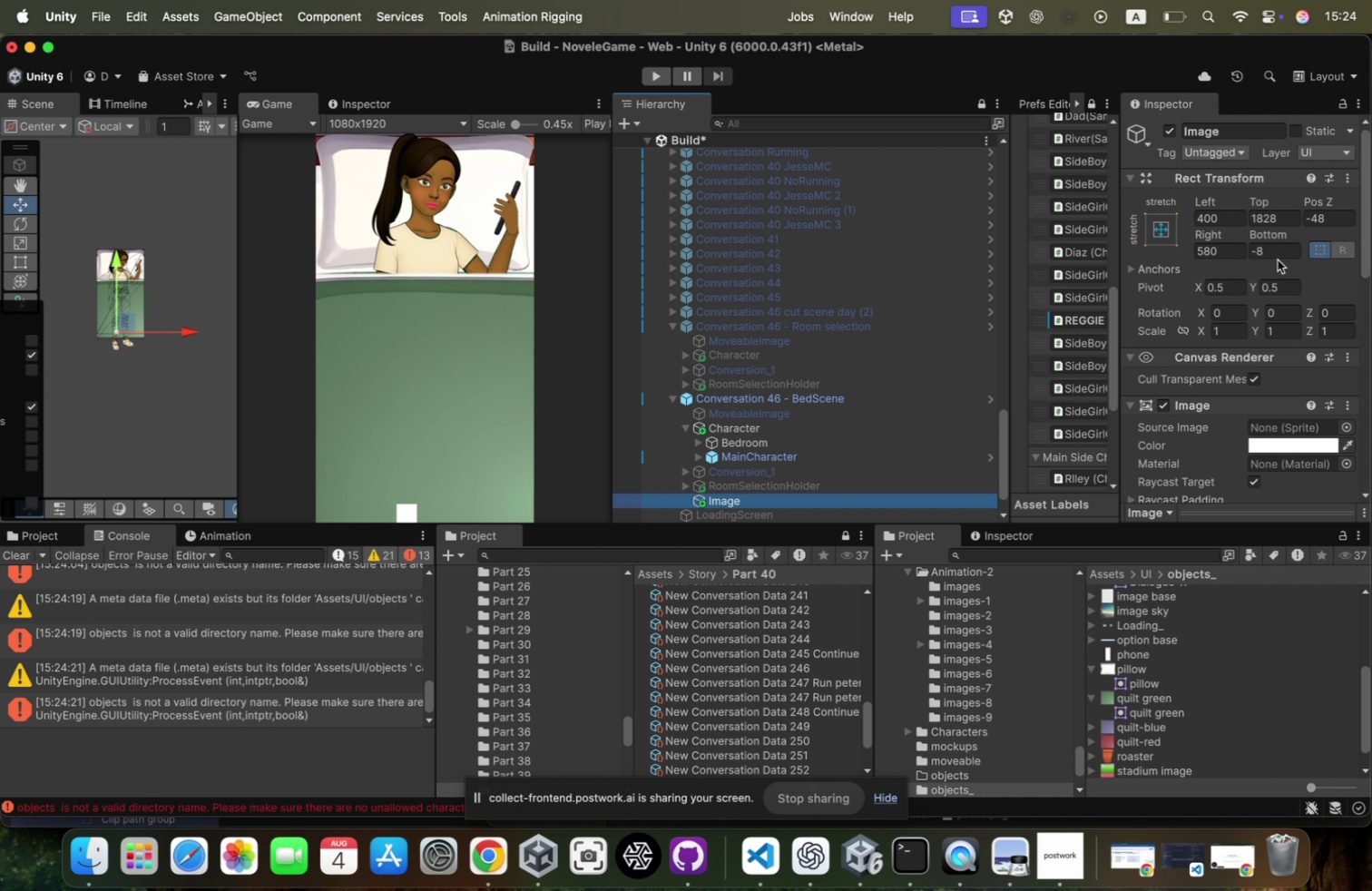 
left_click([1159, 199])
 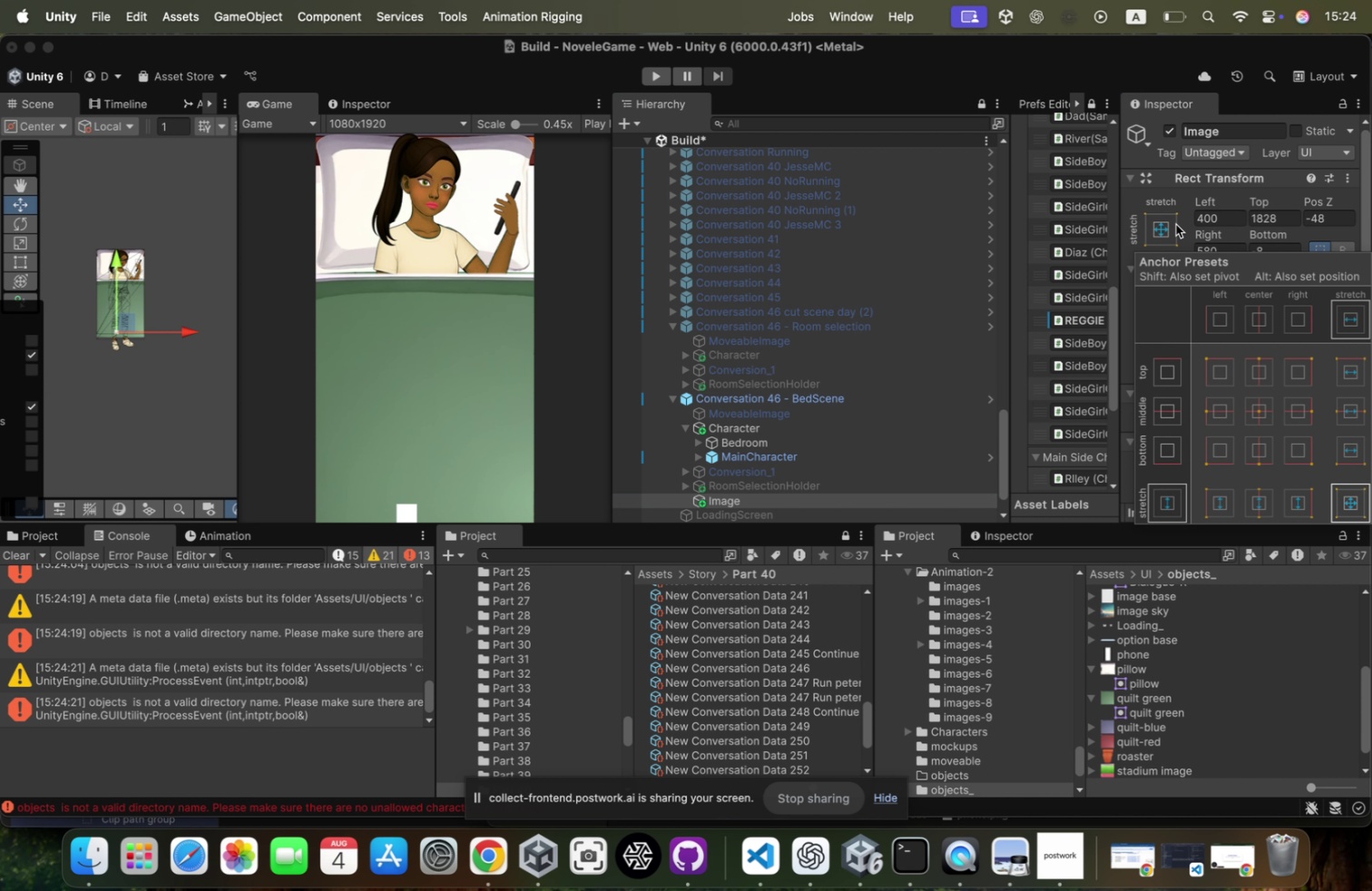 
key(Meta+CommandLeft)
 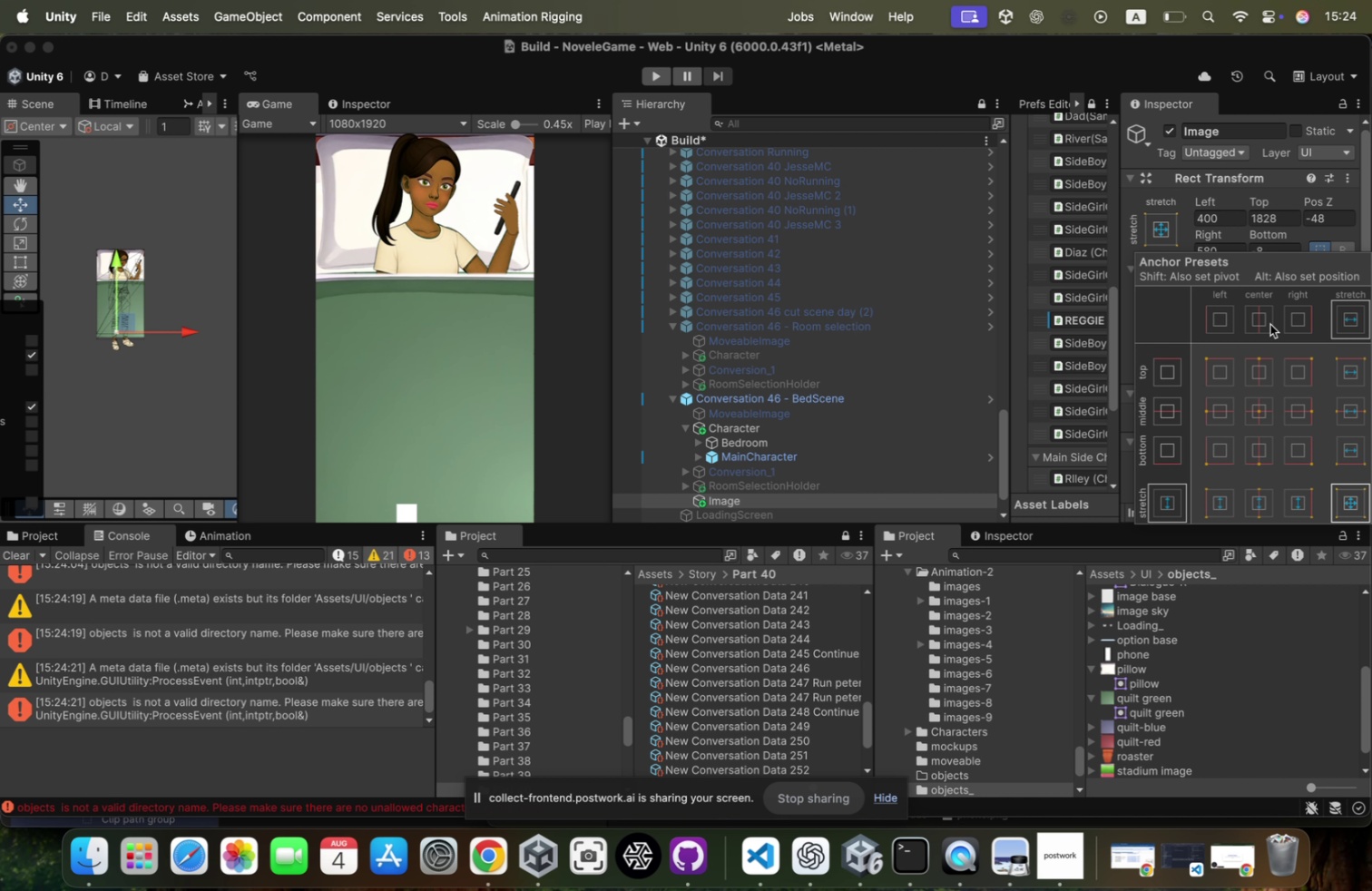 
key(Meta+Shift+ShiftLeft)
 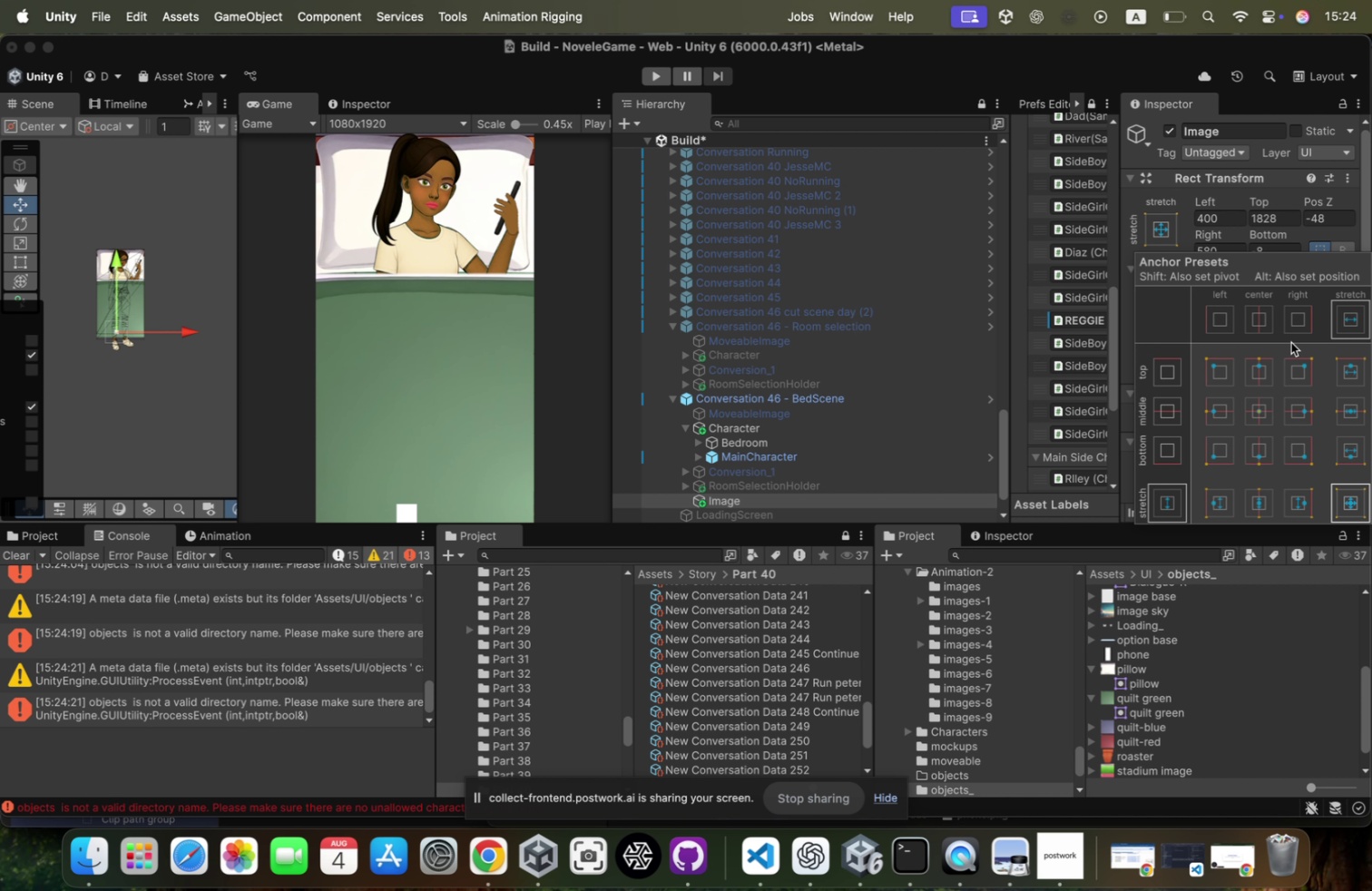 
hold_key(key=ShiftLeft, duration=1.0)
 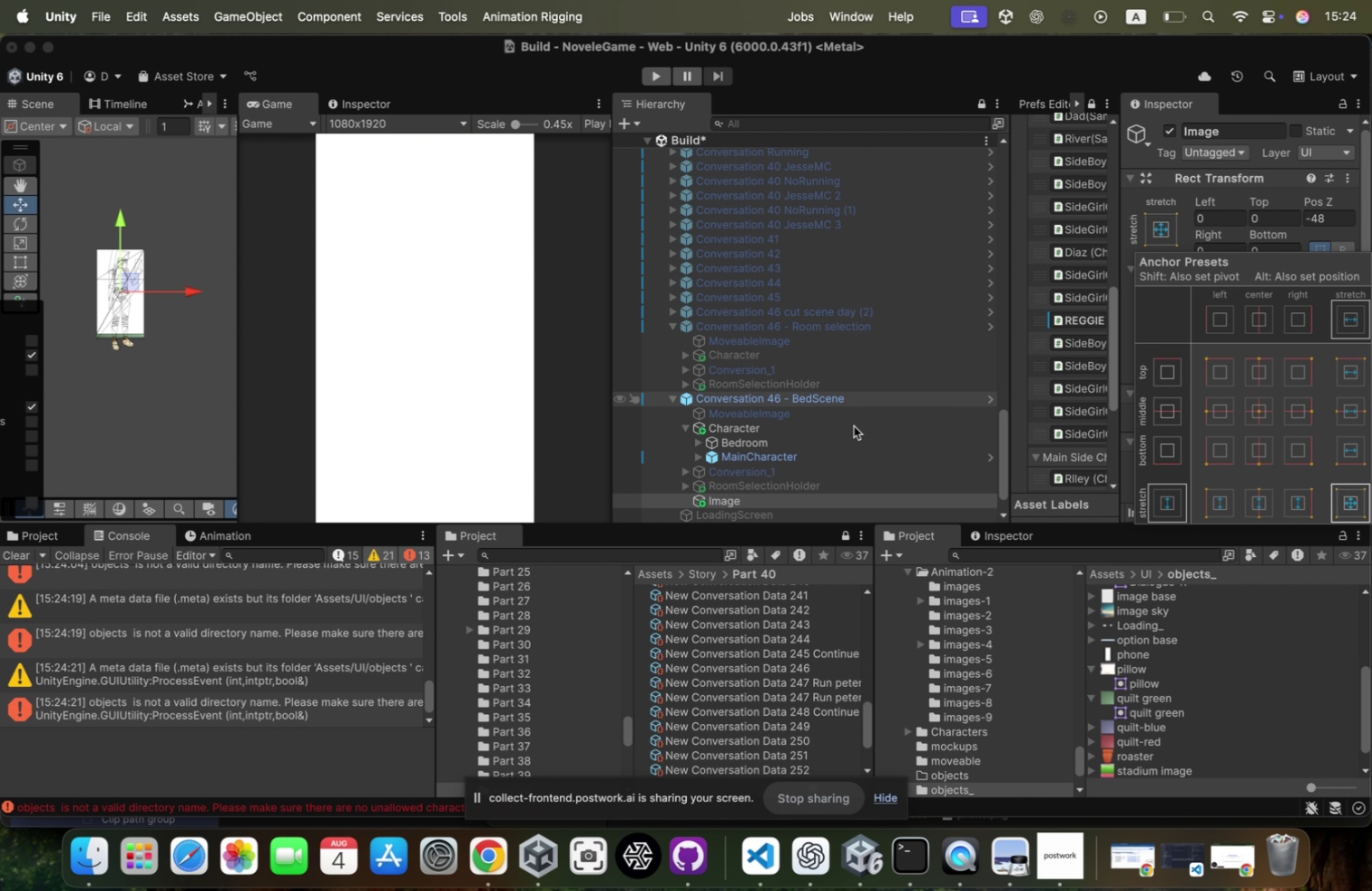 
hold_key(key=OptionLeft, duration=0.97)
 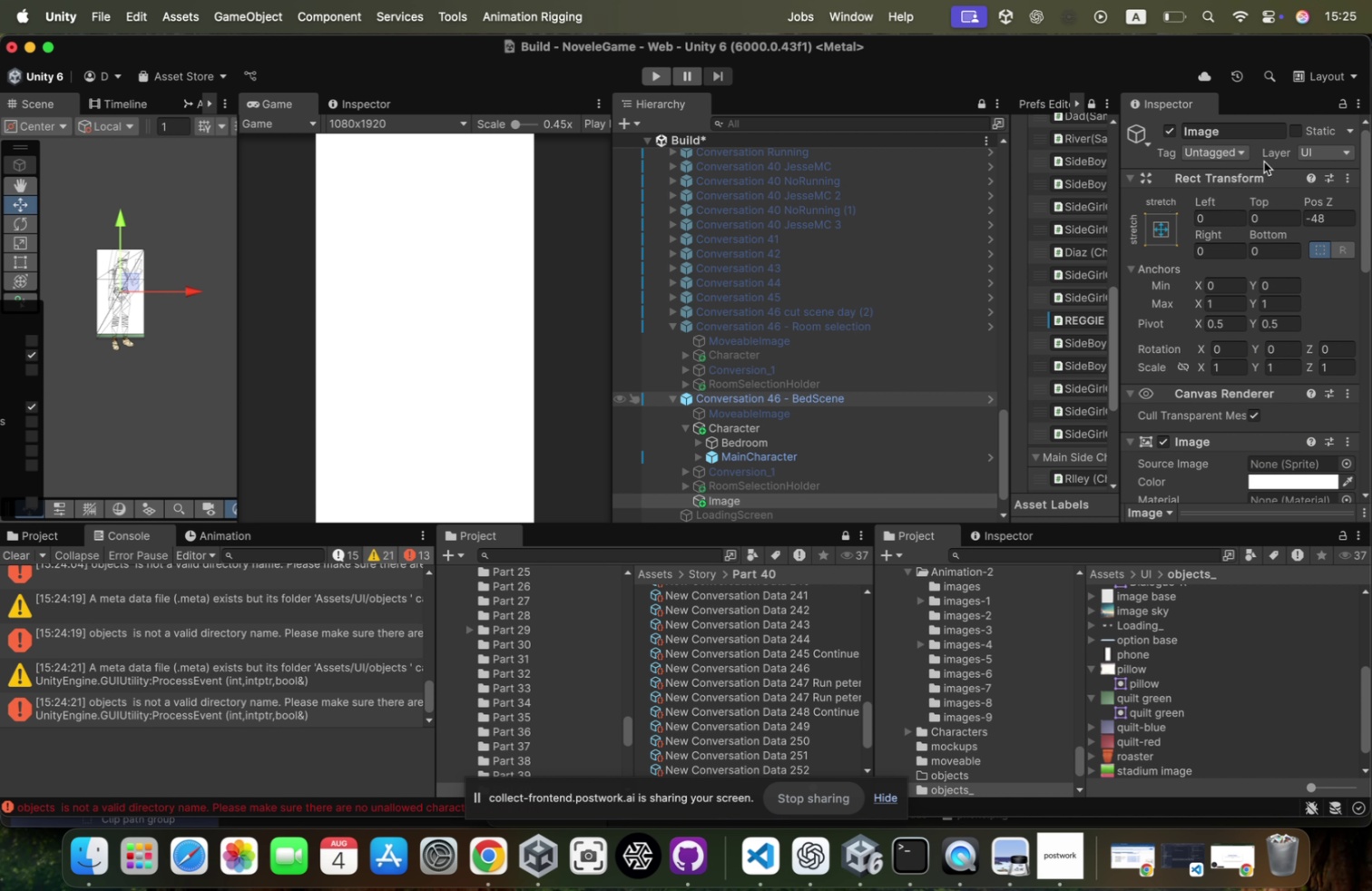 
left_click([1341, 461])
 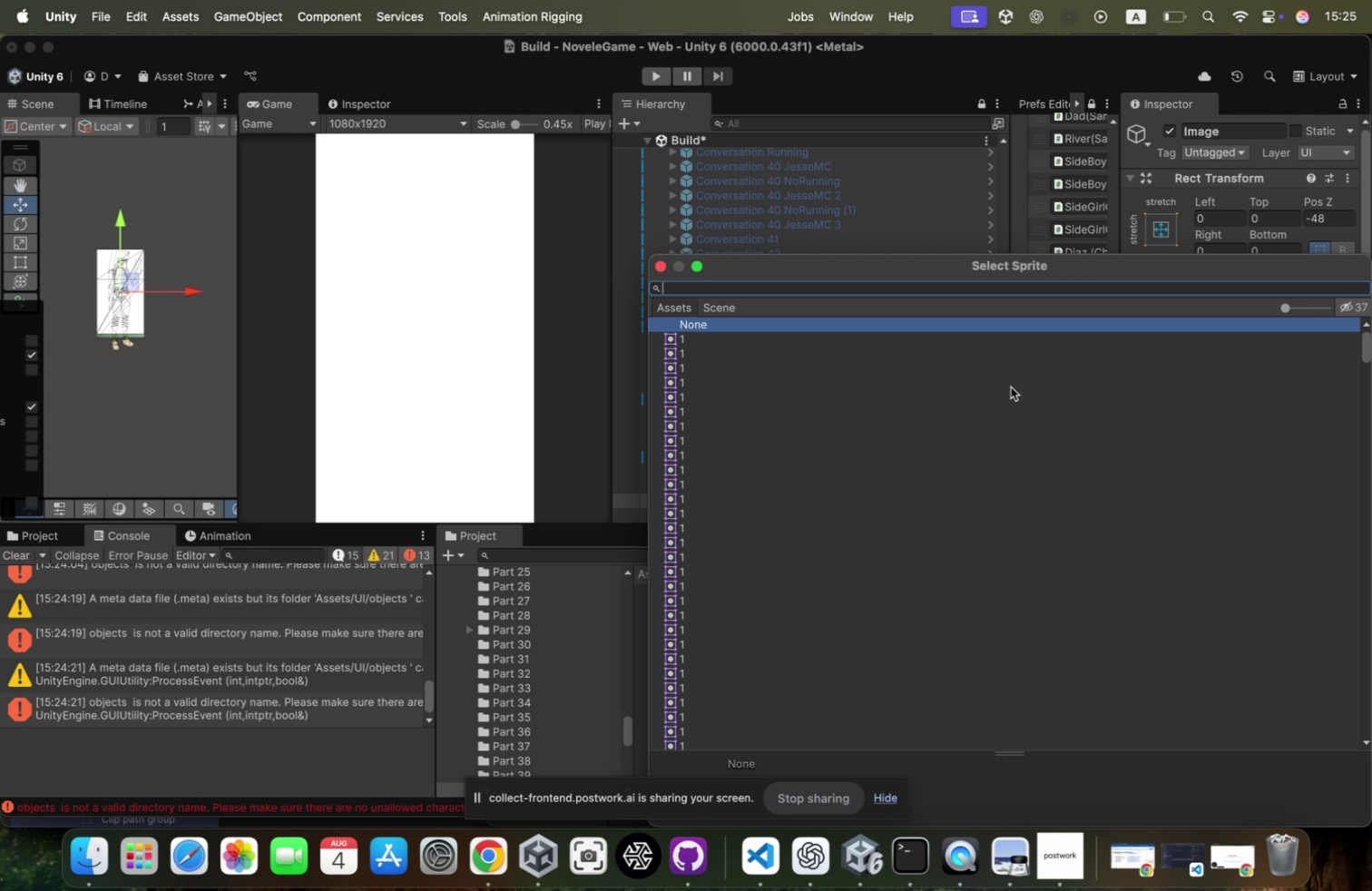 
type(phone)
 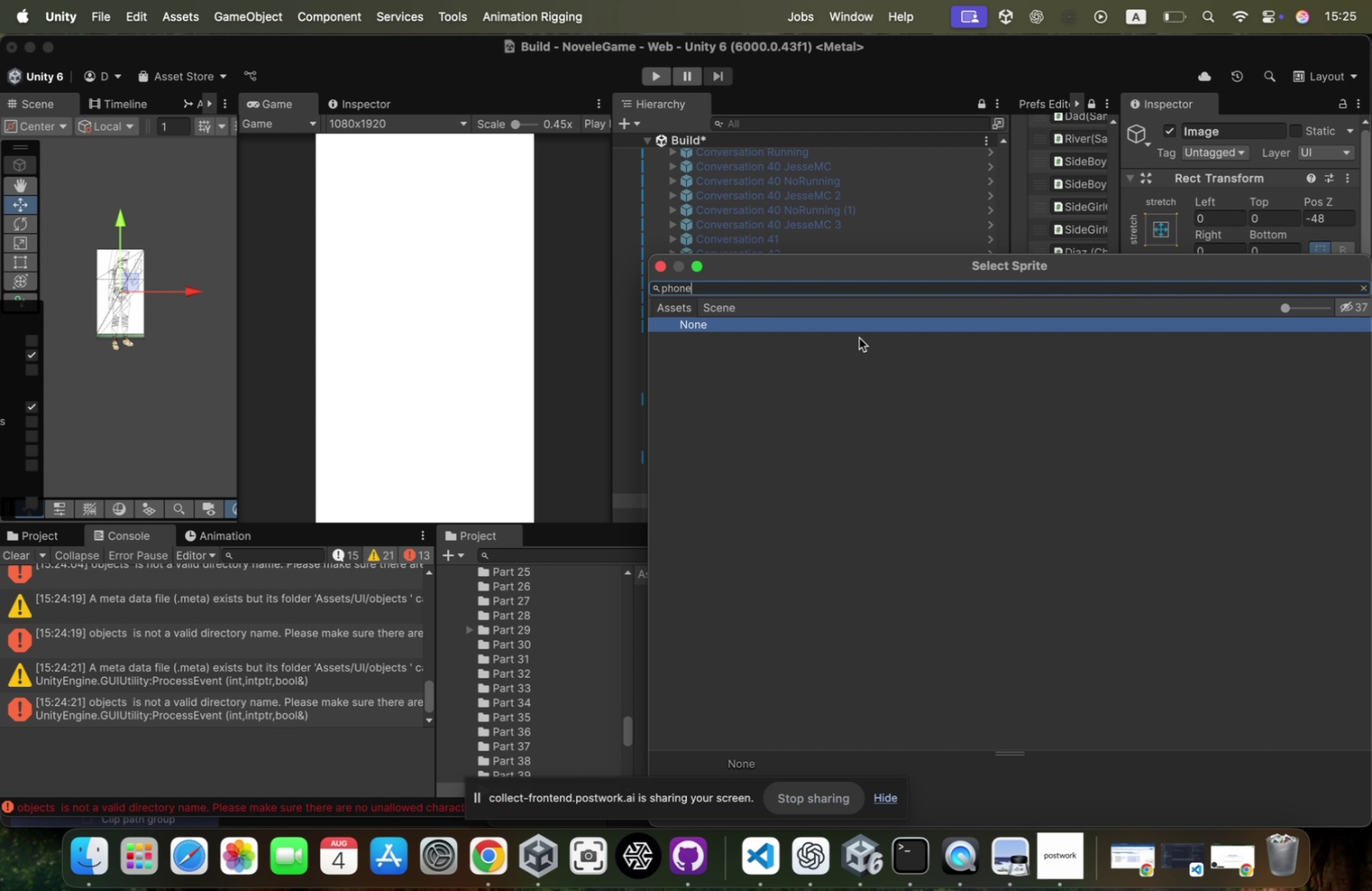 
key(Meta+CommandLeft)
 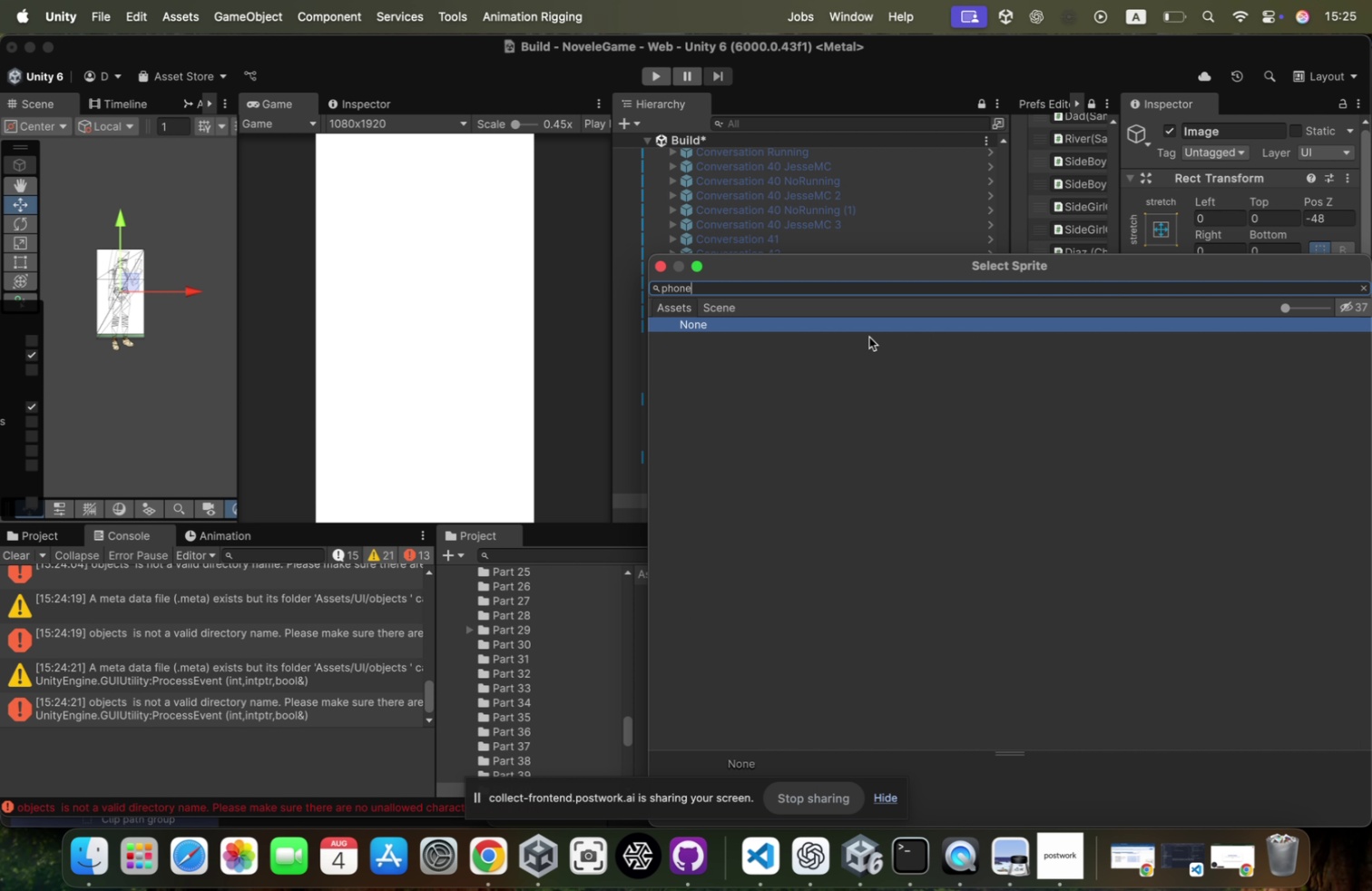 
key(Meta+A)
 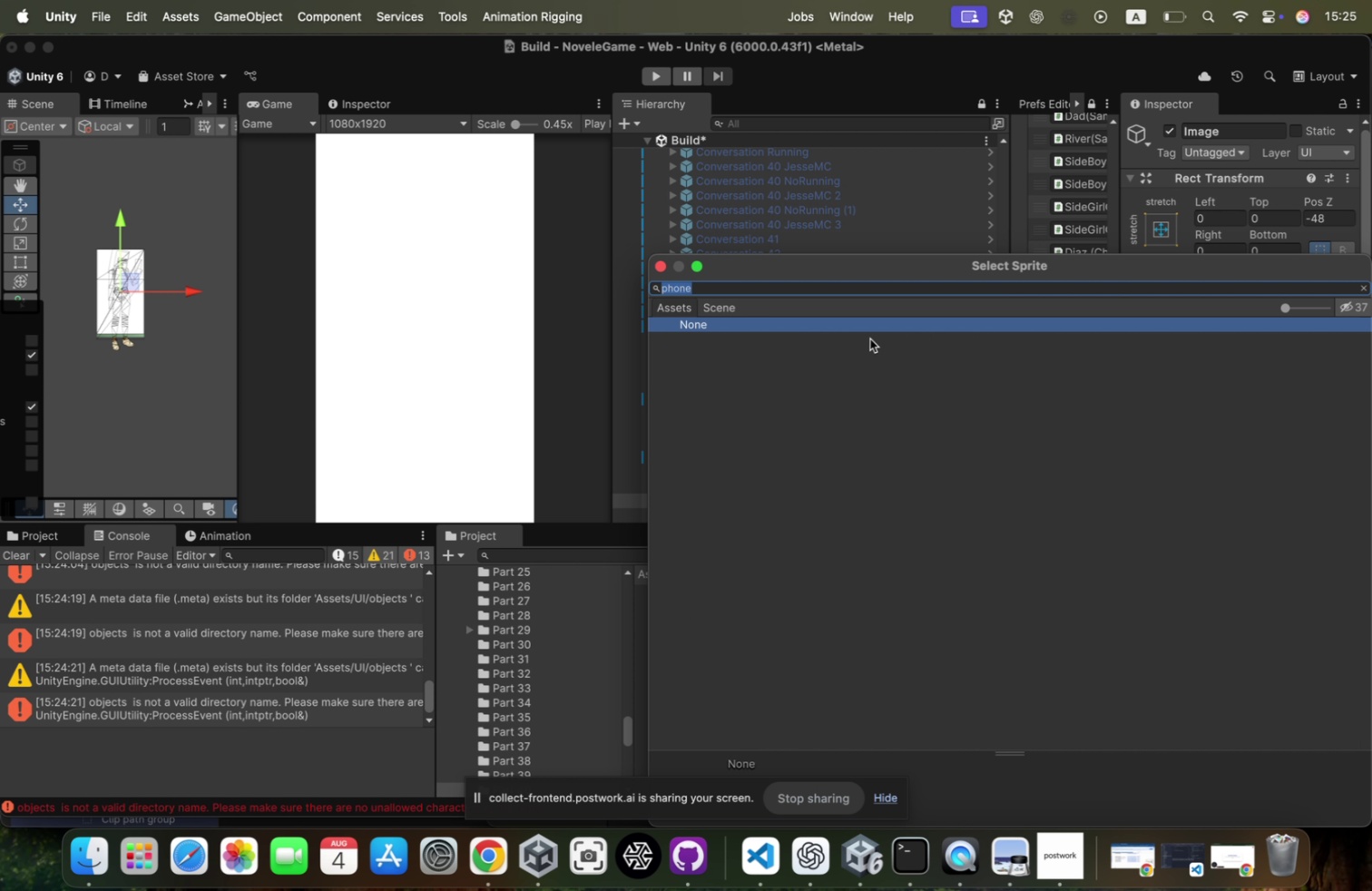 
key(Escape)
 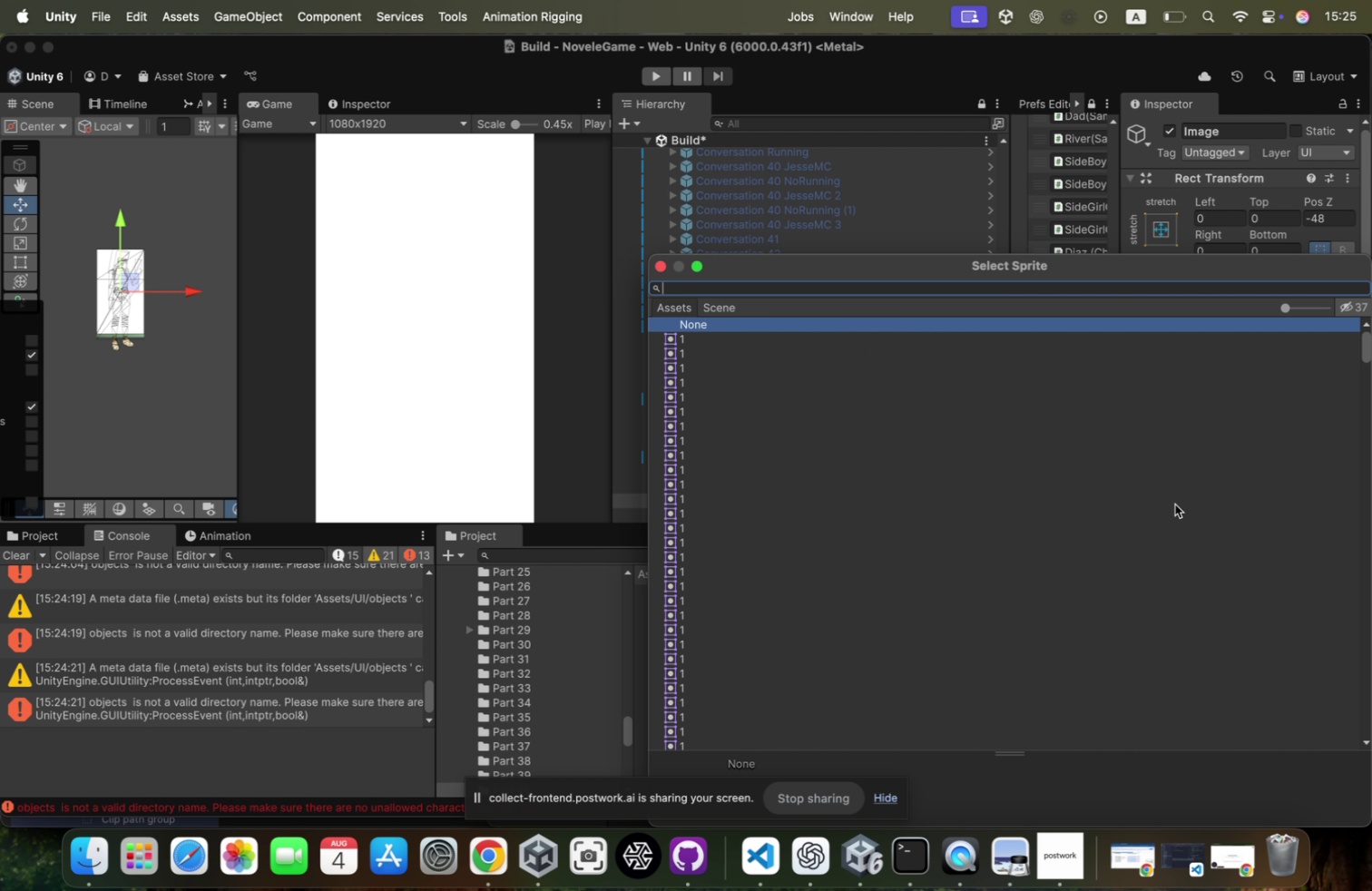 
key(Escape)
 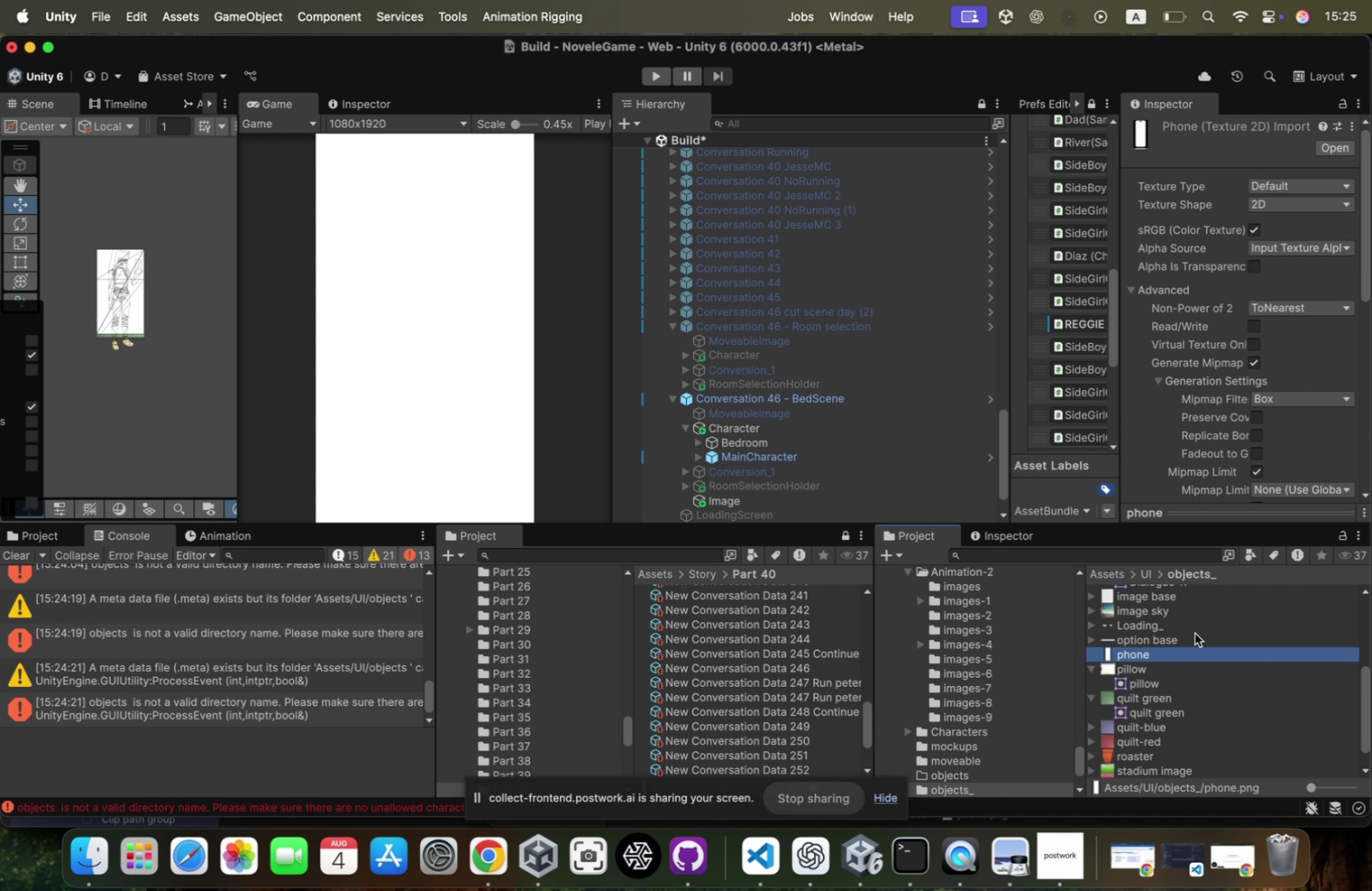 
left_click([1283, 178])
 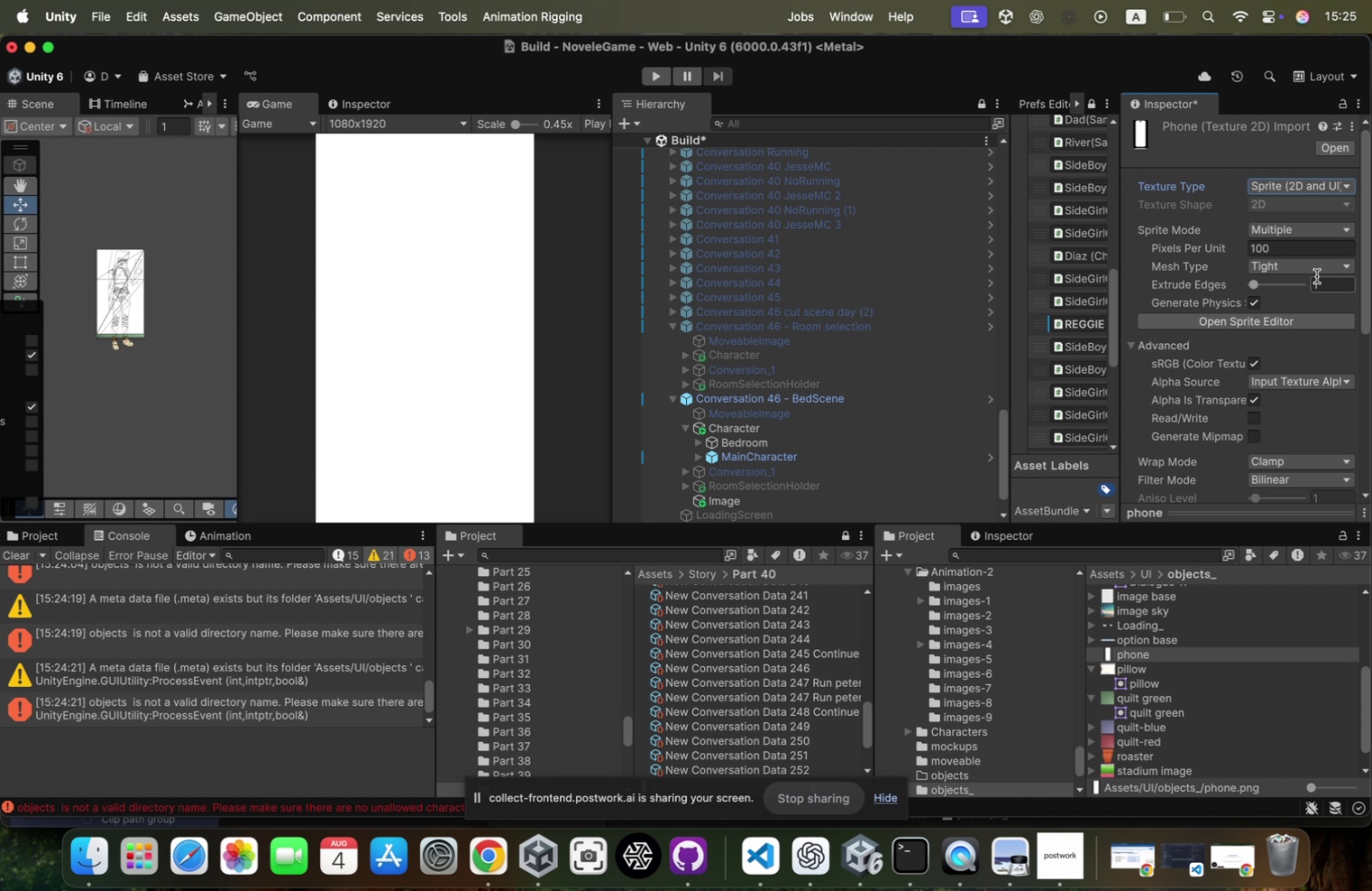 
left_click([1308, 230])
 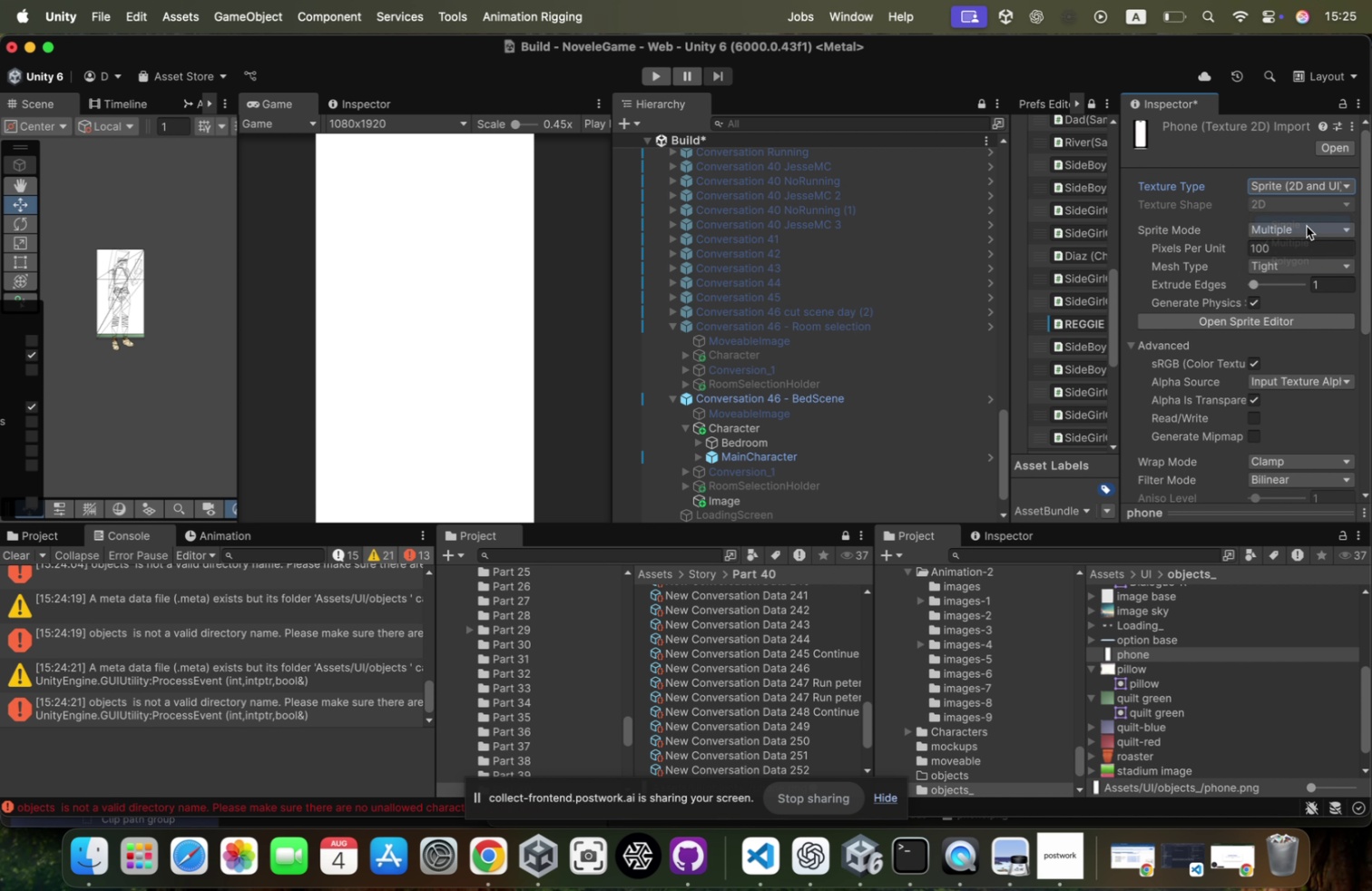 
scroll: coordinate [1284, 316], scroll_direction: down, amount: 128.0
 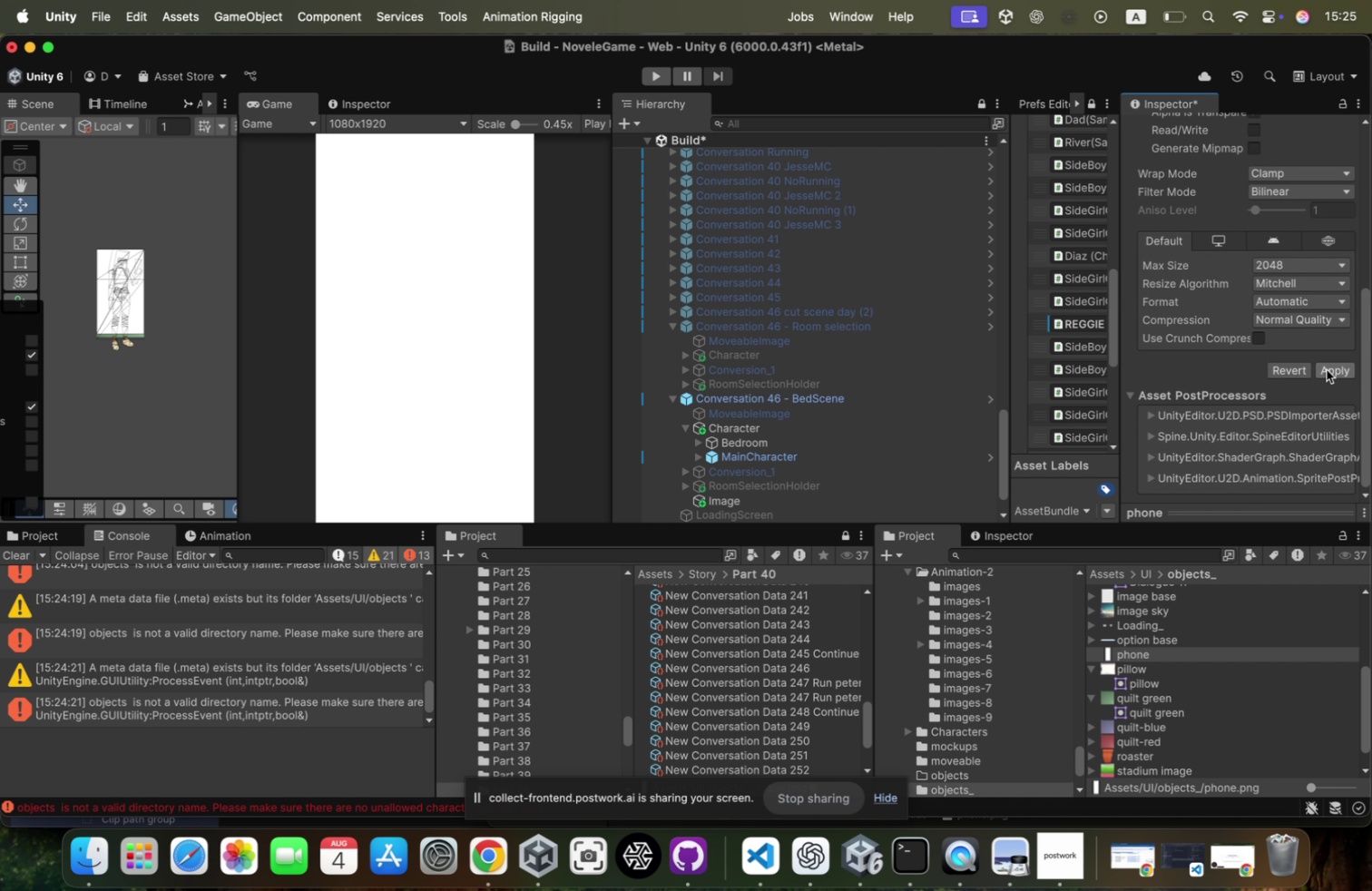 
left_click([1328, 369])
 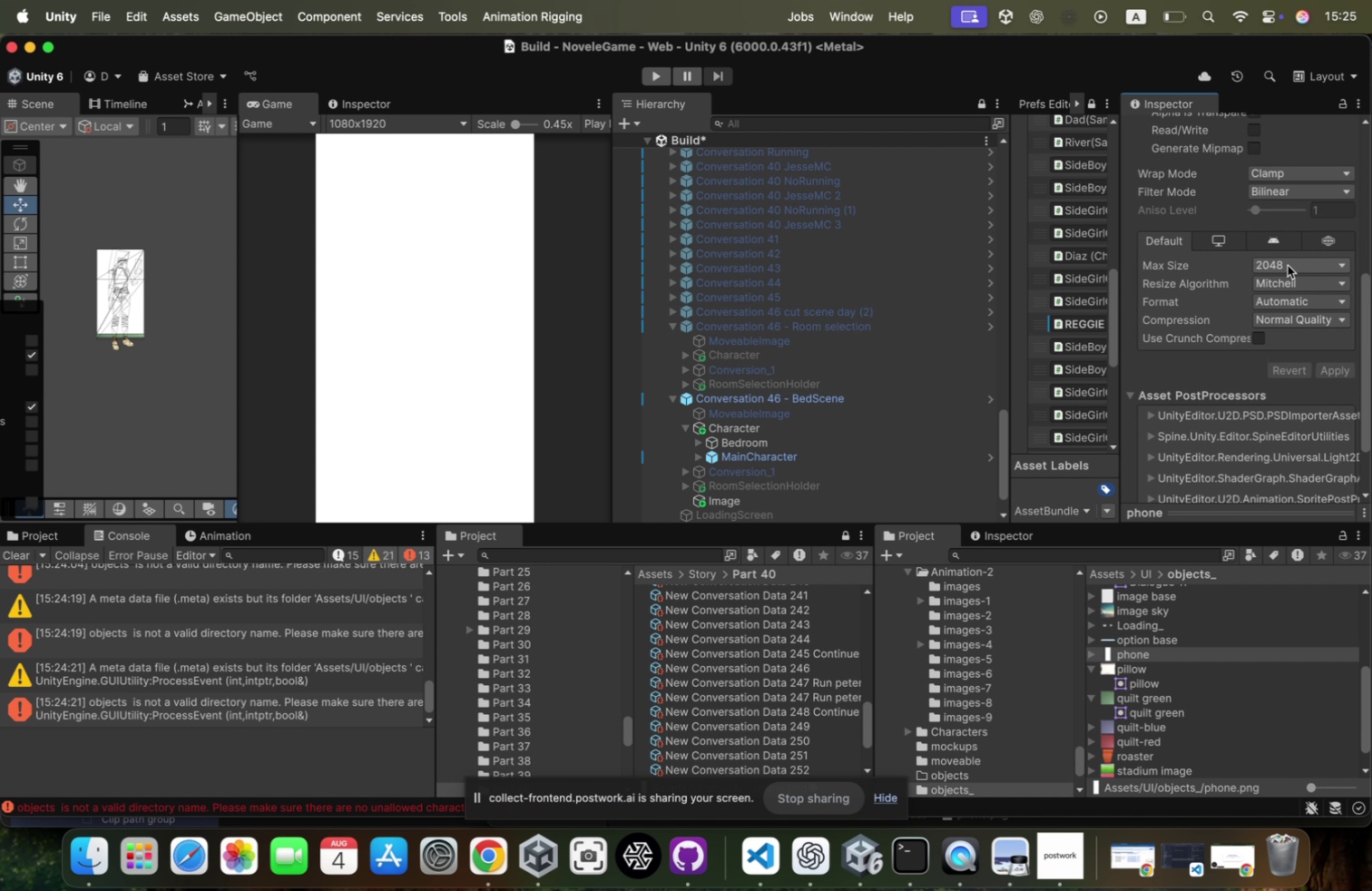 
left_click([1288, 265])
 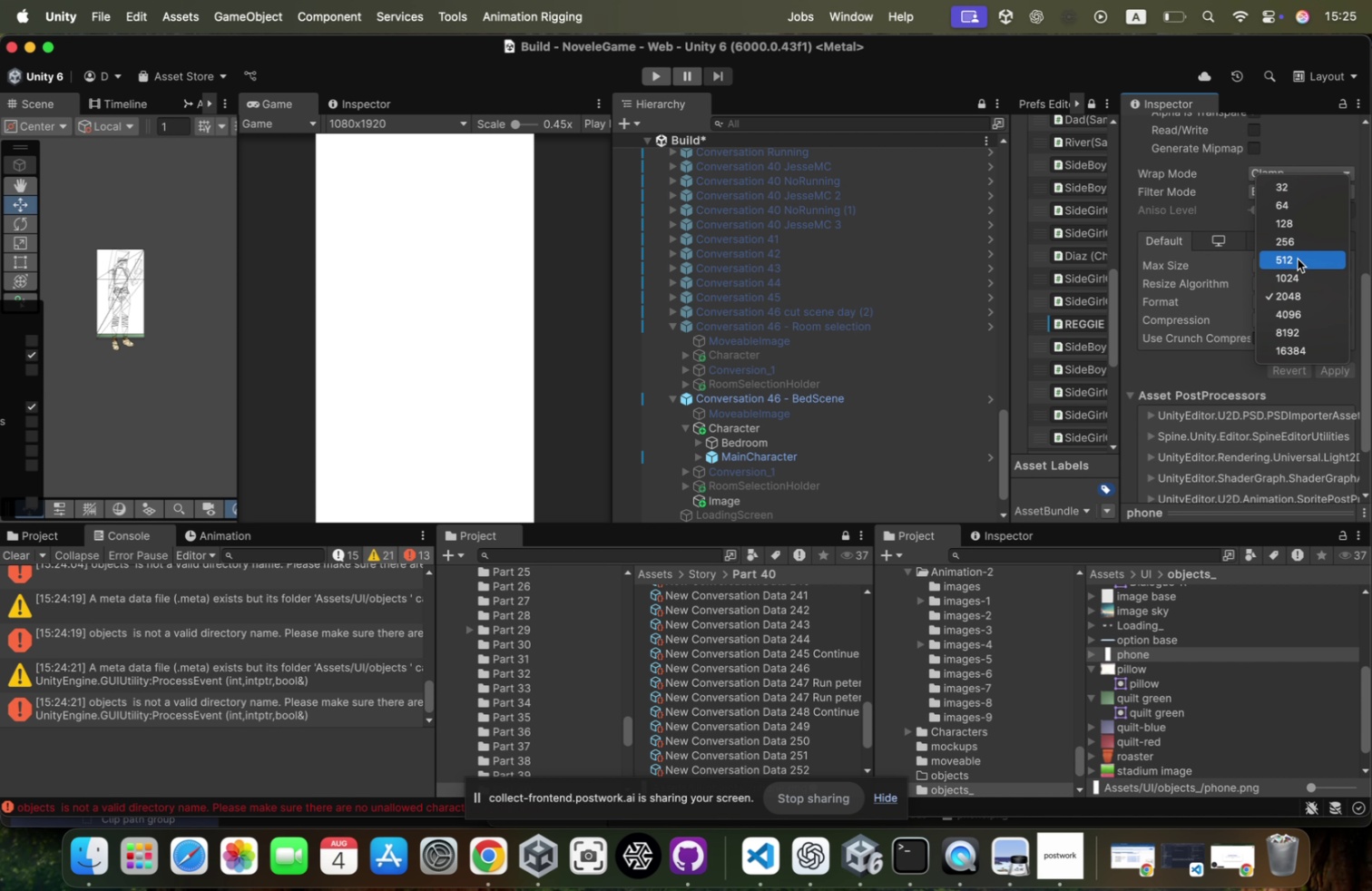 
left_click([1298, 259])
 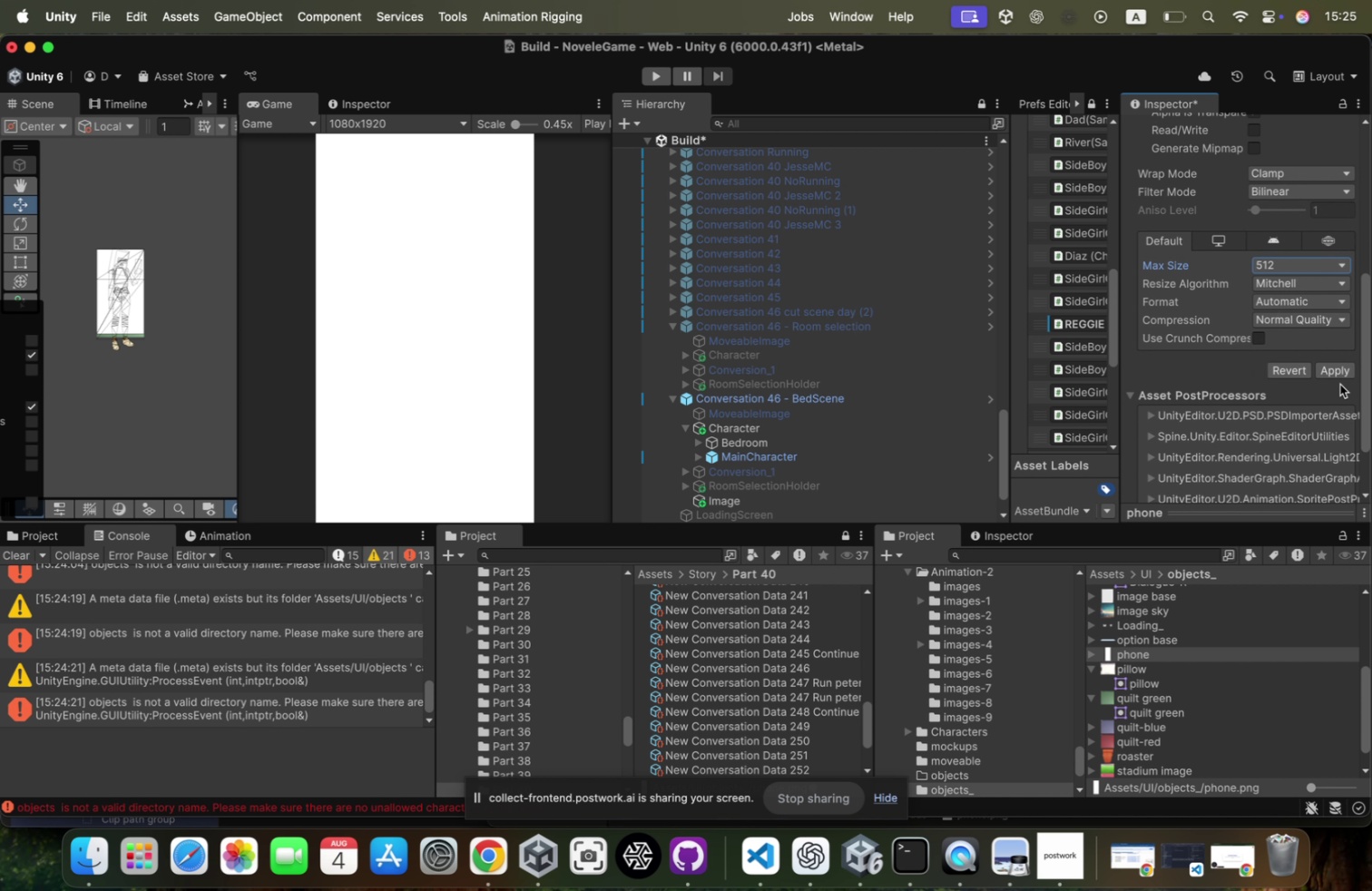 
left_click([1346, 378])
 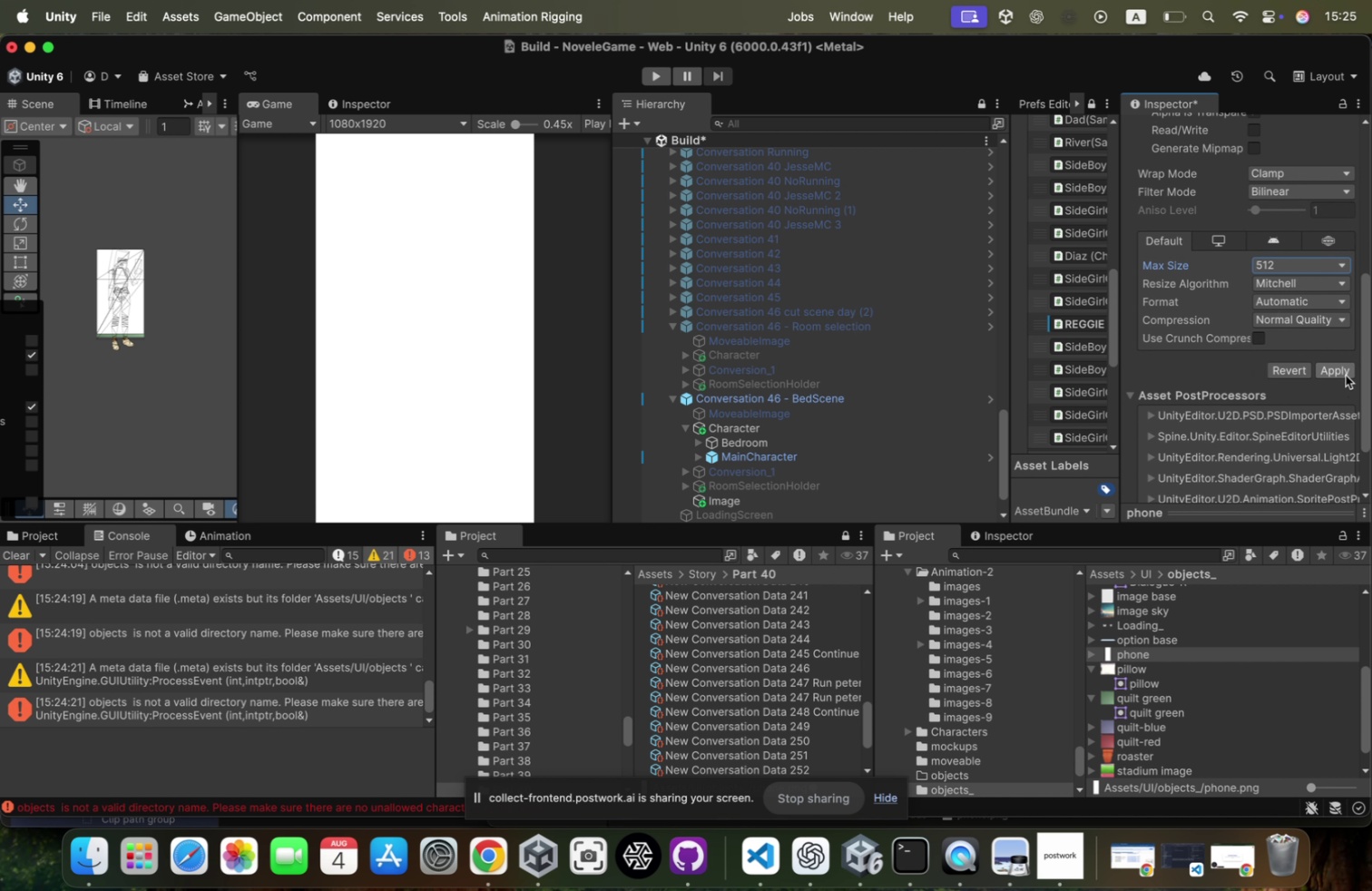 
left_click([1346, 375])
 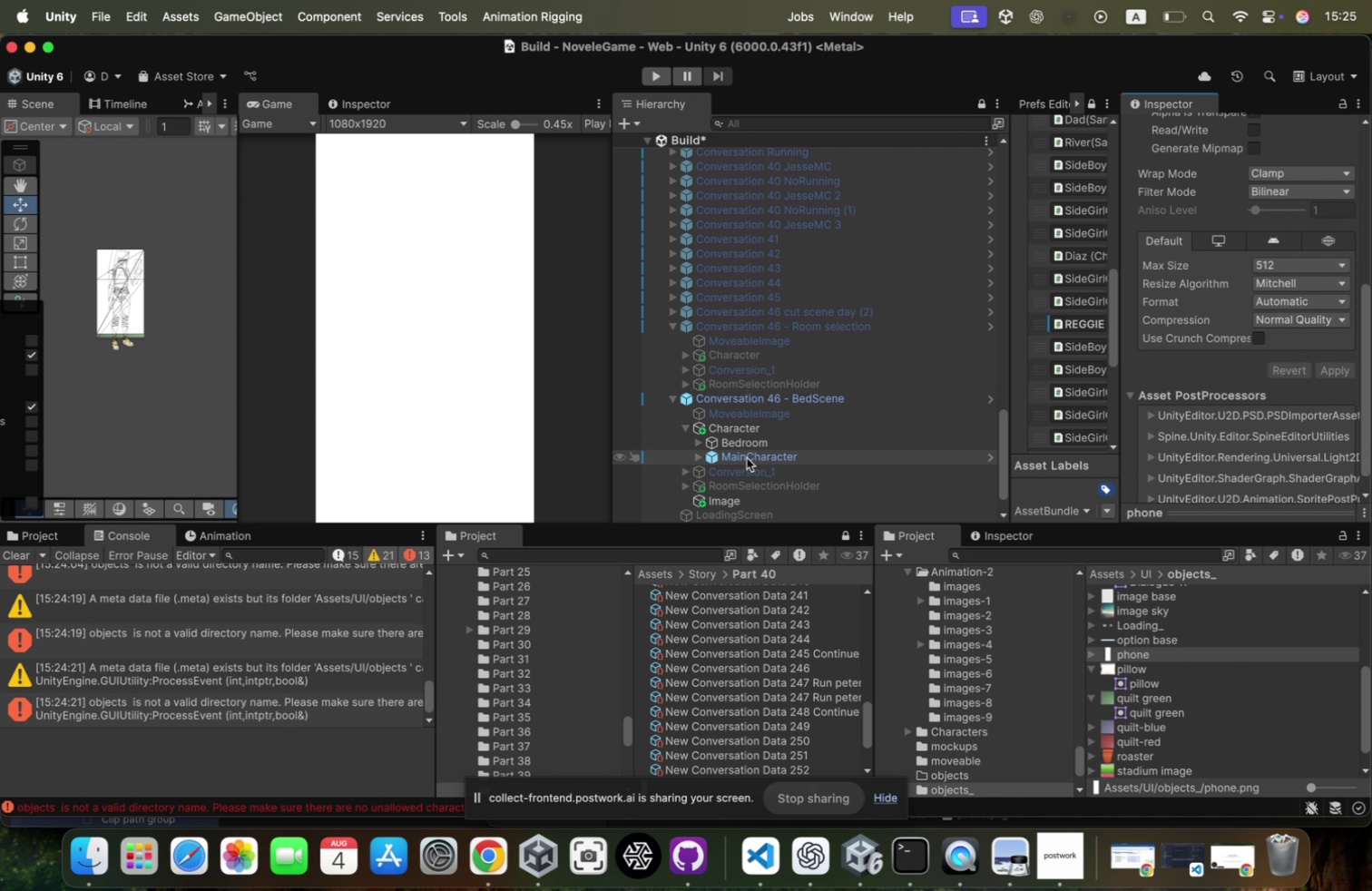 
left_click([750, 495])
 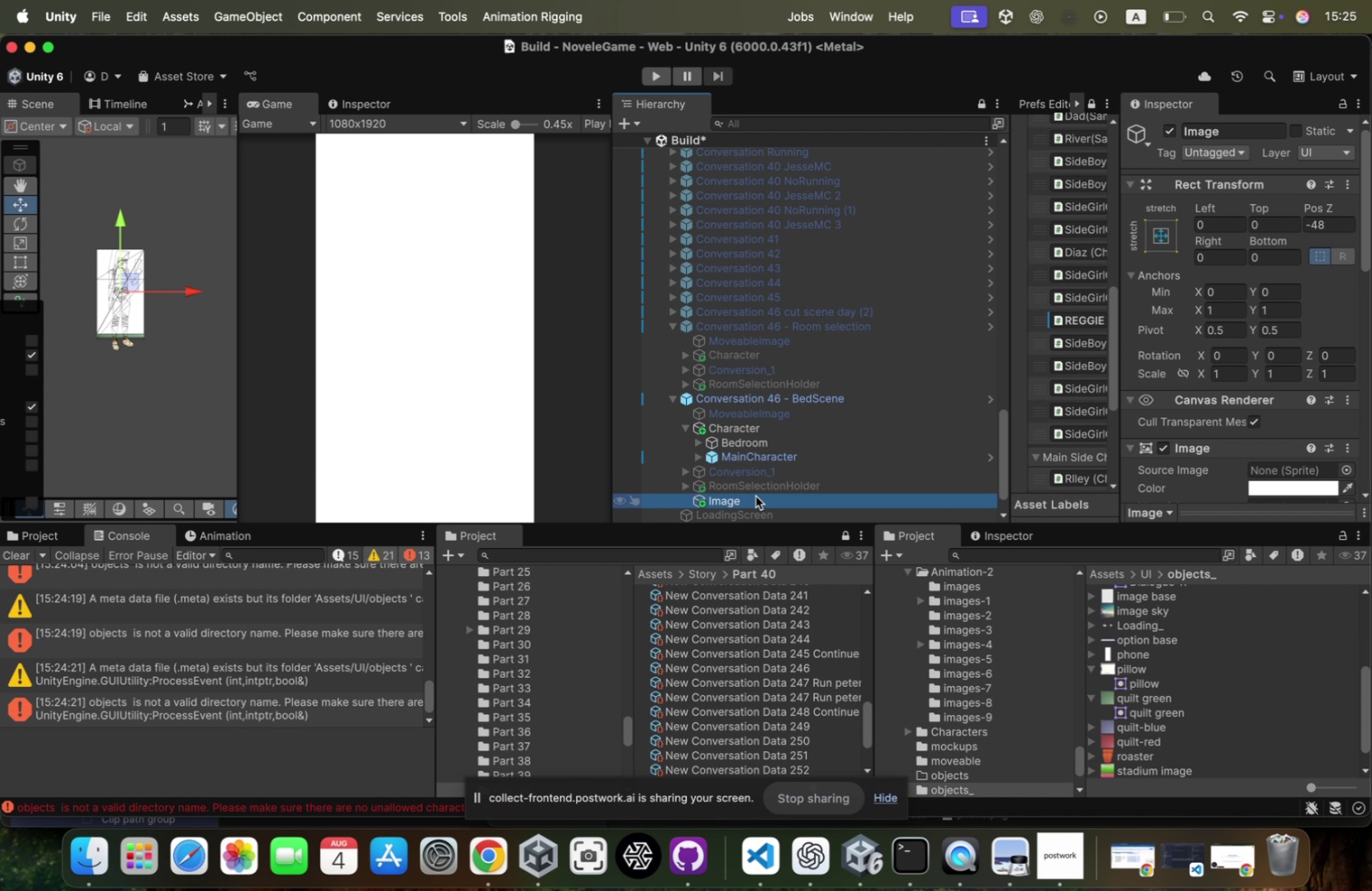 
left_click([757, 495])
 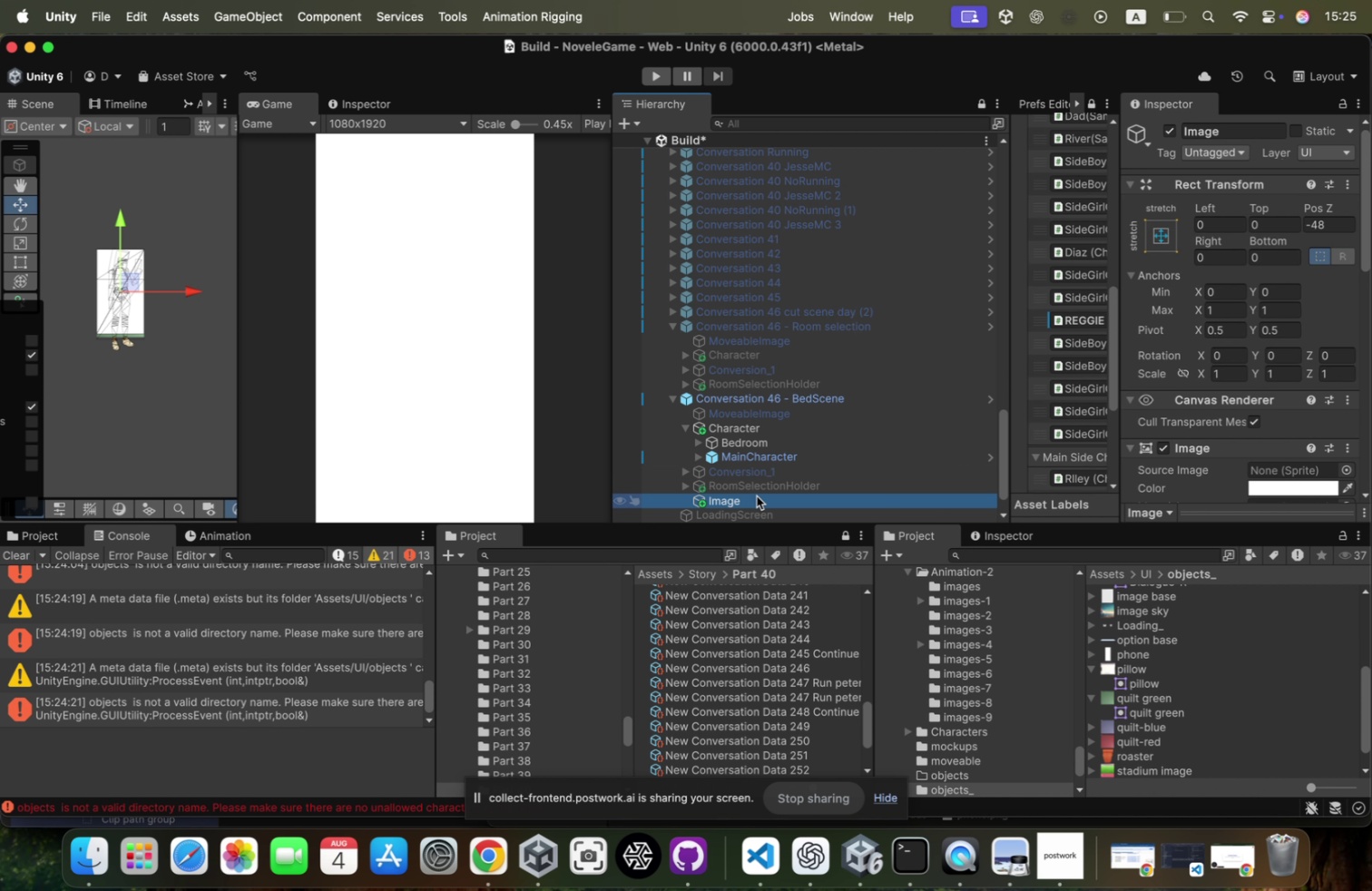 
type(Phone)
 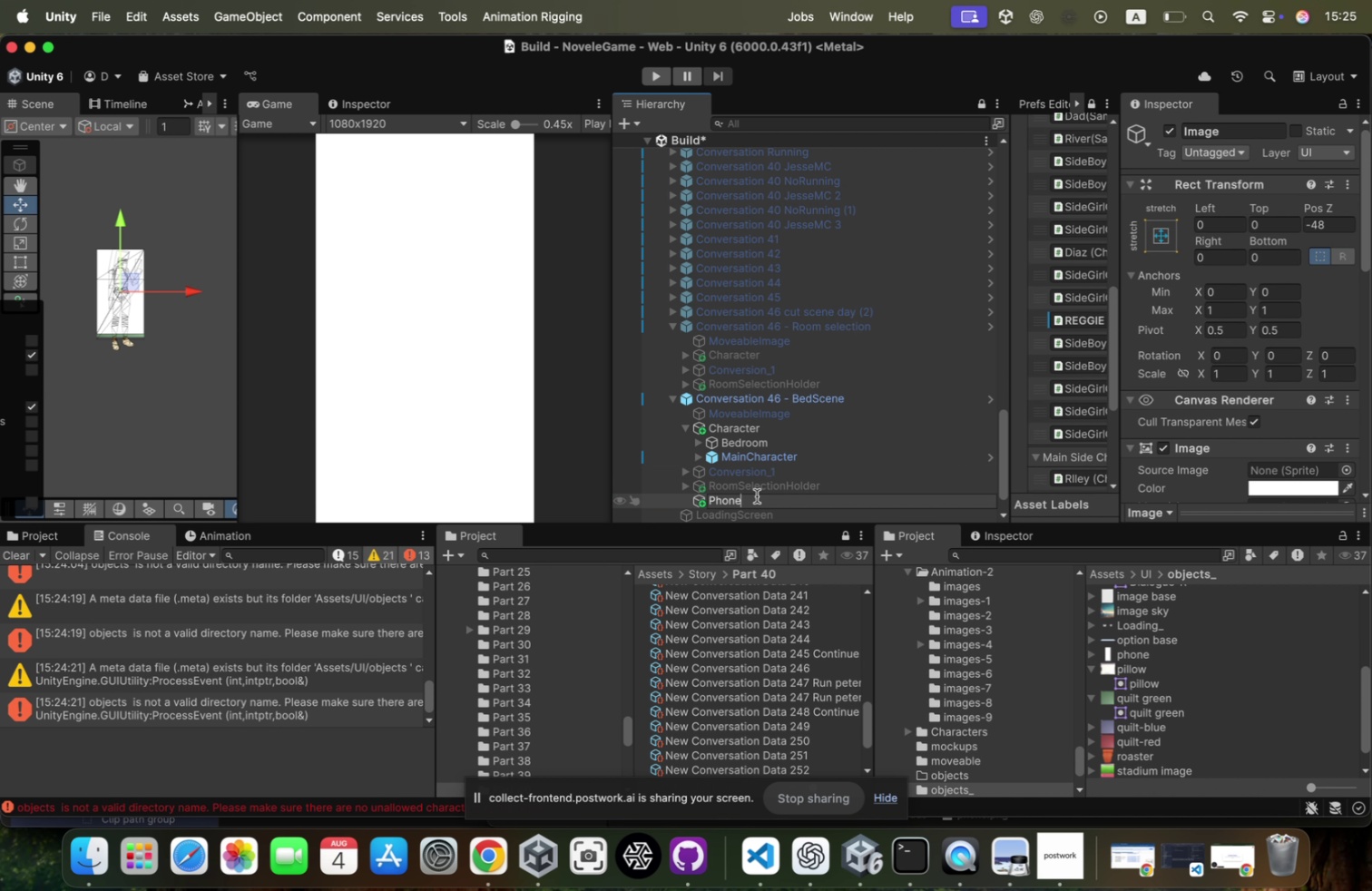 
key(Enter)
 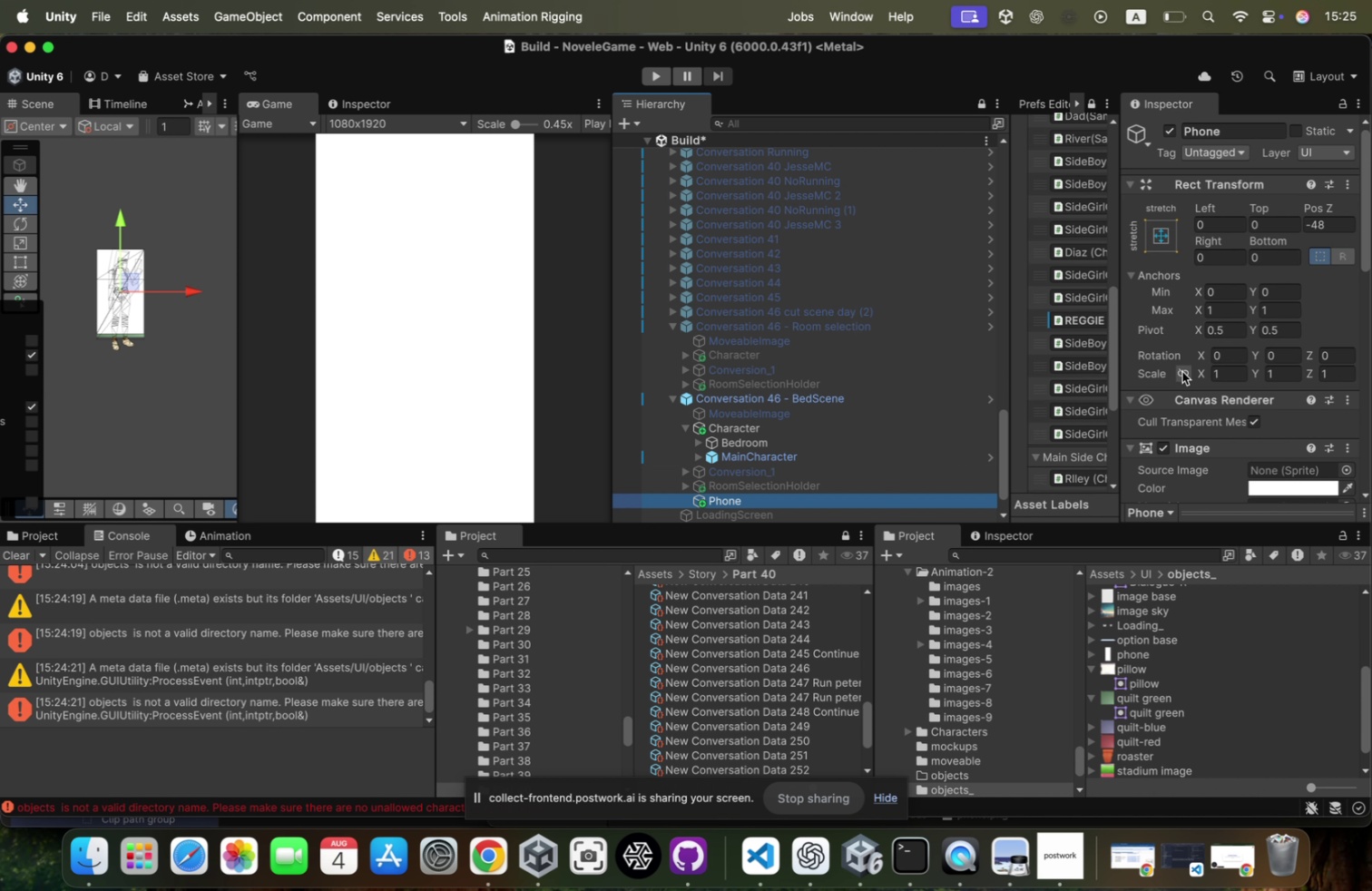 
scroll: coordinate [1238, 329], scroll_direction: down, amount: 22.0
 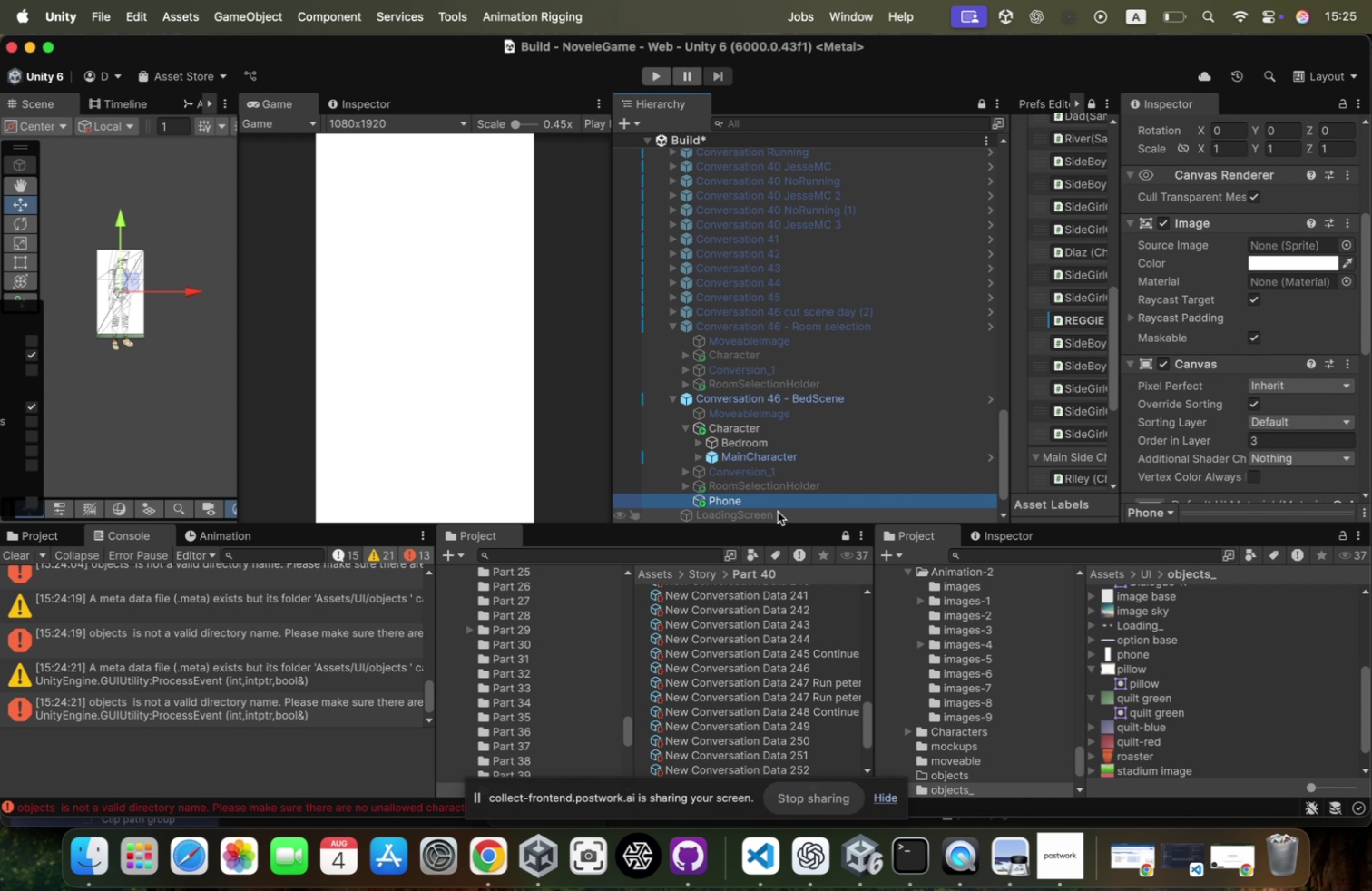 
left_click_drag(start_coordinate=[779, 502], to_coordinate=[1288, 430])
 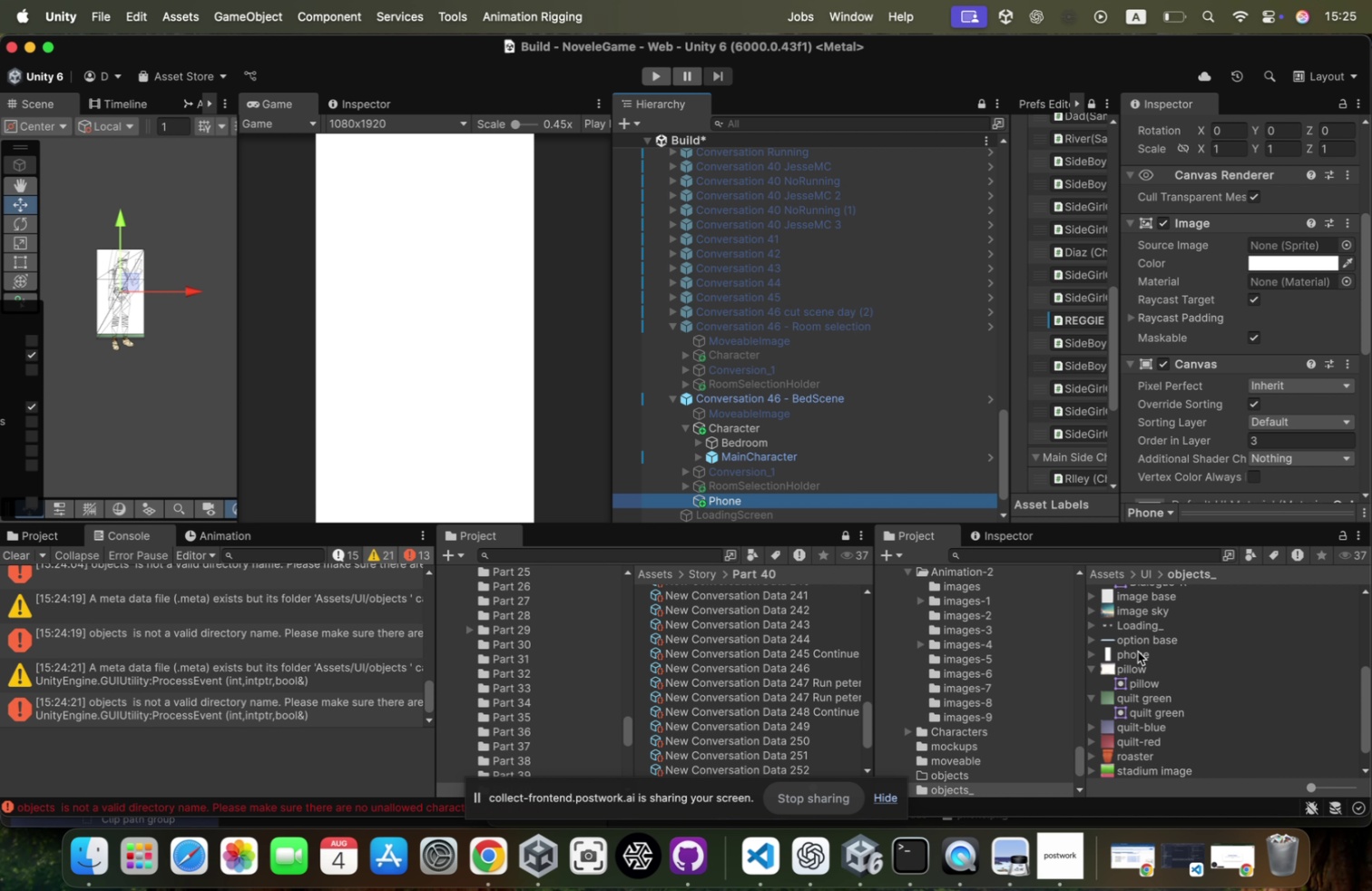 
left_click_drag(start_coordinate=[1138, 651], to_coordinate=[1273, 241])
 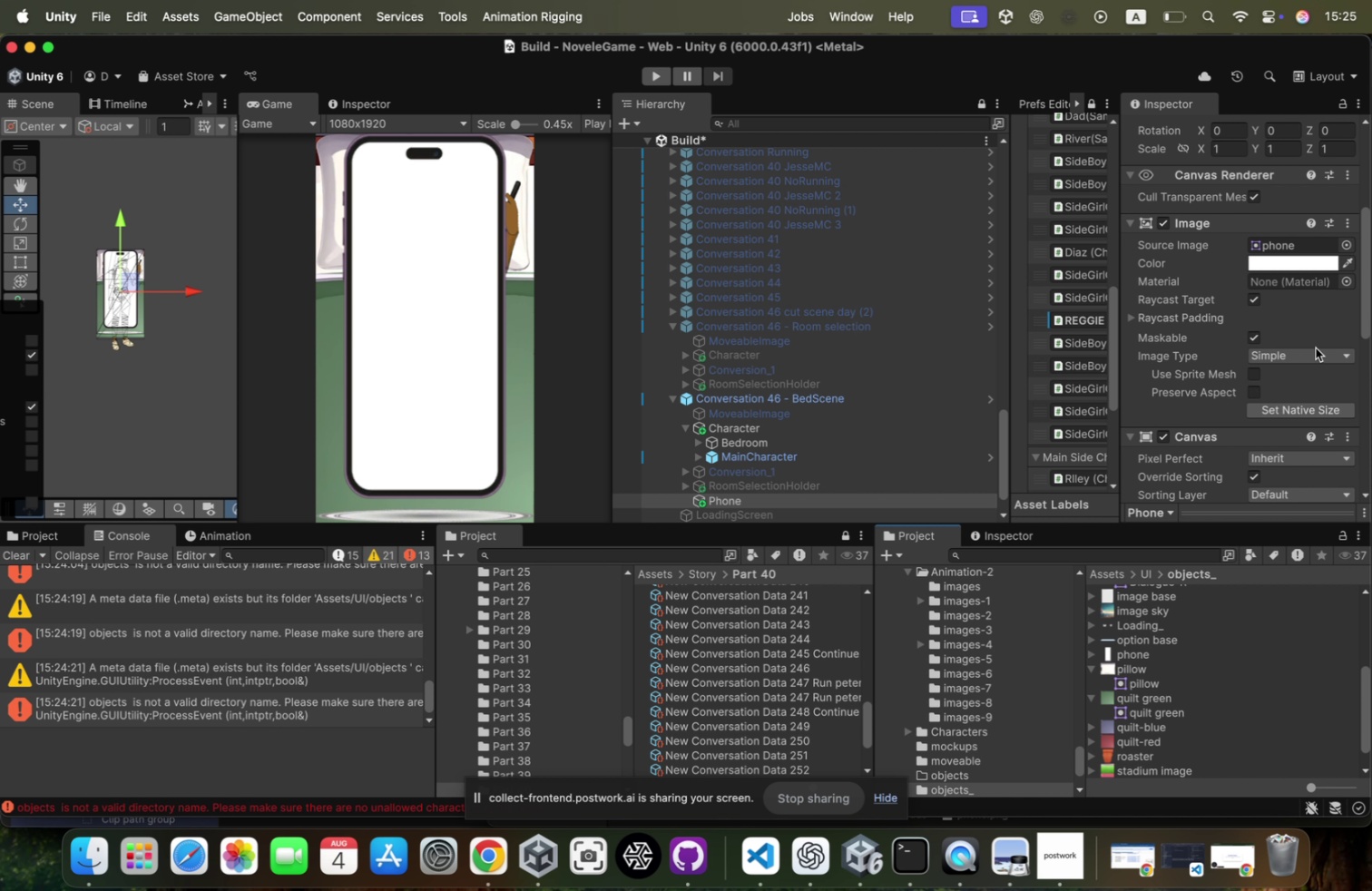 
left_click([1259, 398])
 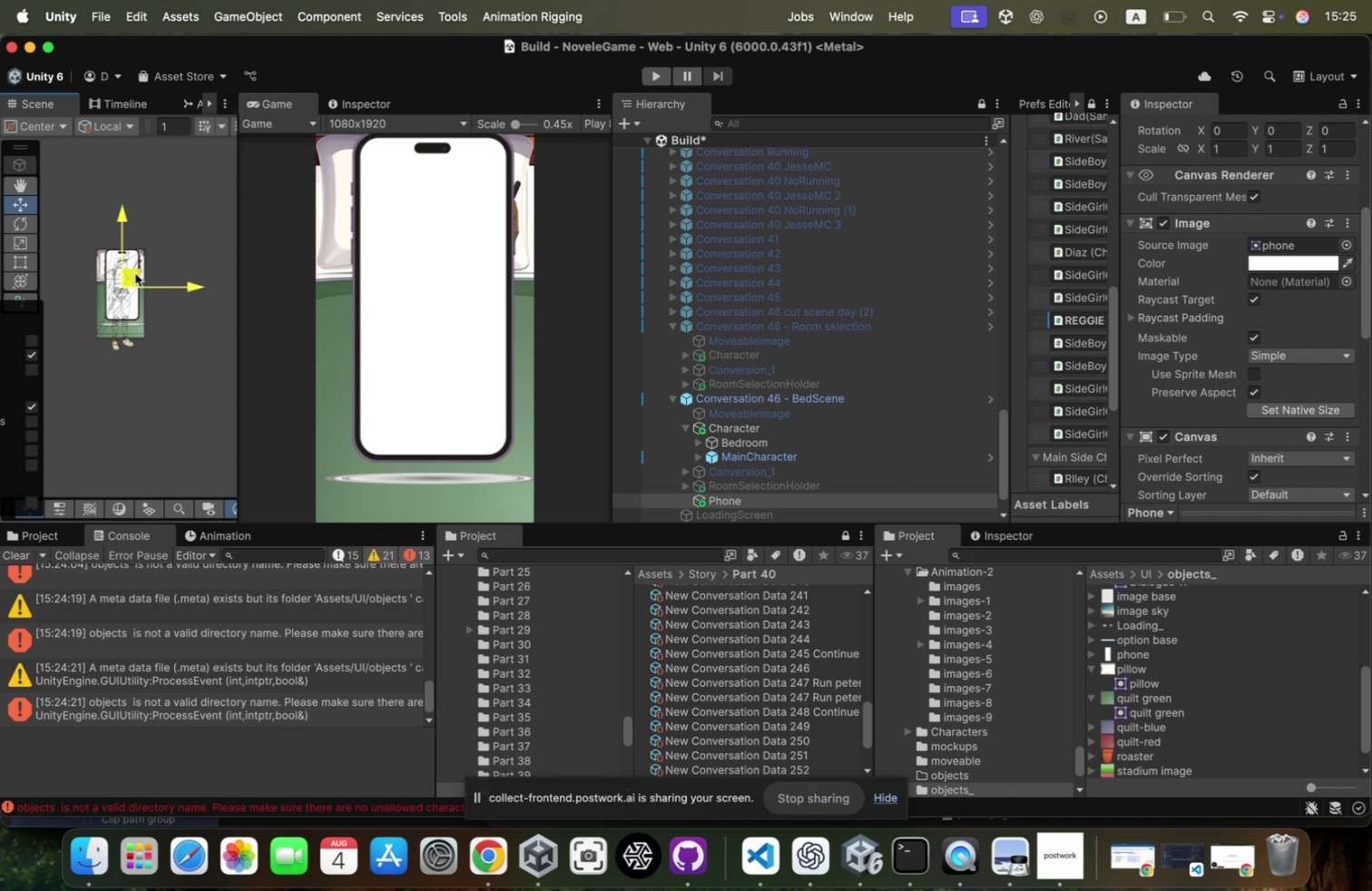 
wait(5.56)
 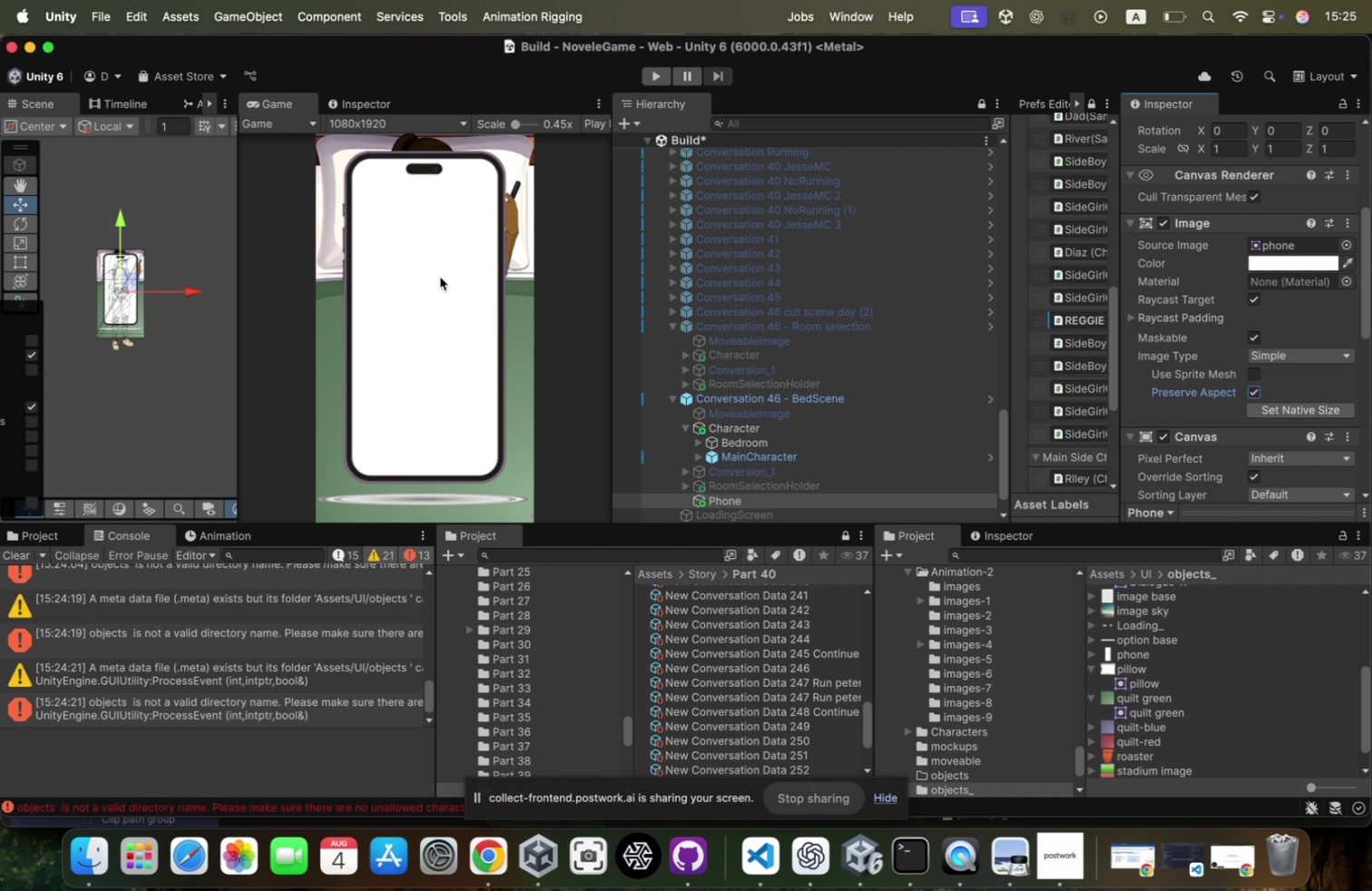 
key(Meta+CommandLeft)
 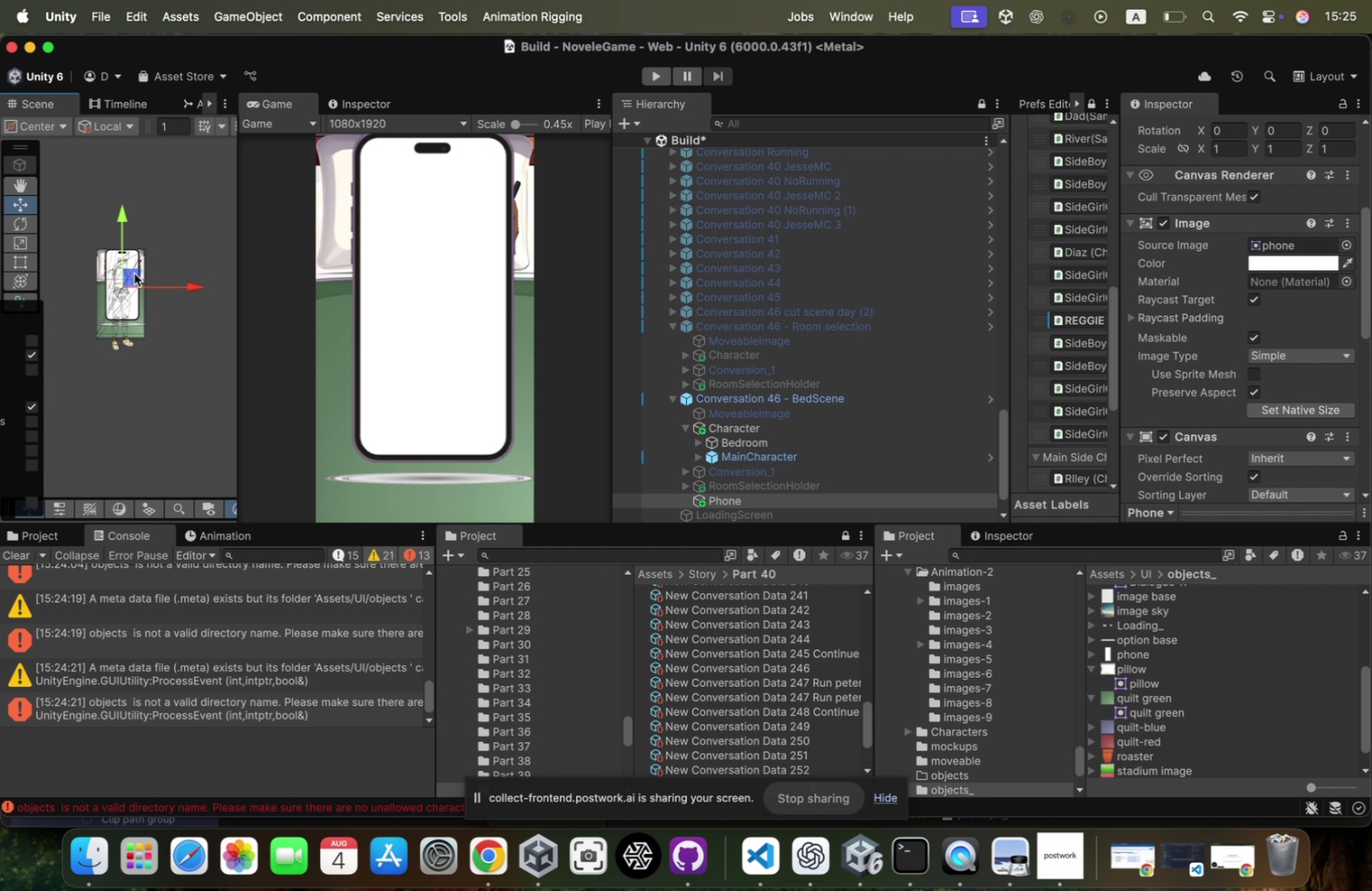 
key(Meta+Tab)
 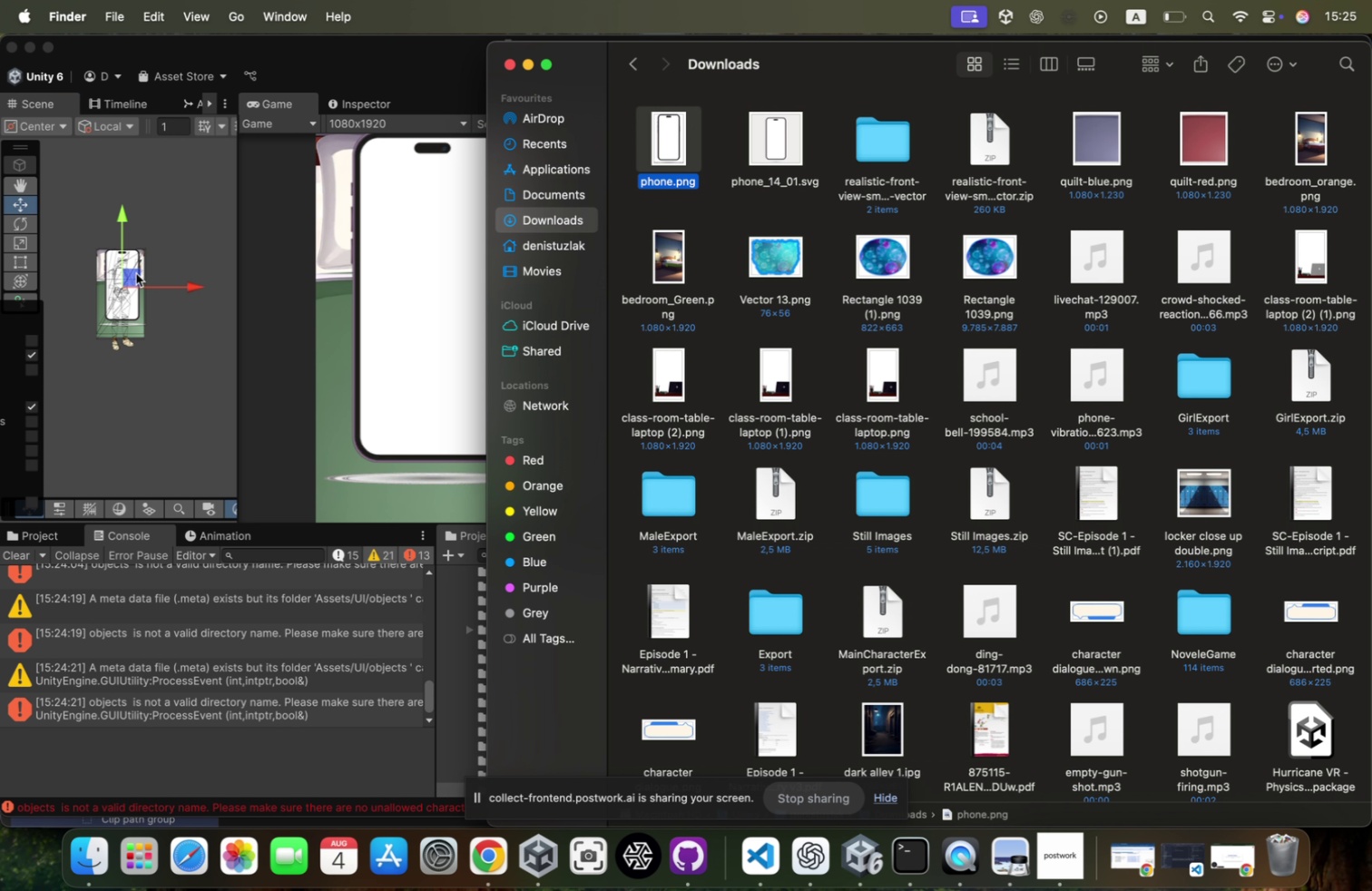 
key(Meta+Tab)
 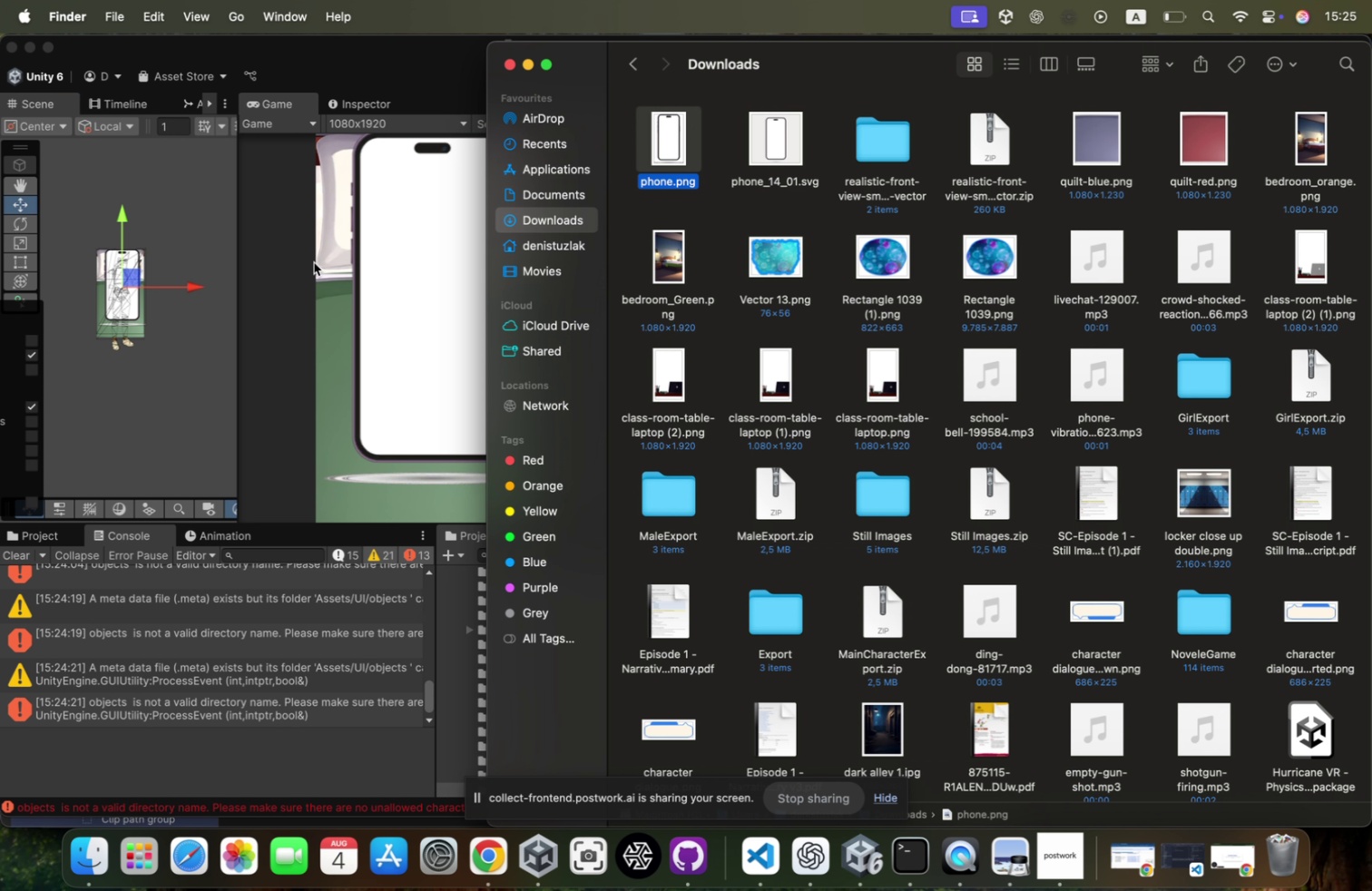 
key(Meta+Tab)
 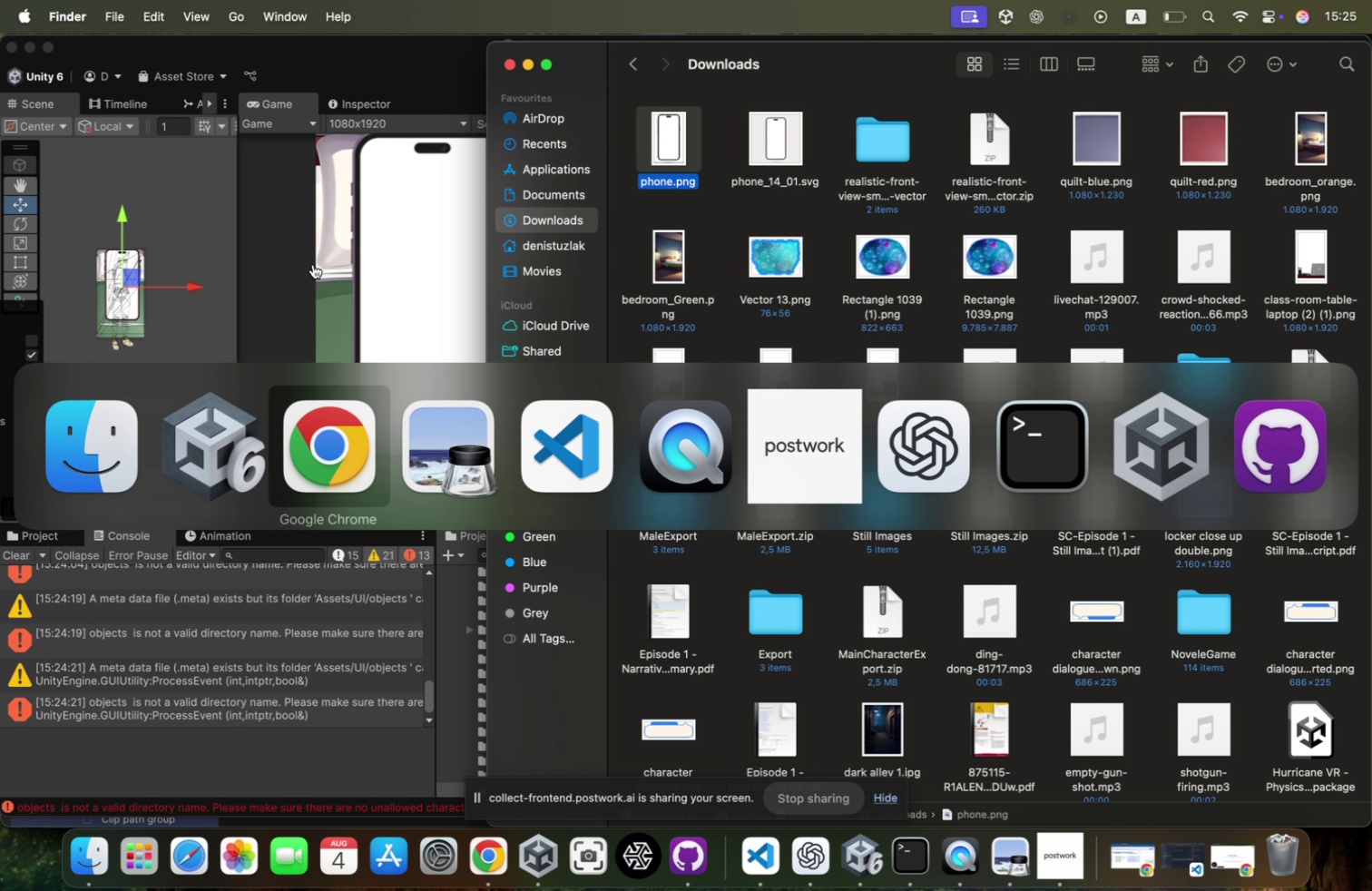 
key(Meta+CommandLeft)
 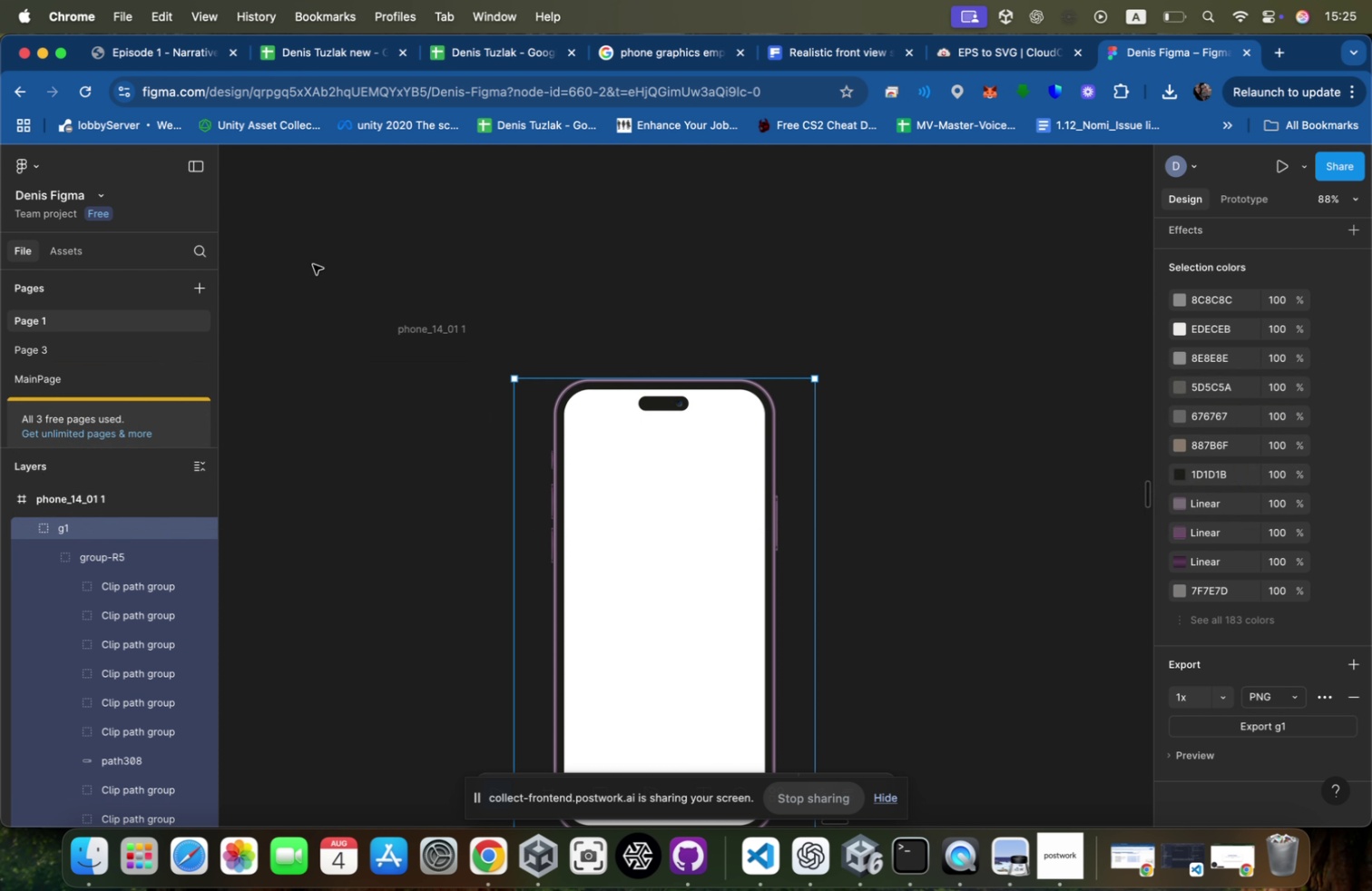 
key(Meta+Tab)
 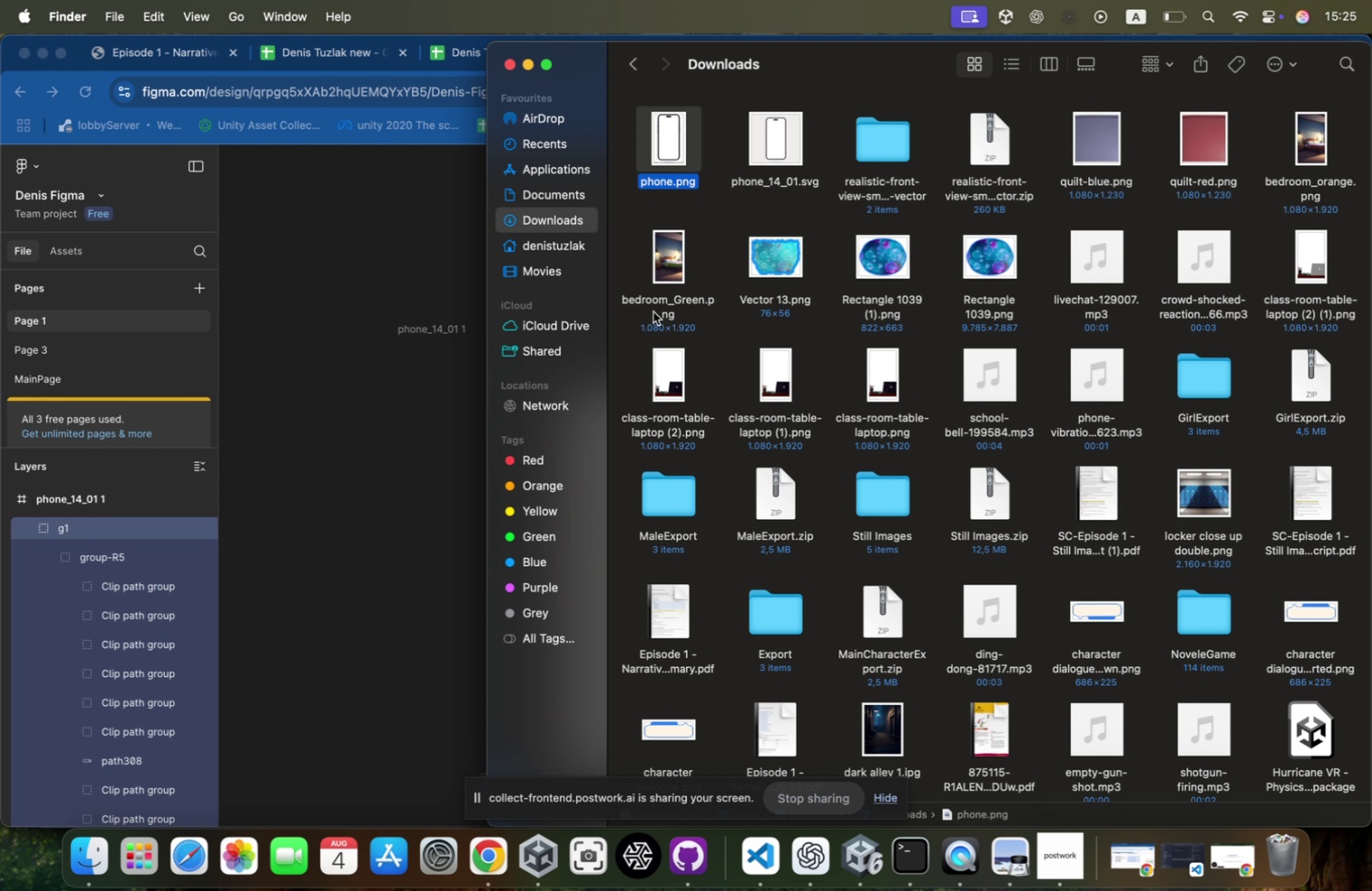 
key(Meta+Tab)
 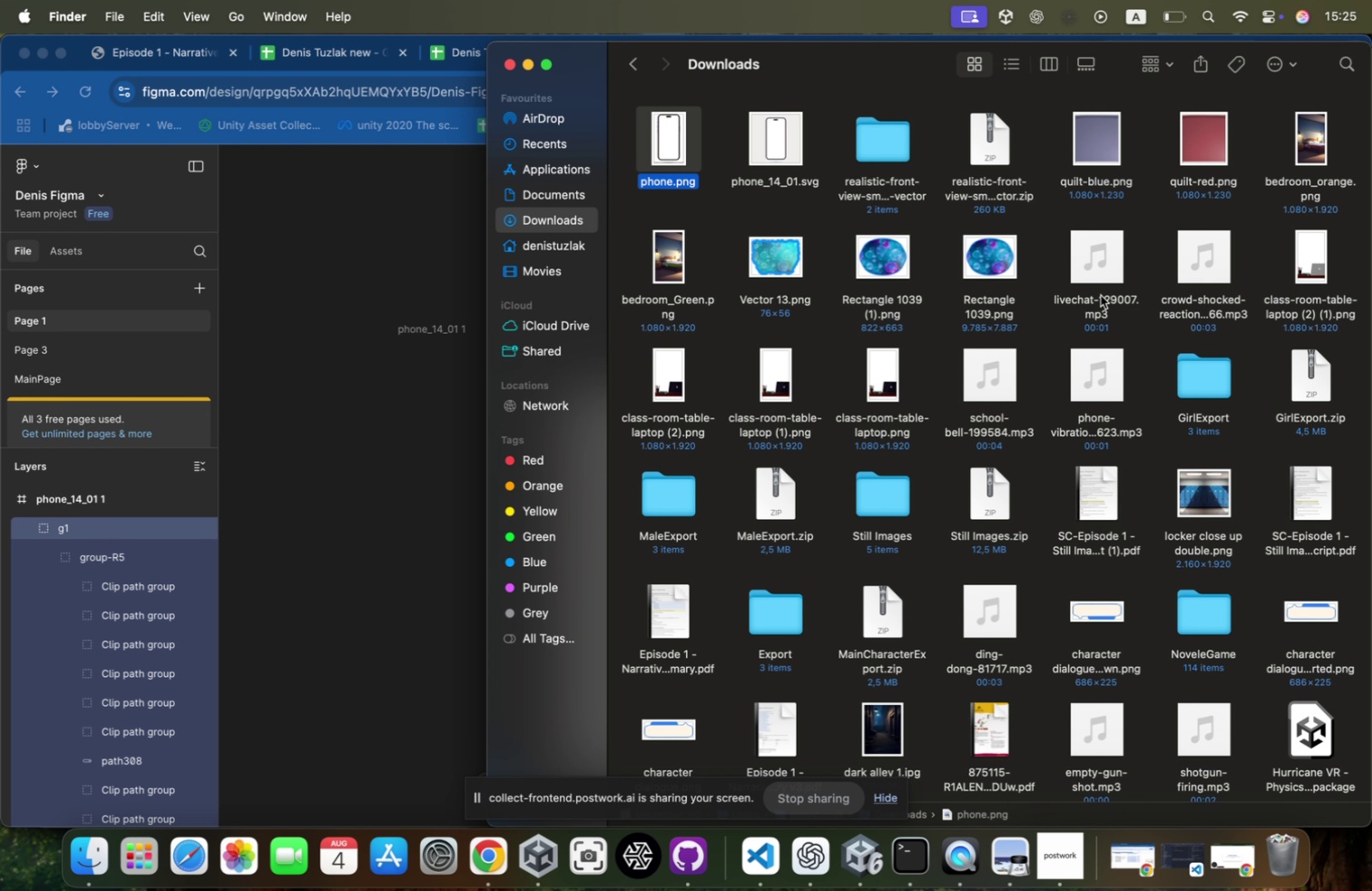 
key(Meta+Tab)
 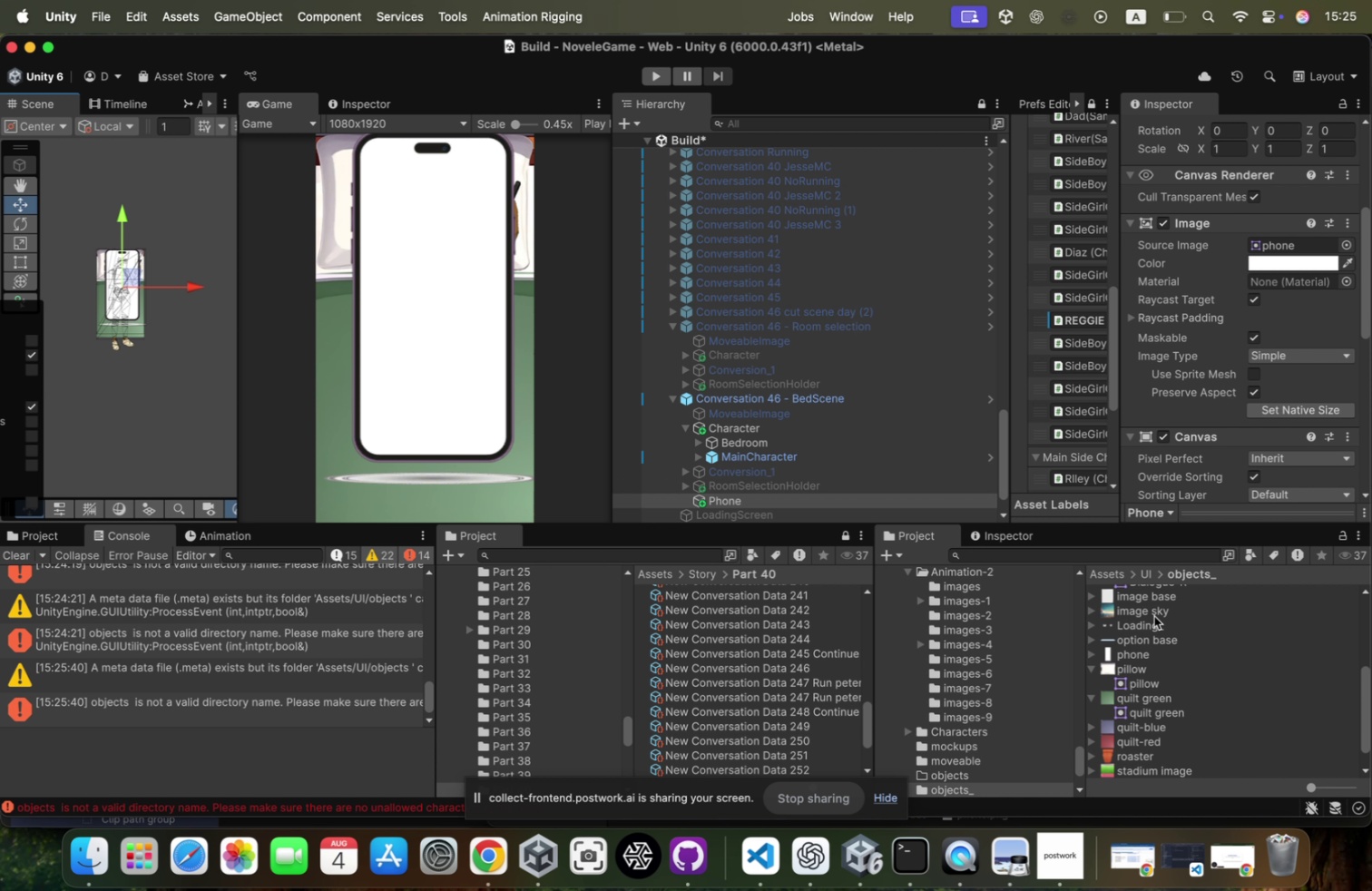 
left_click([1153, 651])
 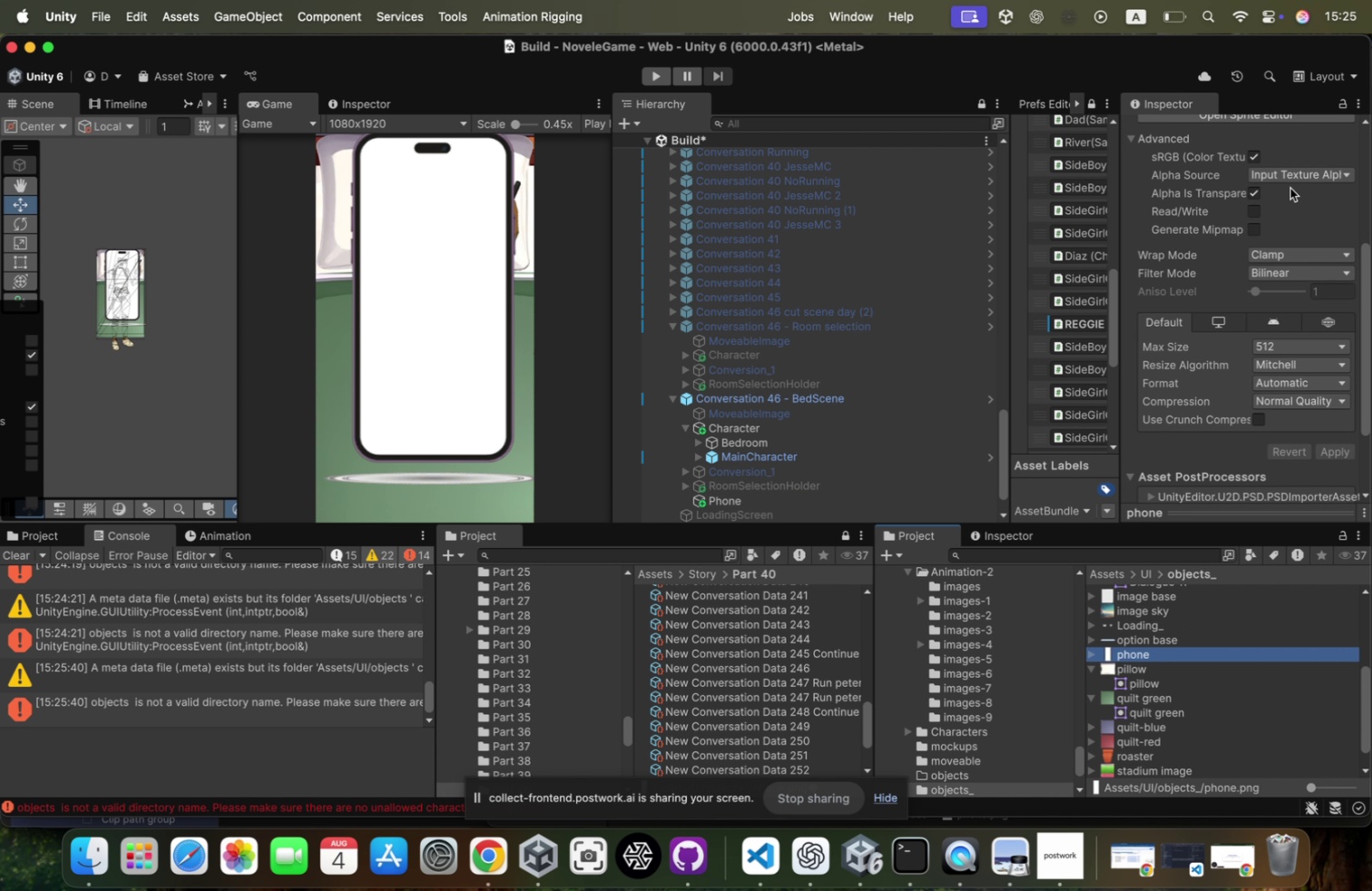 
left_click([1301, 167])
 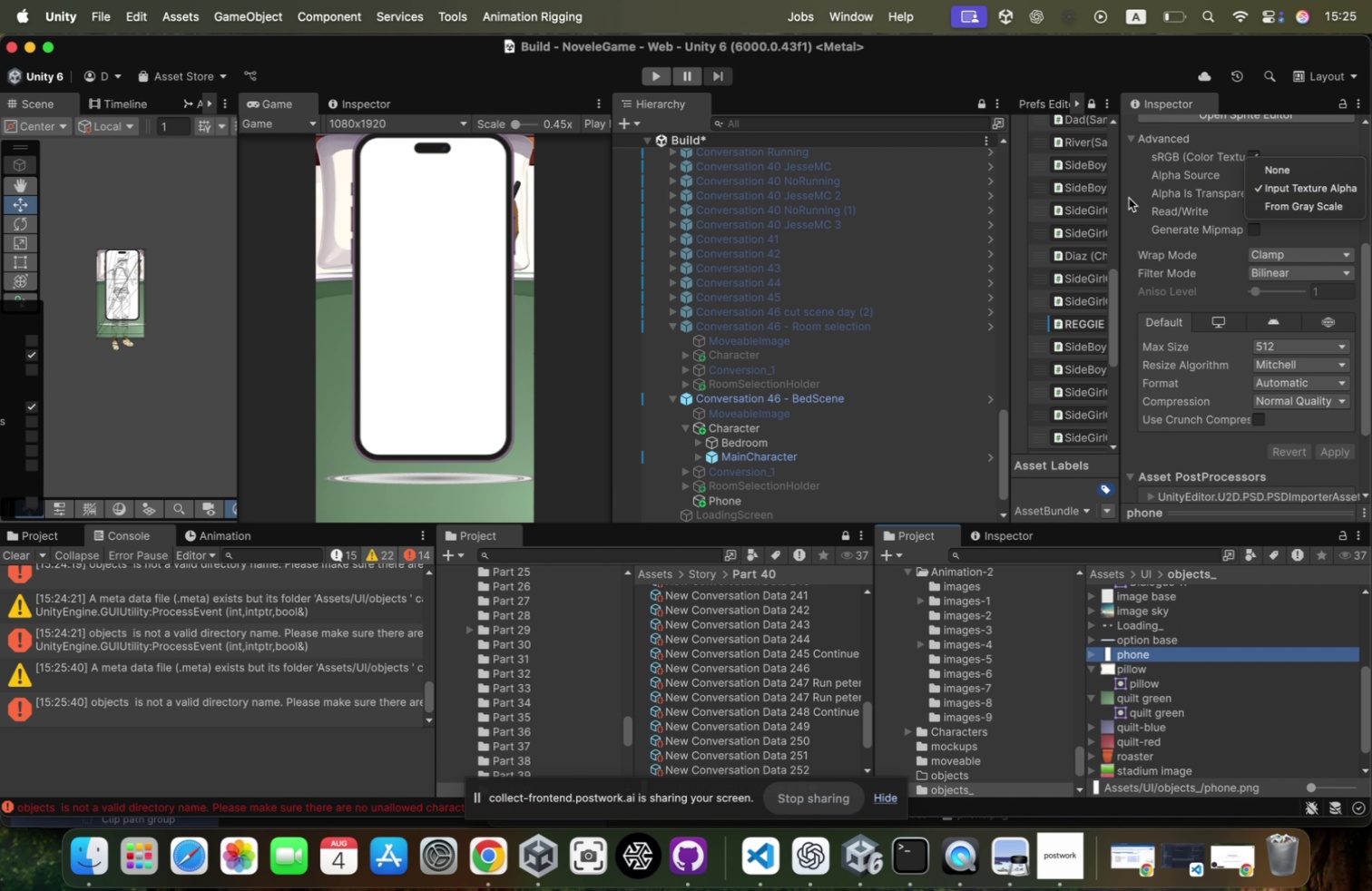 
left_click([1129, 198])
 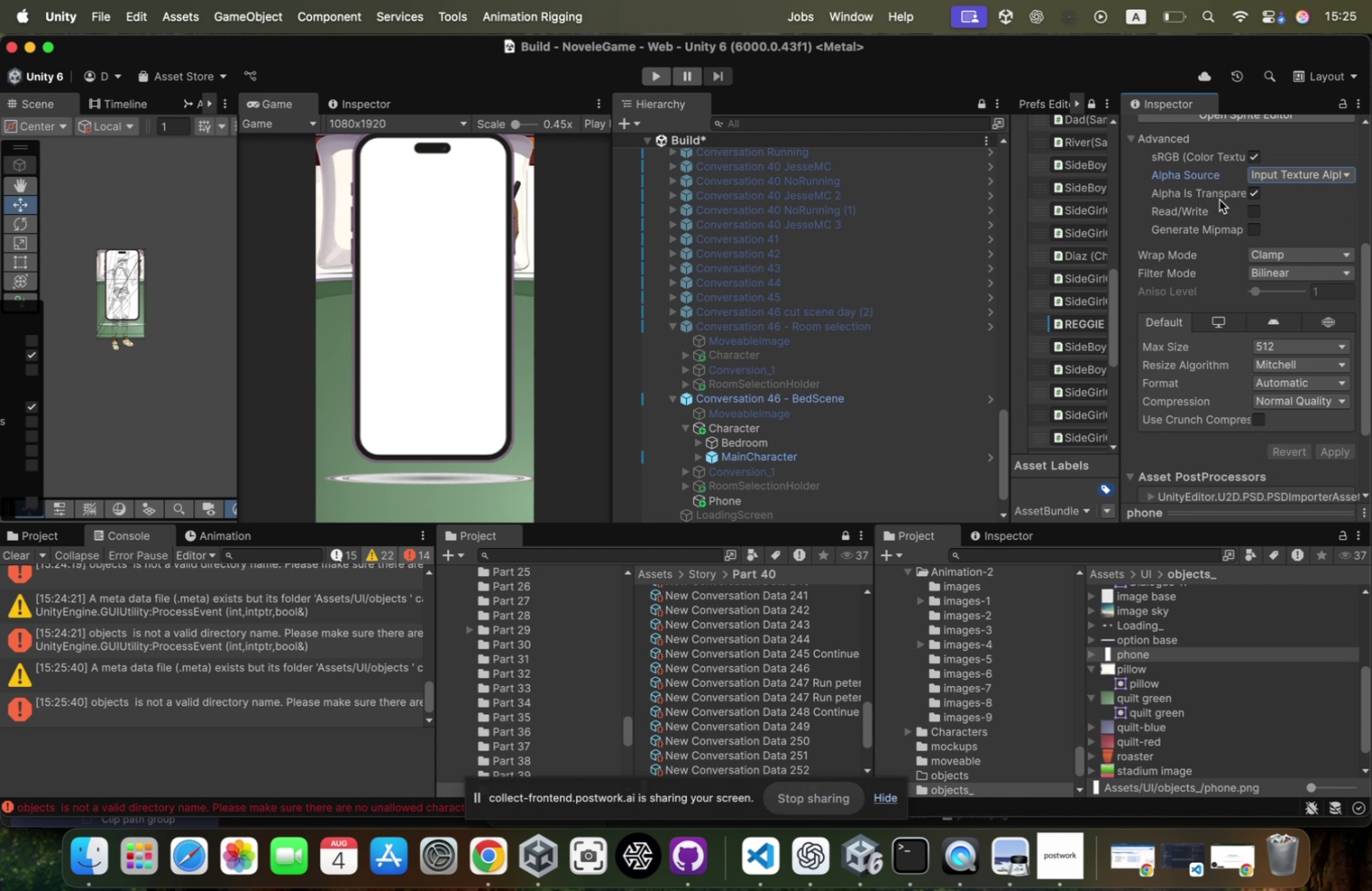 
scroll: coordinate [1257, 268], scroll_direction: up, amount: 45.0
 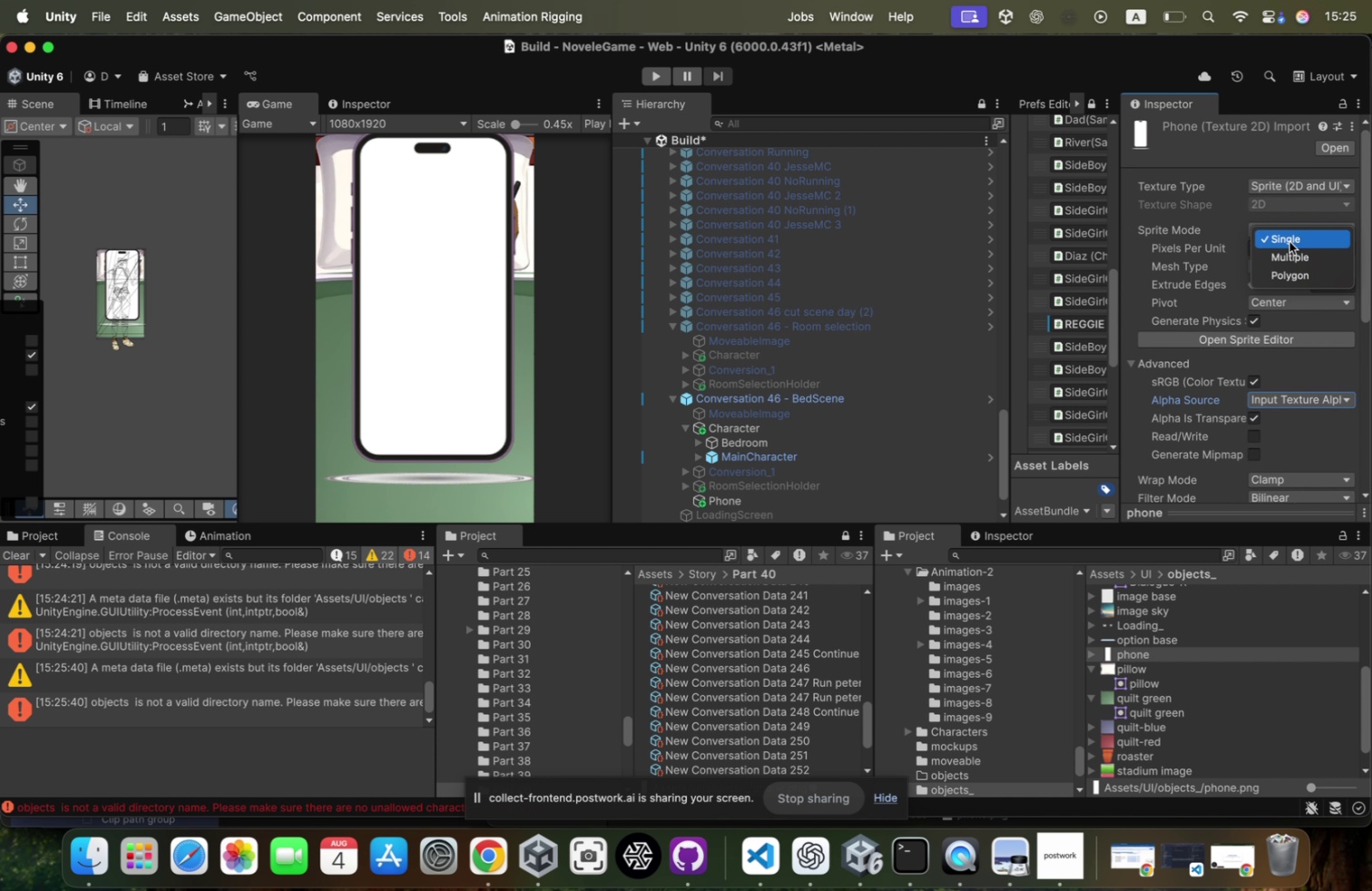 
left_click([1287, 262])
 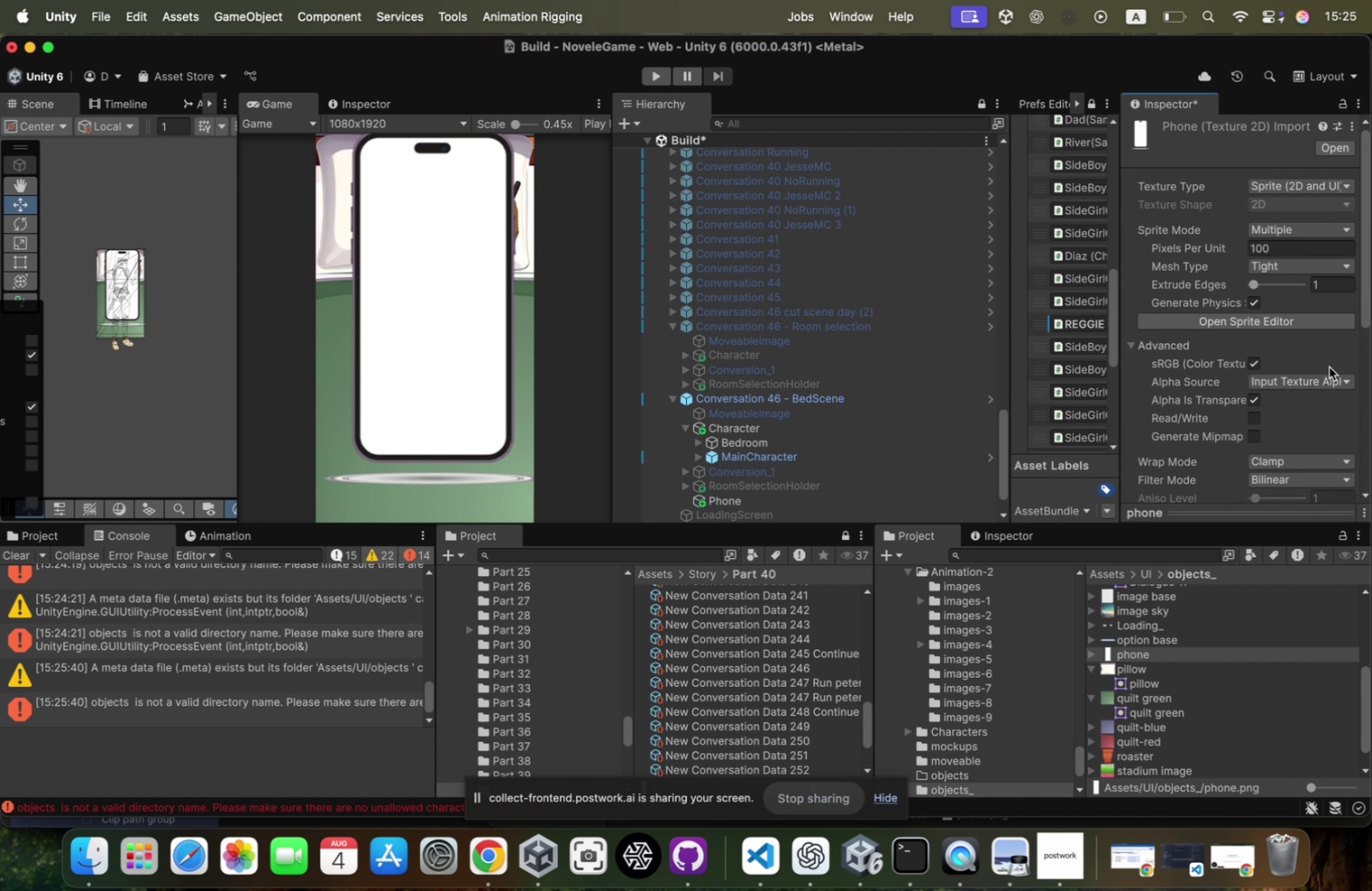 
scroll: coordinate [1338, 384], scroll_direction: down, amount: 87.0
 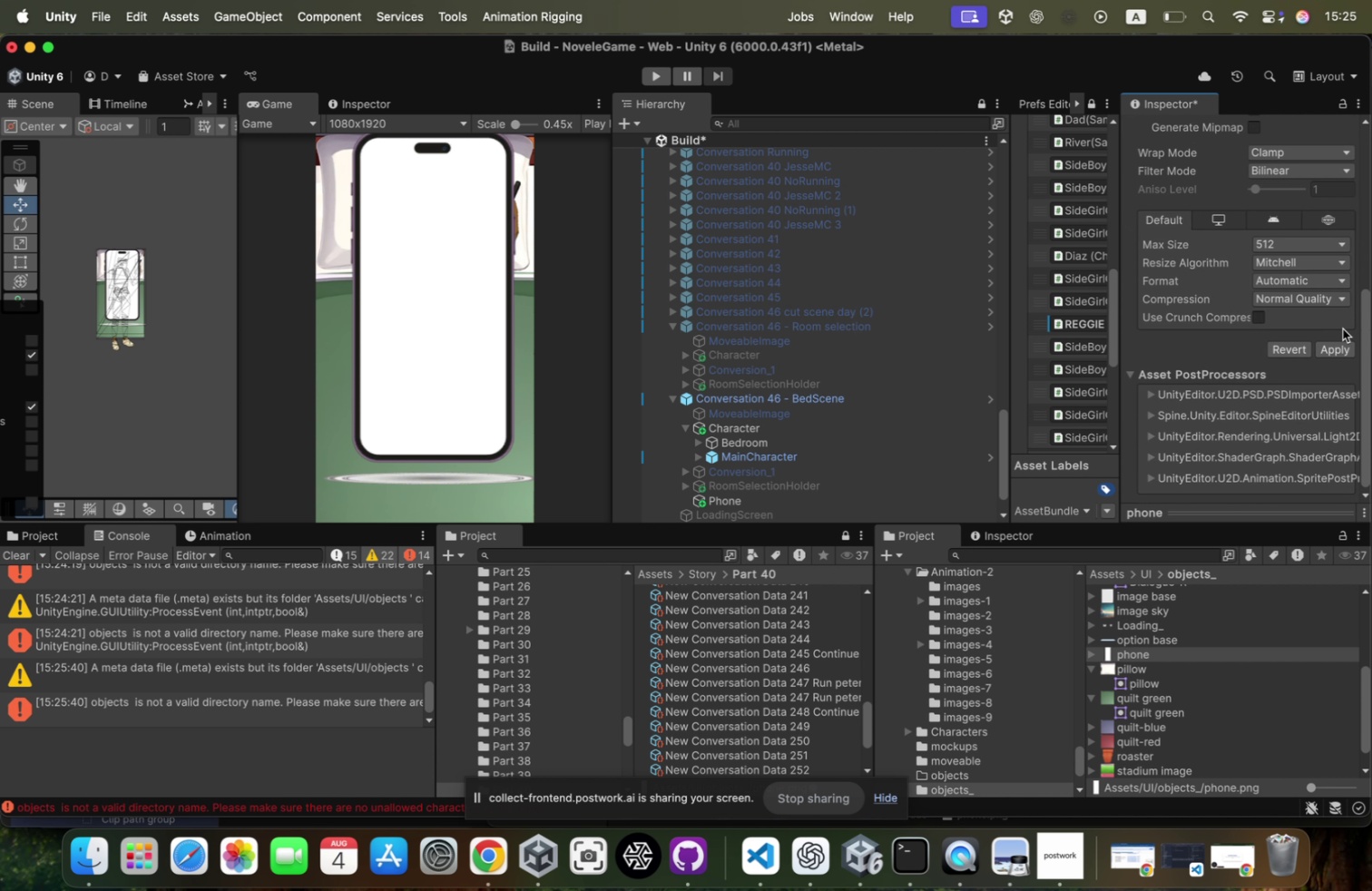 
left_click([1336, 348])
 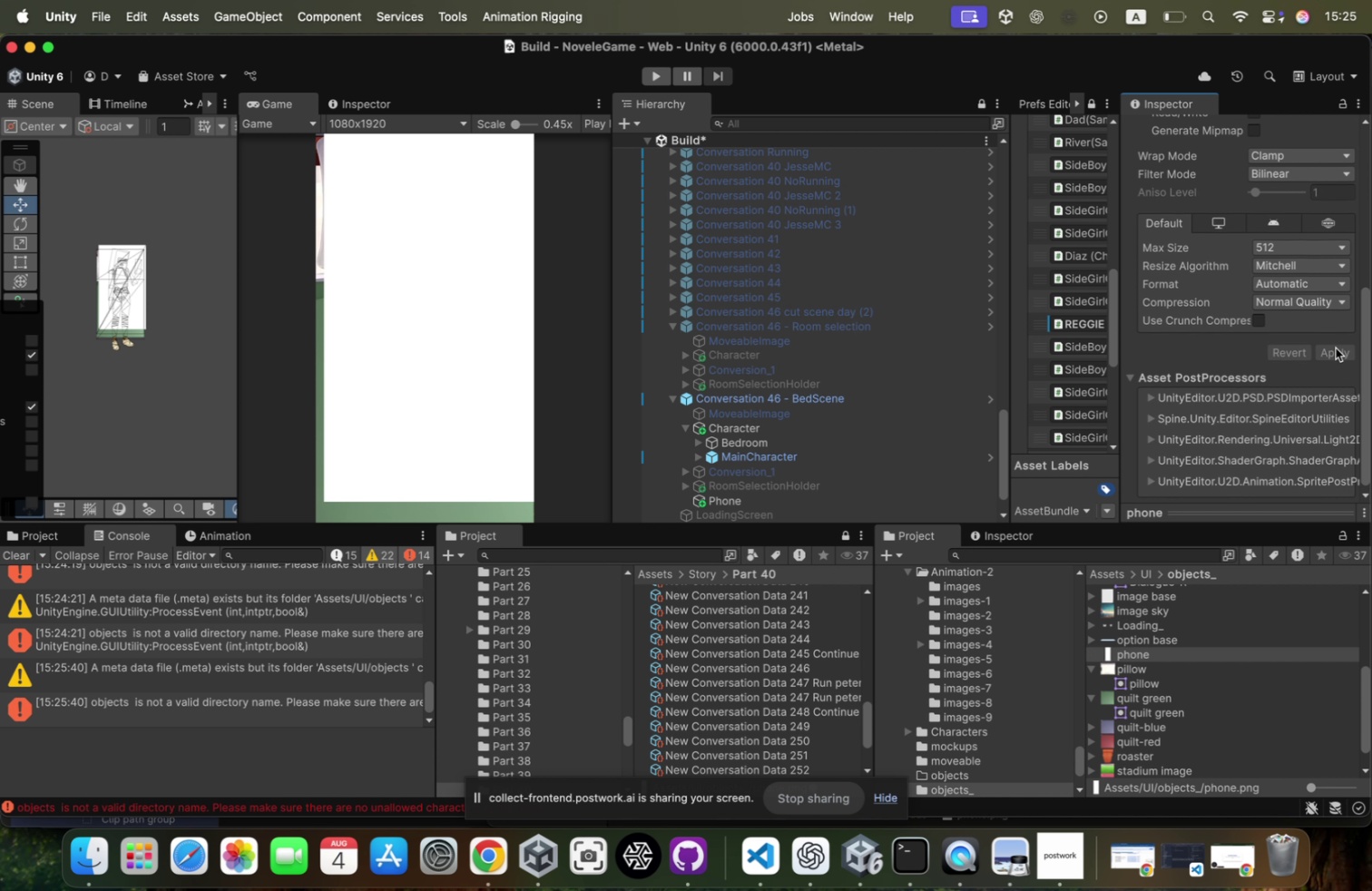 
scroll: coordinate [1336, 348], scroll_direction: up, amount: 37.0
 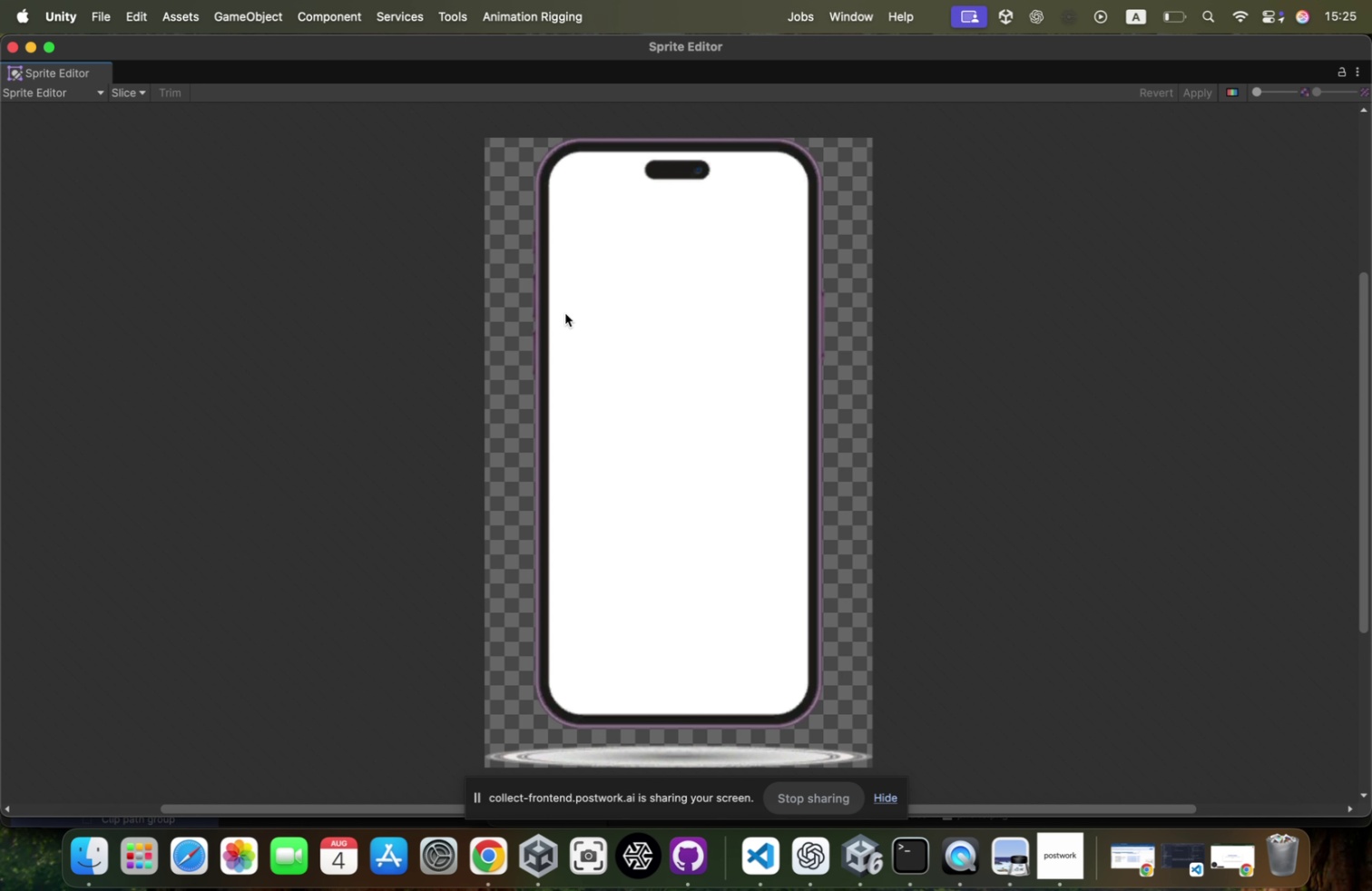 
left_click_drag(start_coordinate=[535, 139], to_coordinate=[819, 728])
 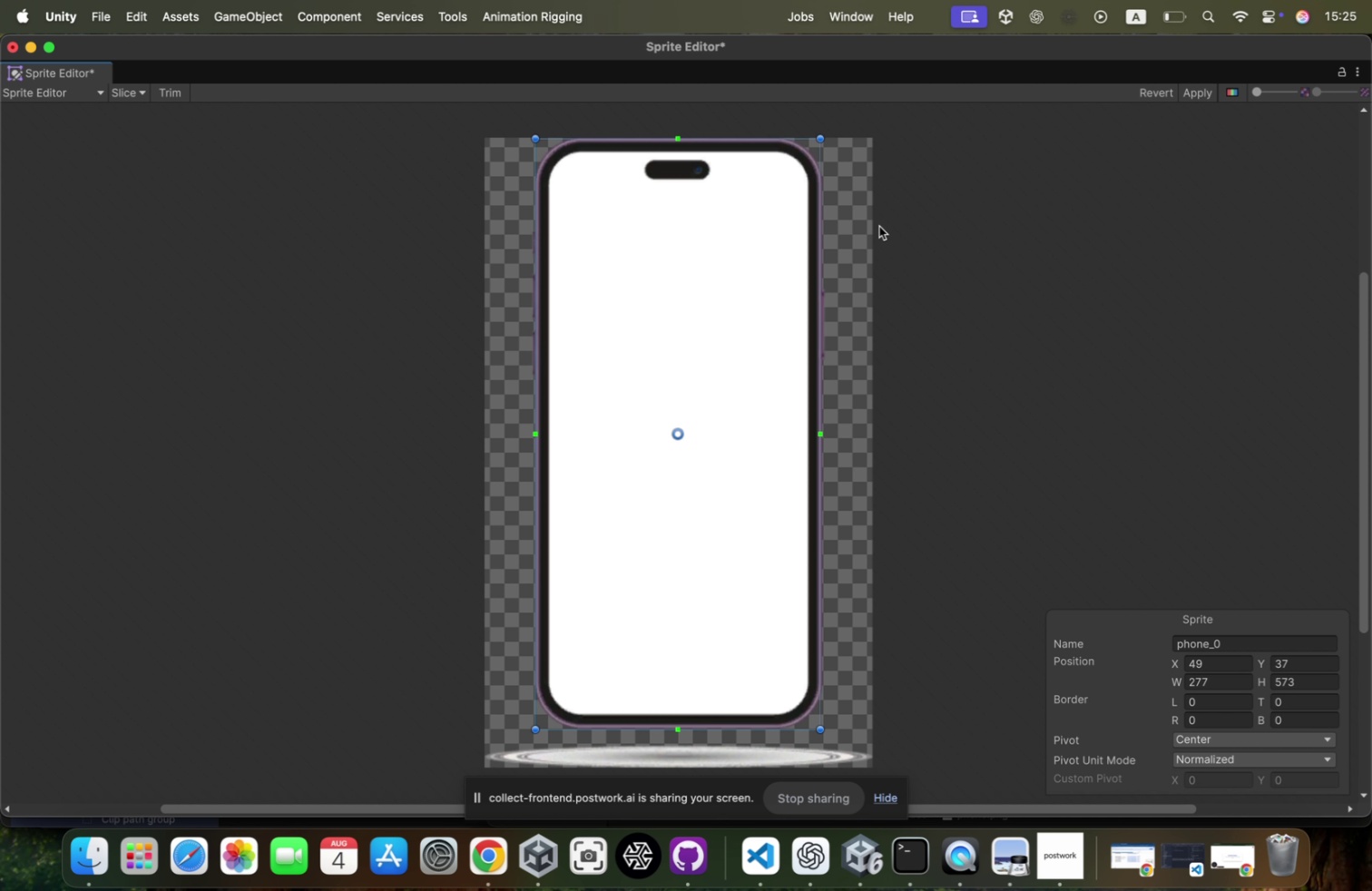 
scroll: coordinate [838, 423], scroll_direction: up, amount: 41.0
 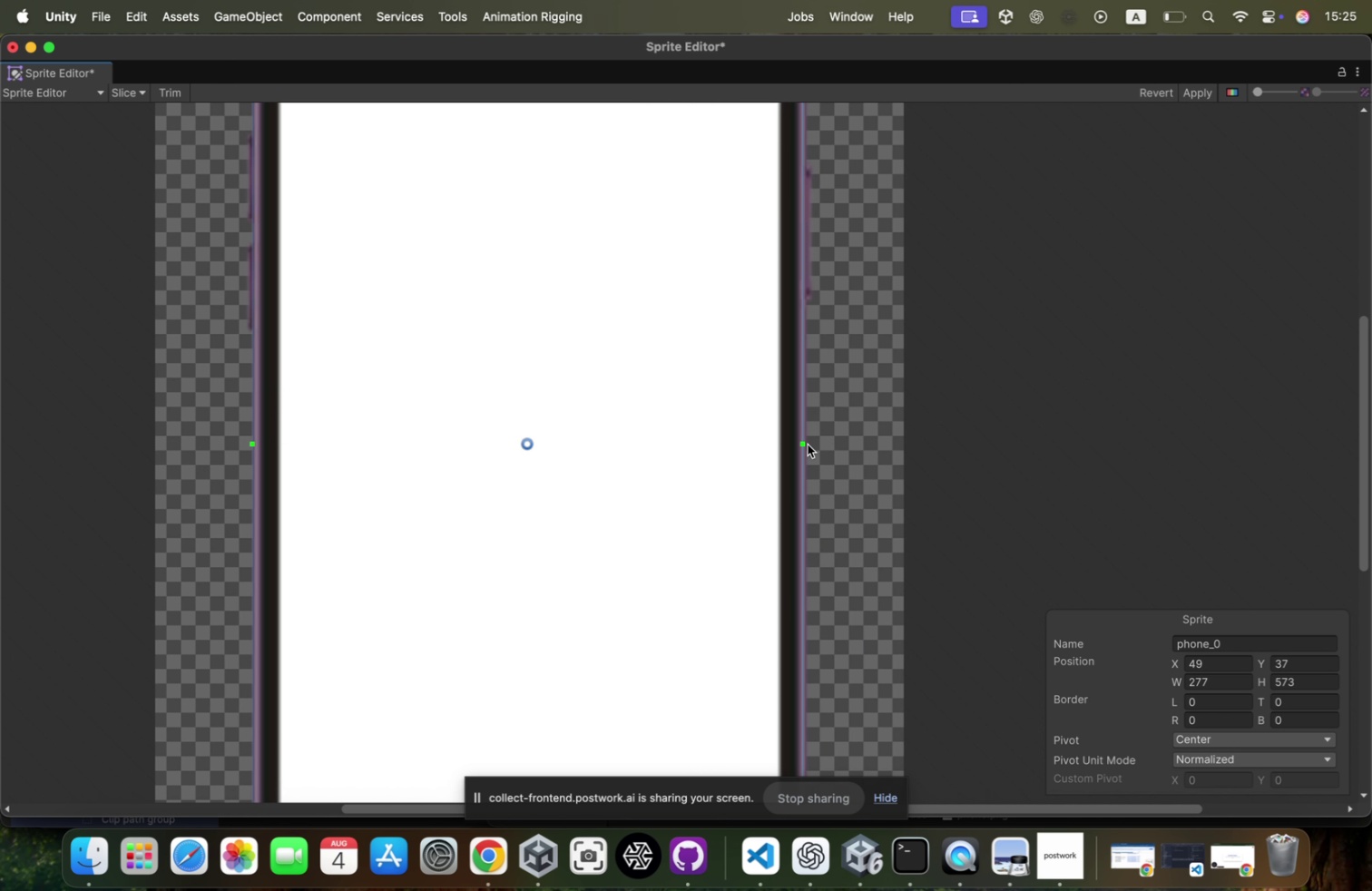 
left_click_drag(start_coordinate=[804, 446], to_coordinate=[836, 441])
 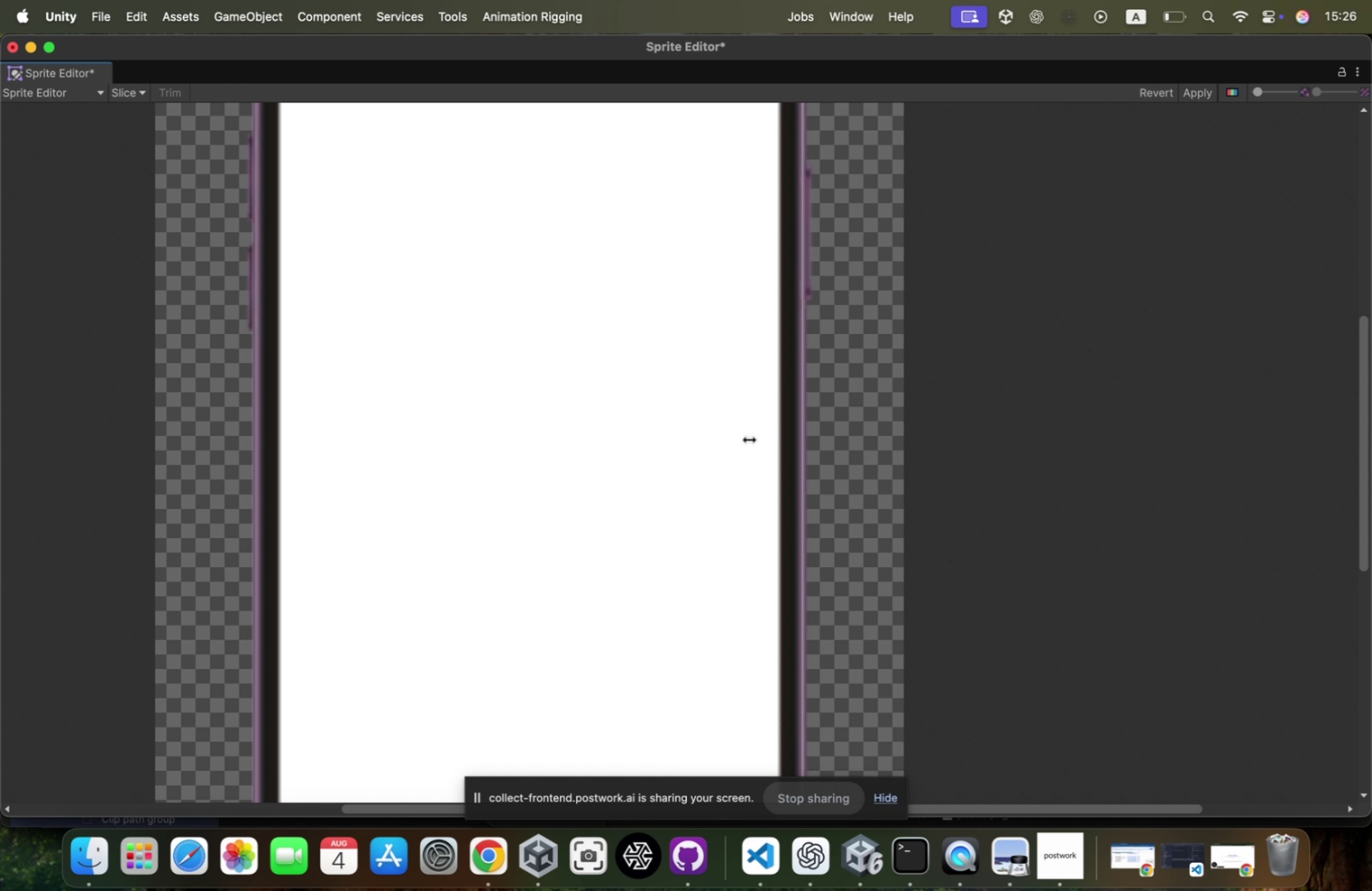 
left_click([735, 436])
 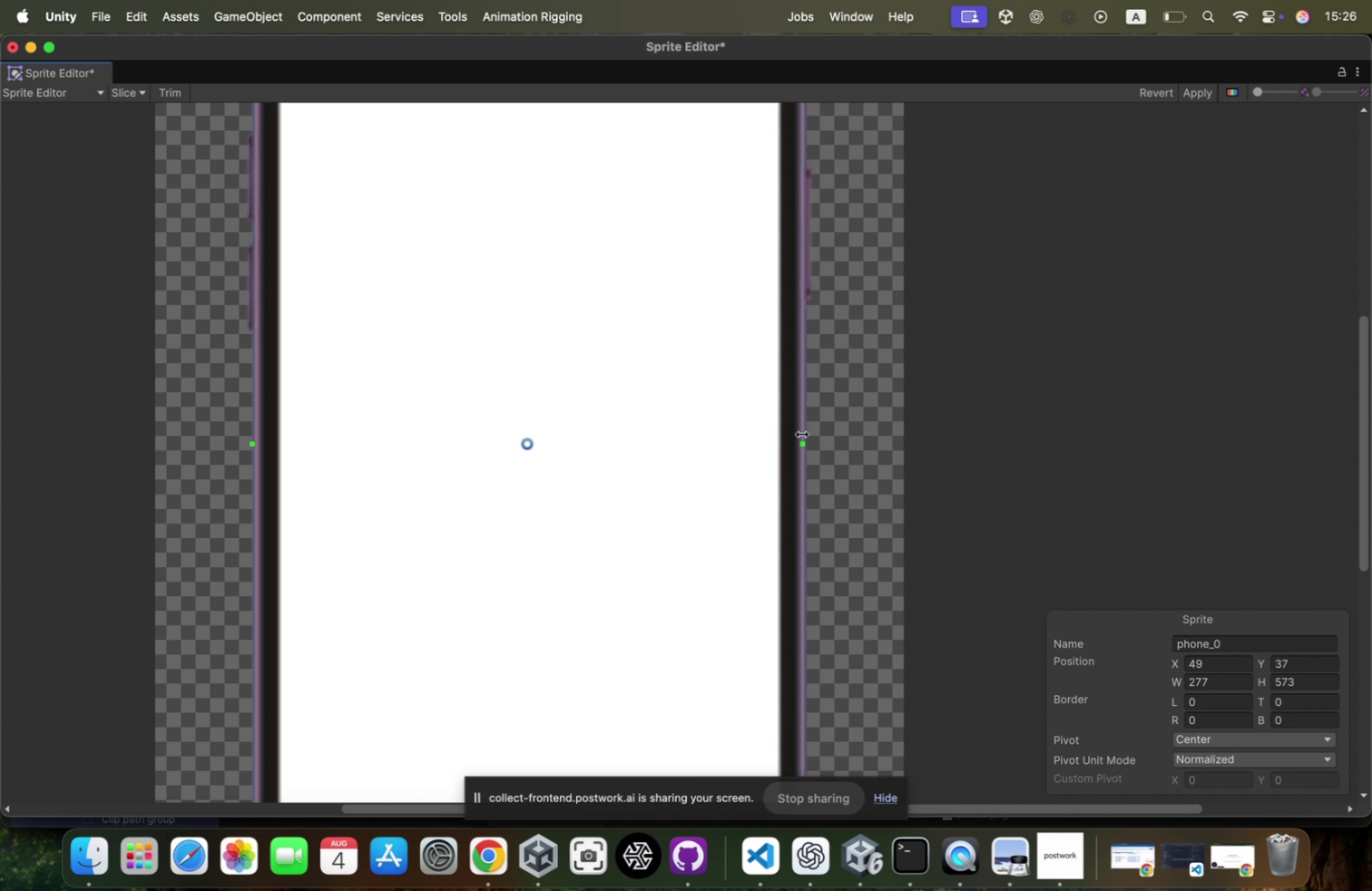 
left_click_drag(start_coordinate=[803, 432], to_coordinate=[808, 432])
 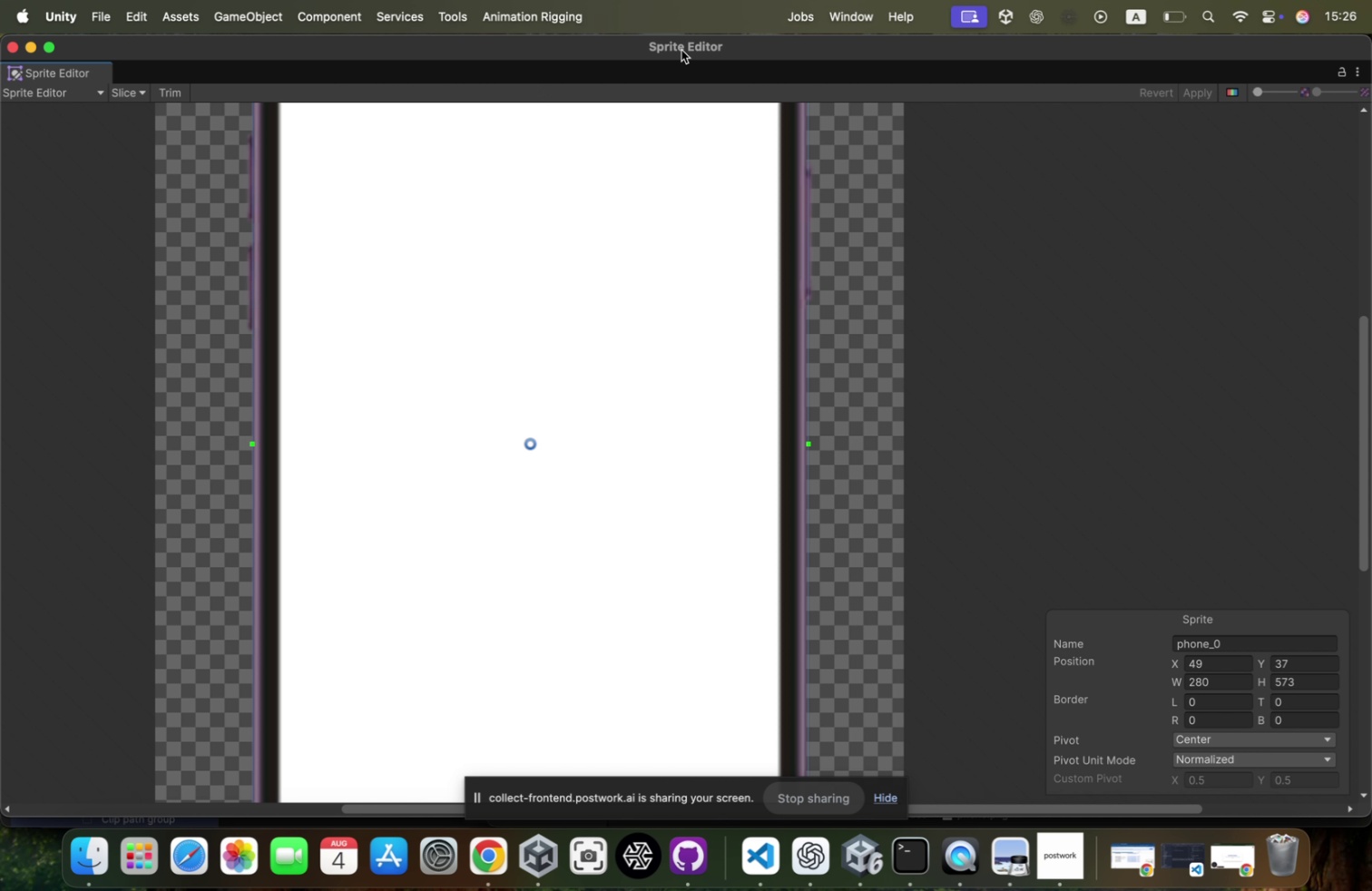 
left_click([13, 47])
 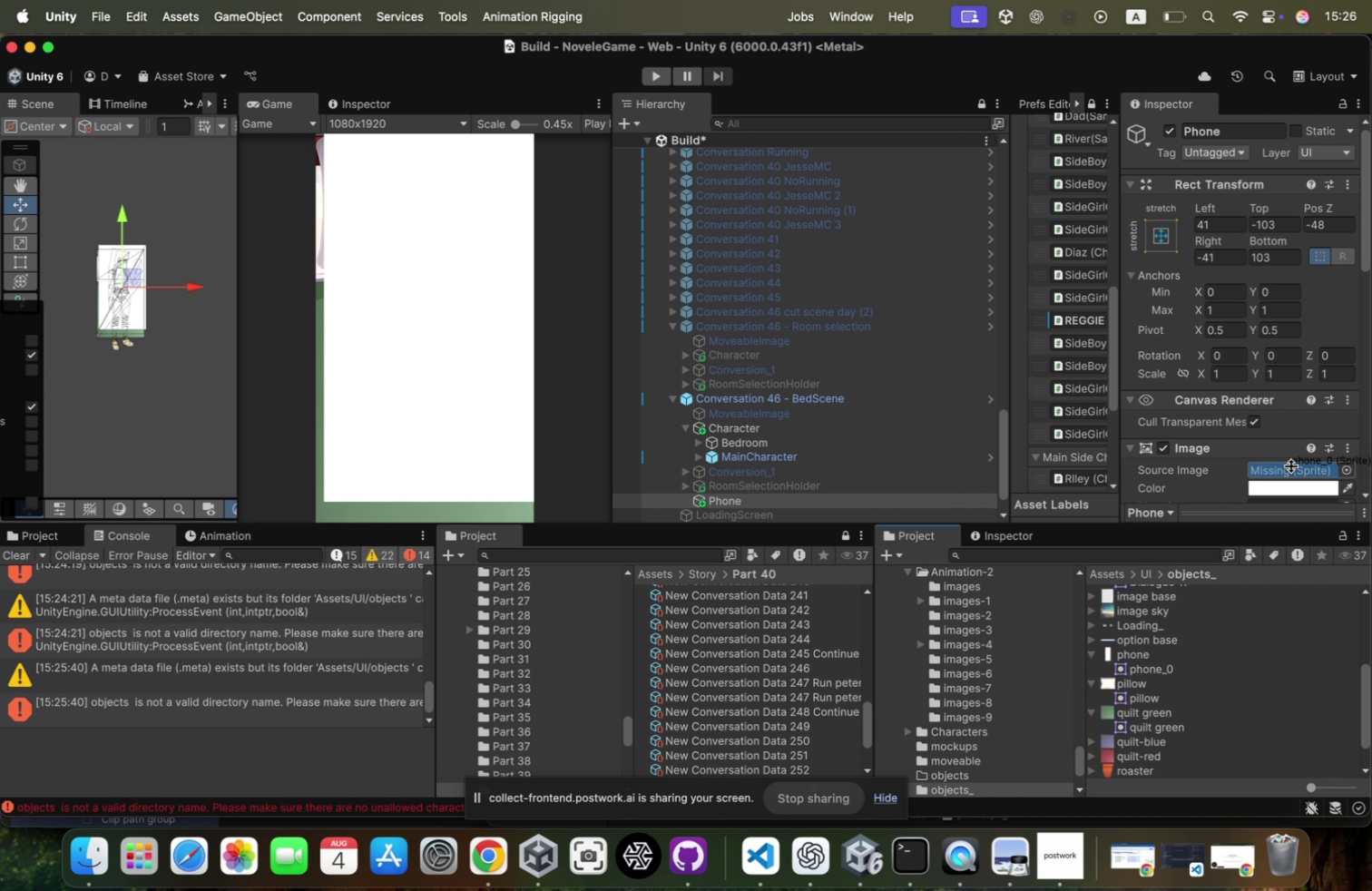 
wait(16.19)
 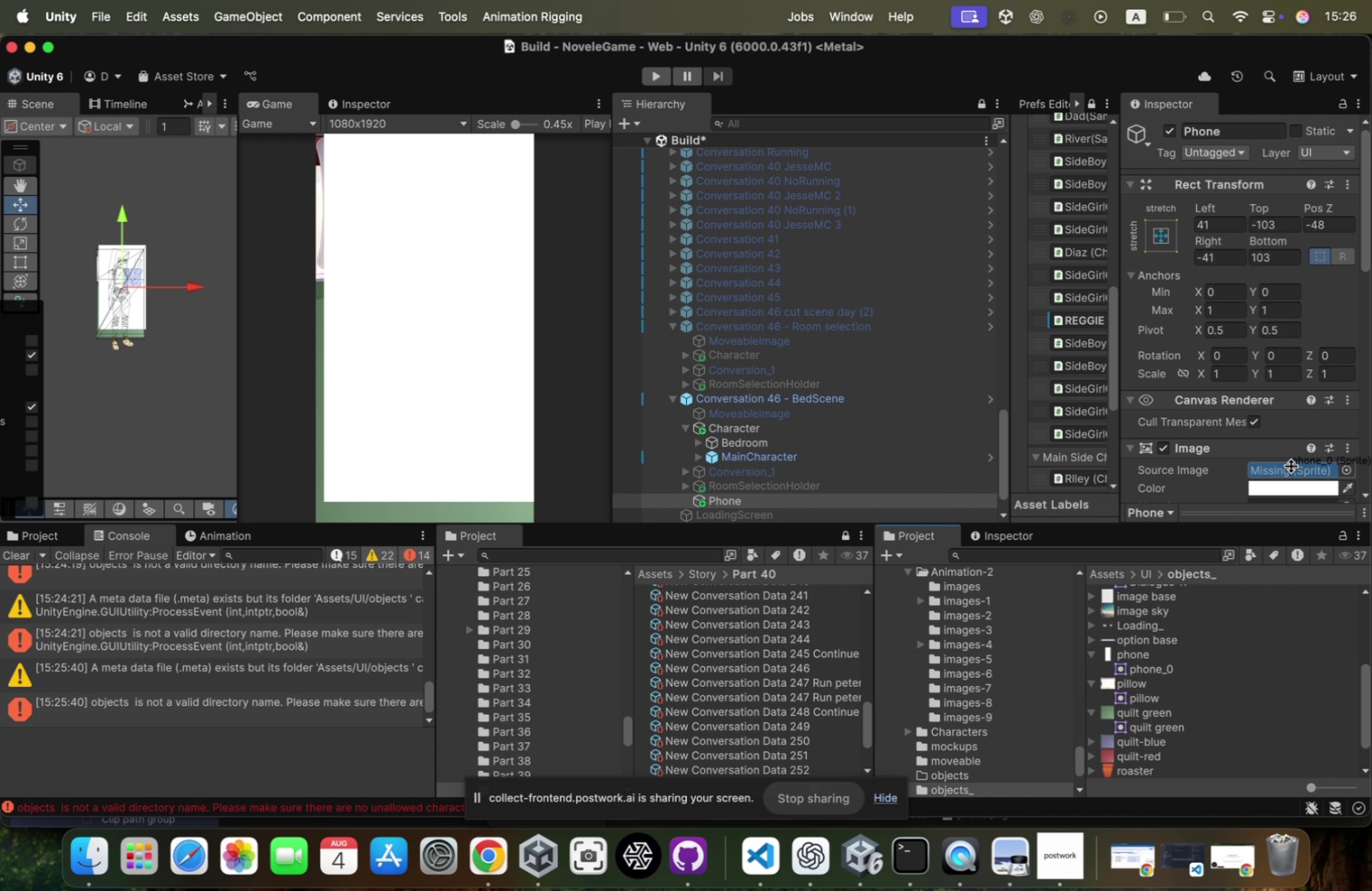 
left_click([746, 497])
 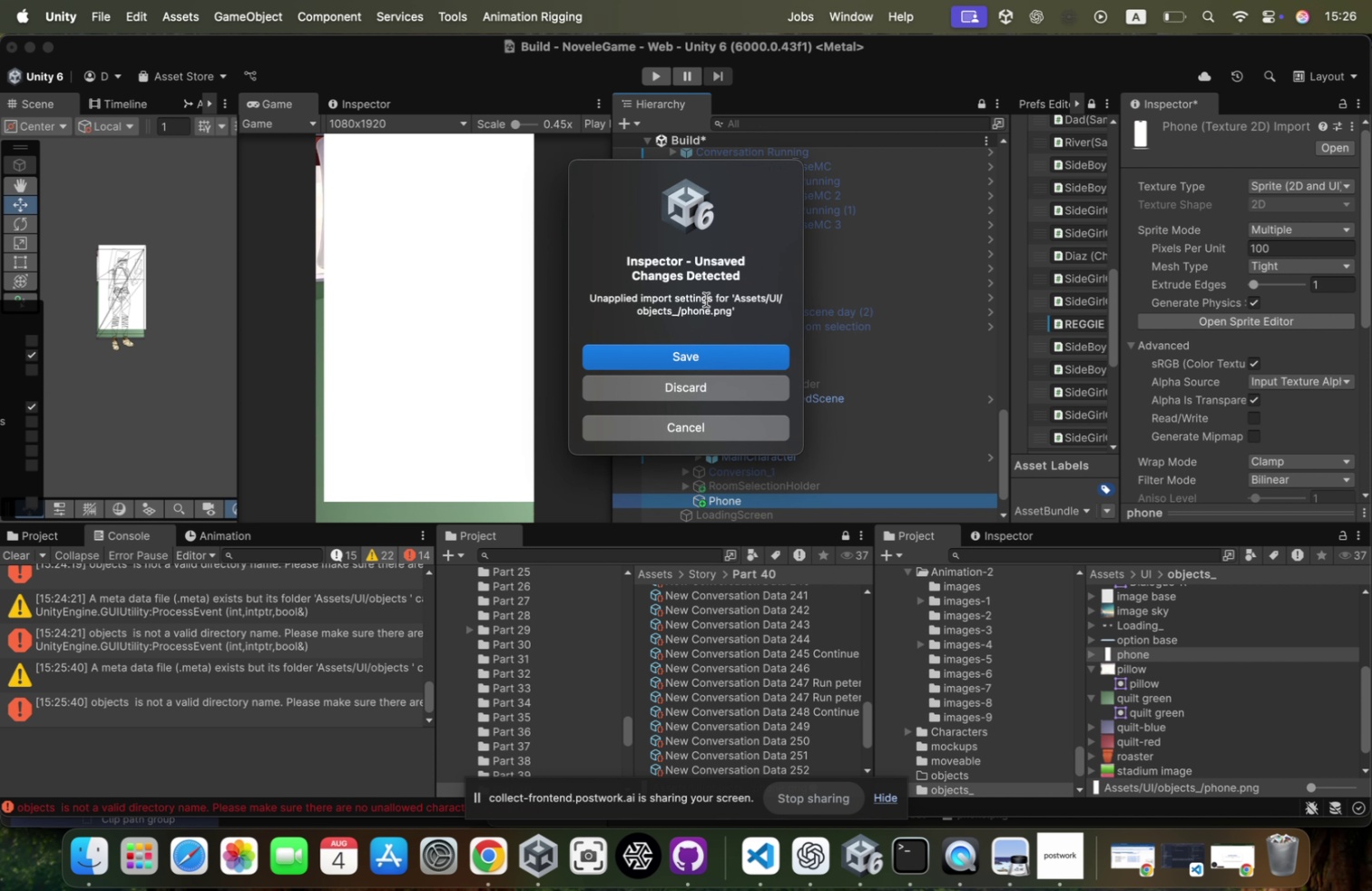 
left_click([700, 350])
 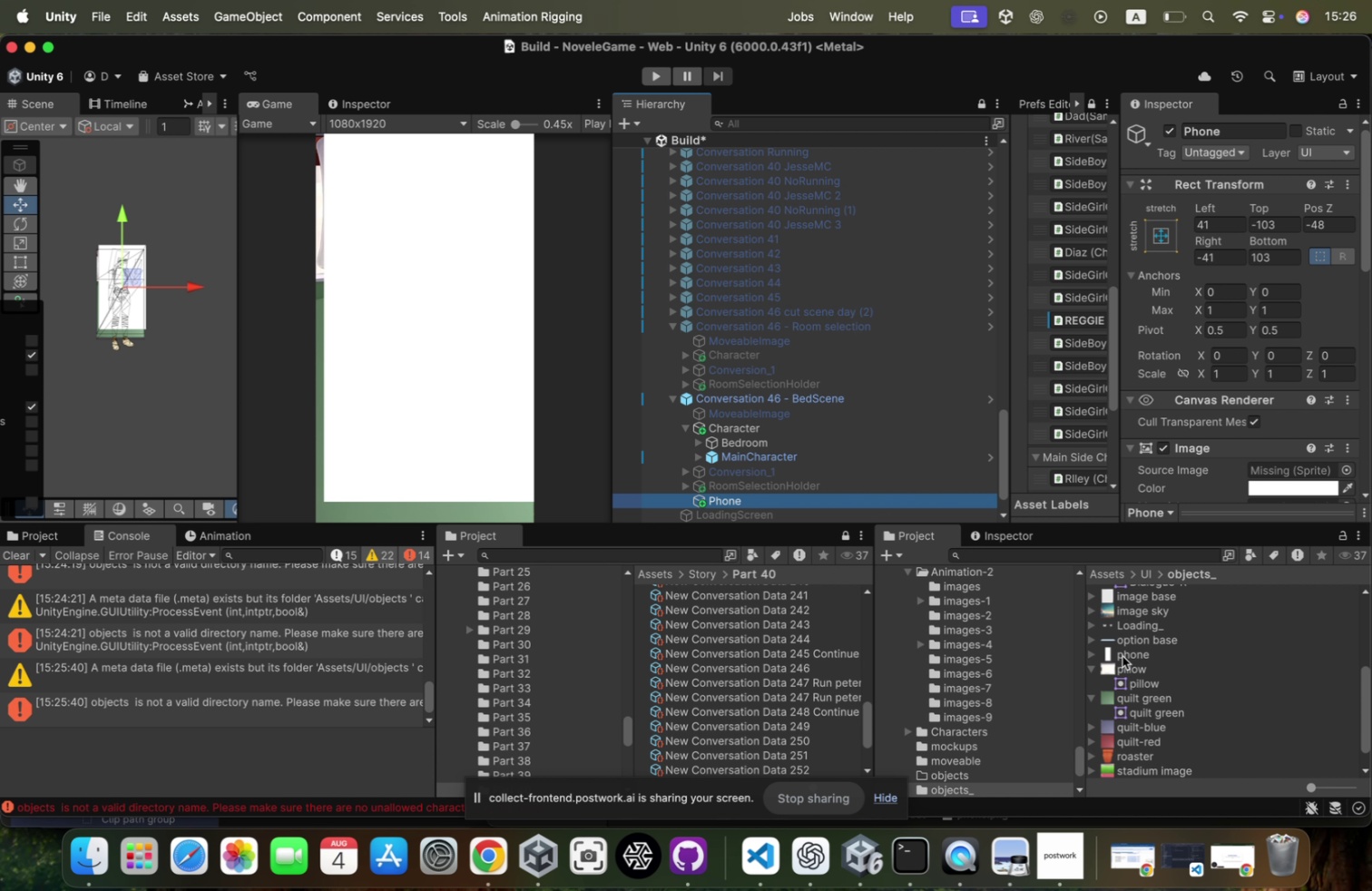 
left_click([1091, 651])
 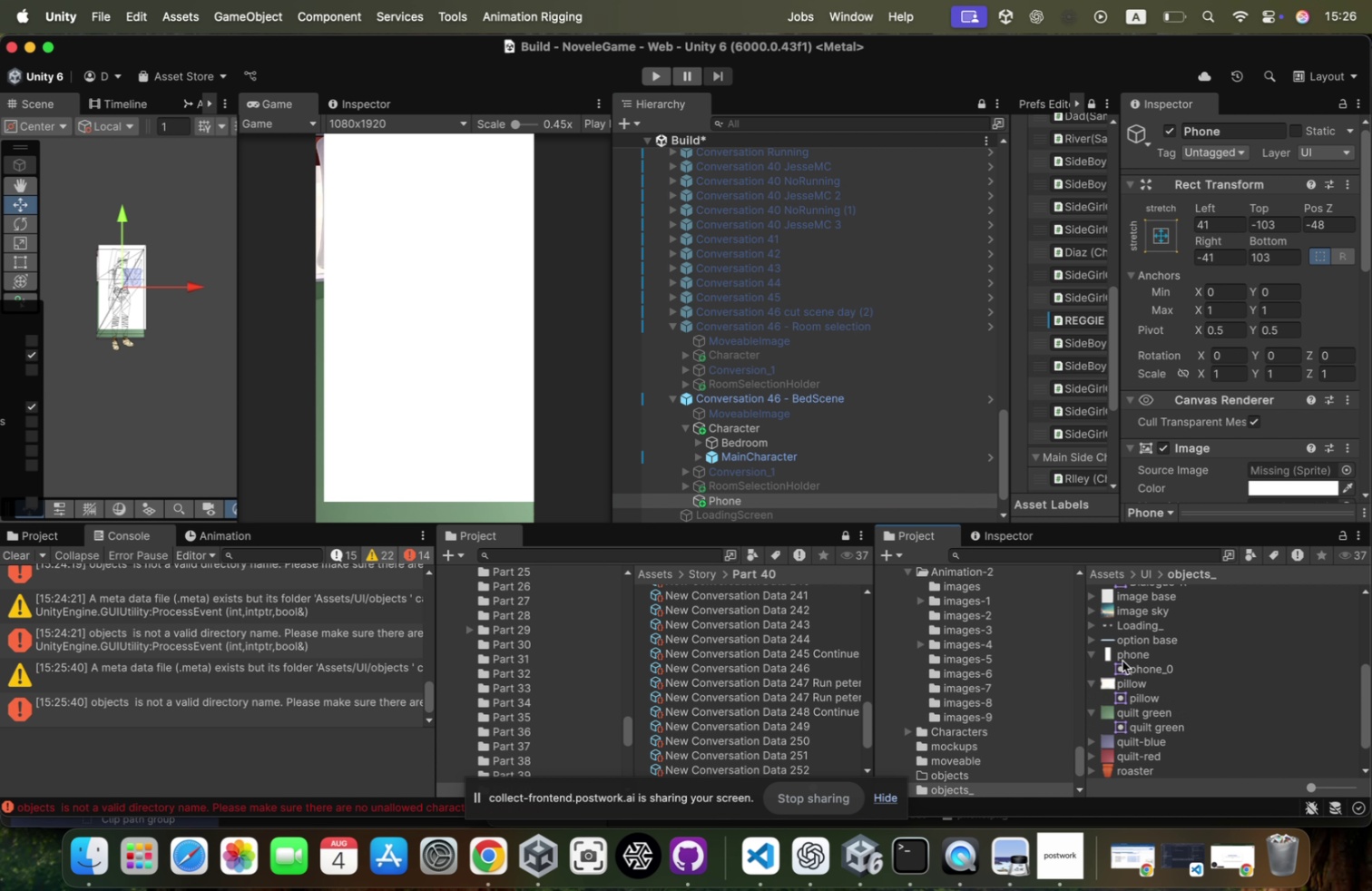 
left_click_drag(start_coordinate=[1123, 666], to_coordinate=[1291, 465])
 